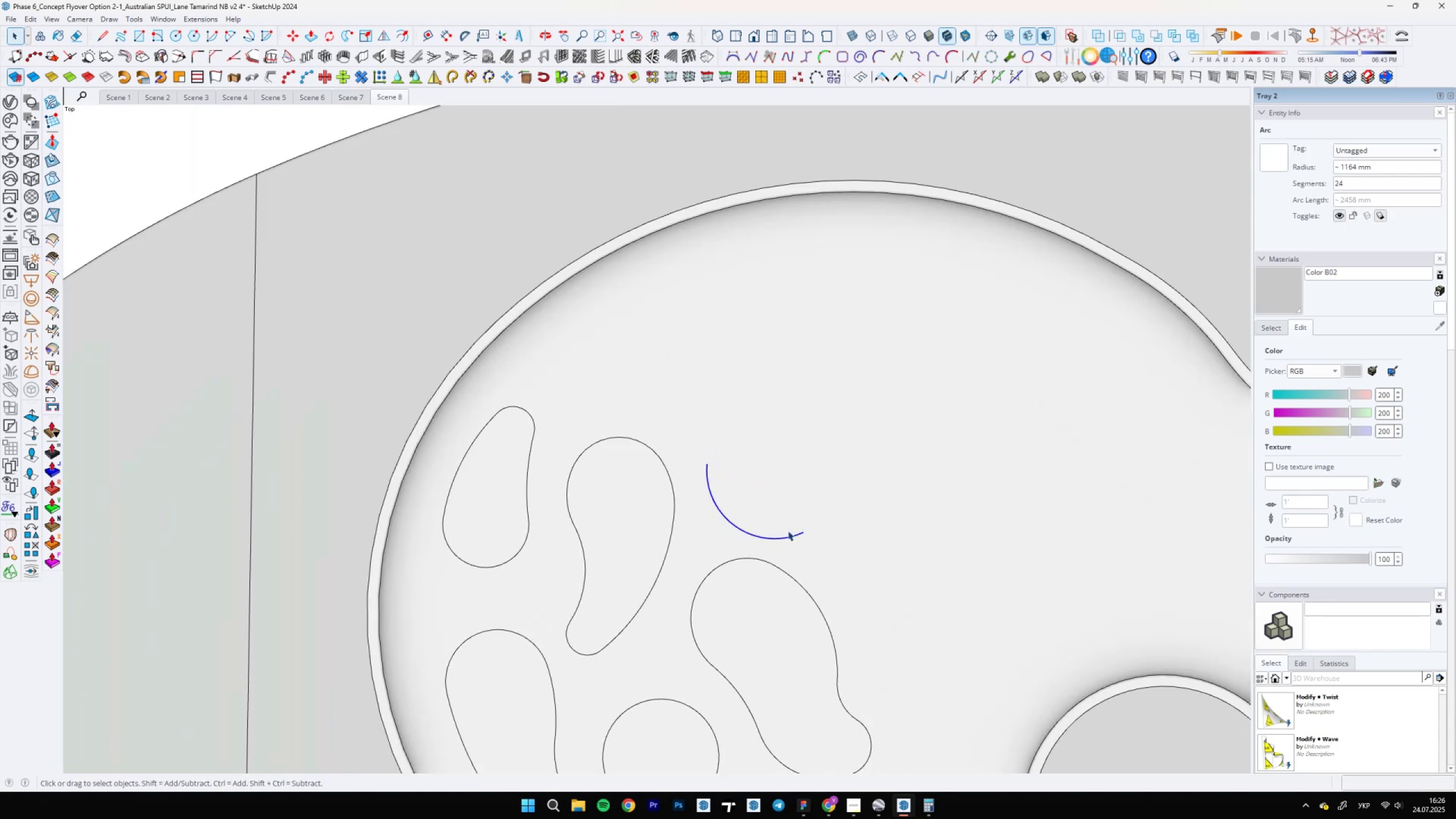 
key(M)
 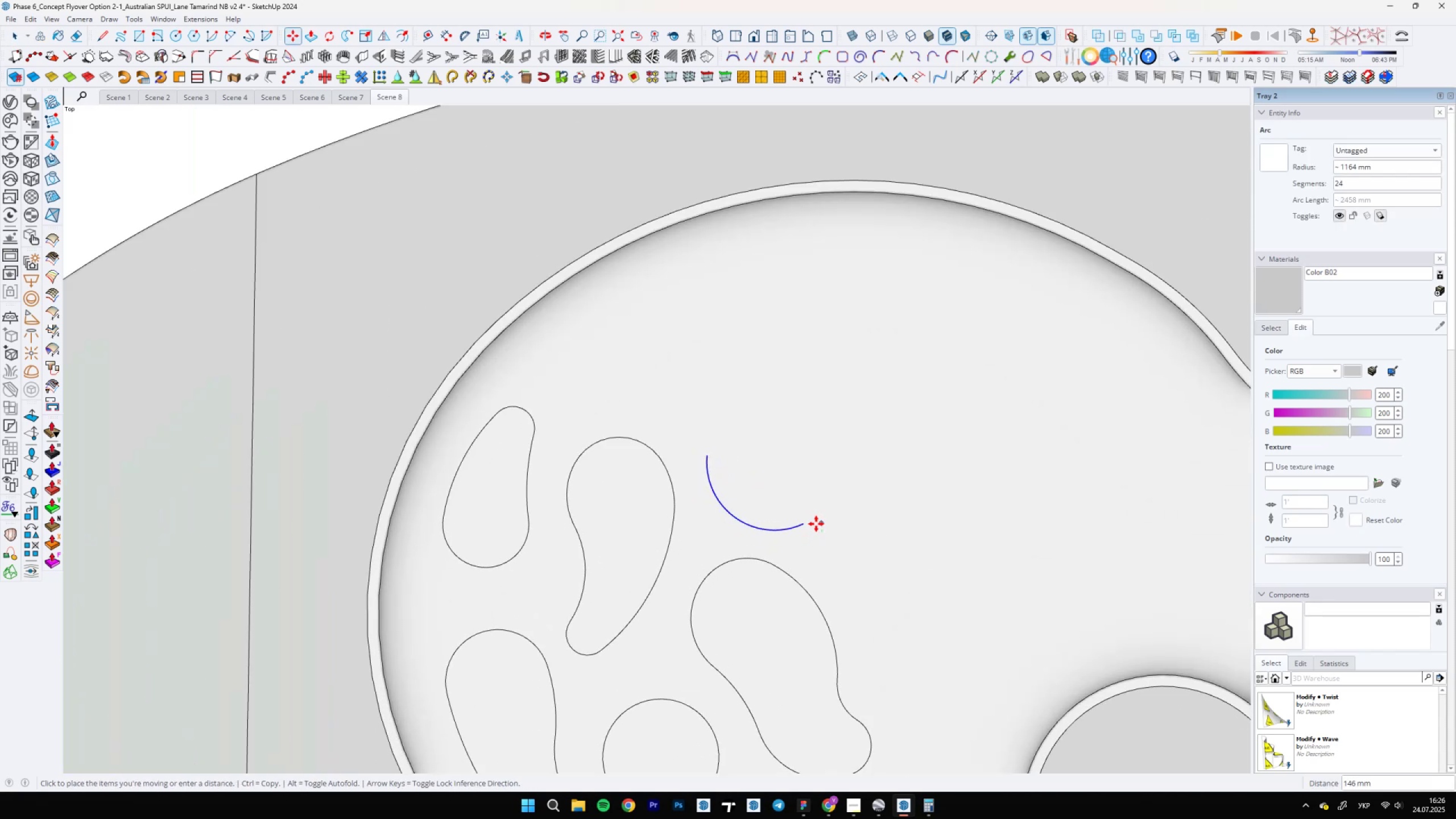 
scroll: coordinate [809, 519], scroll_direction: up, amount: 6.0
 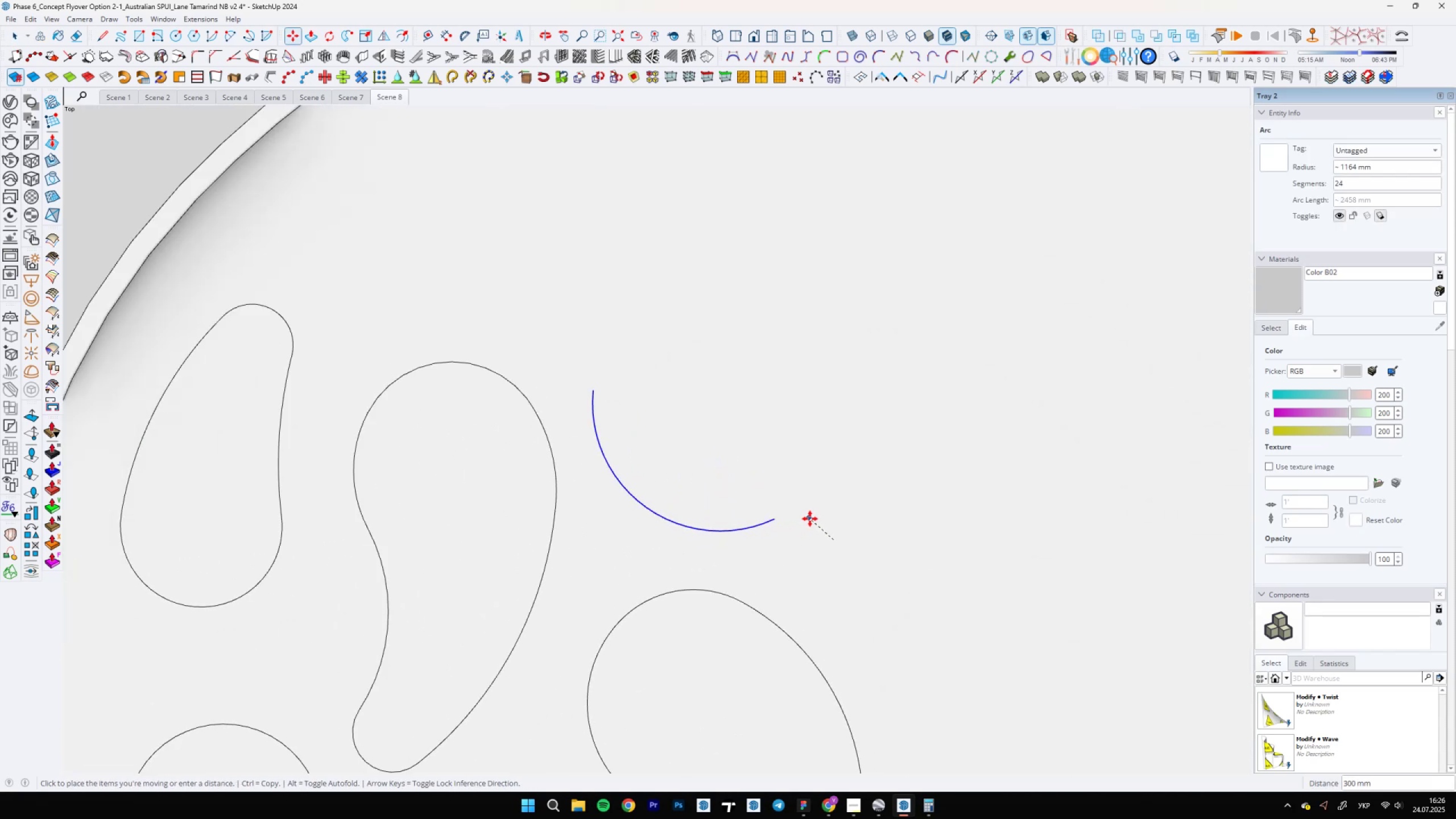 
left_click([810, 518])
 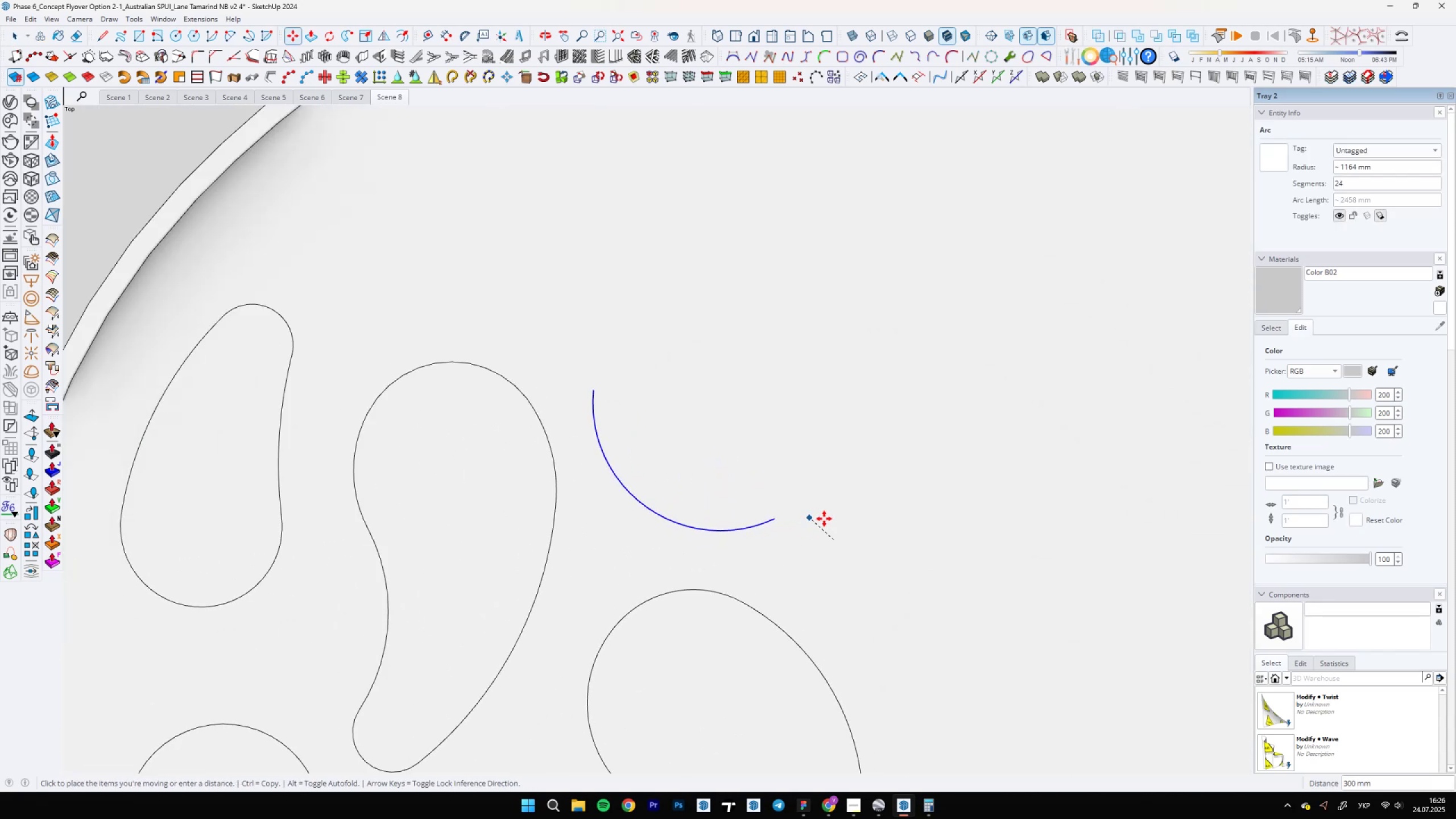 
scroll: coordinate [819, 520], scroll_direction: down, amount: 6.0
 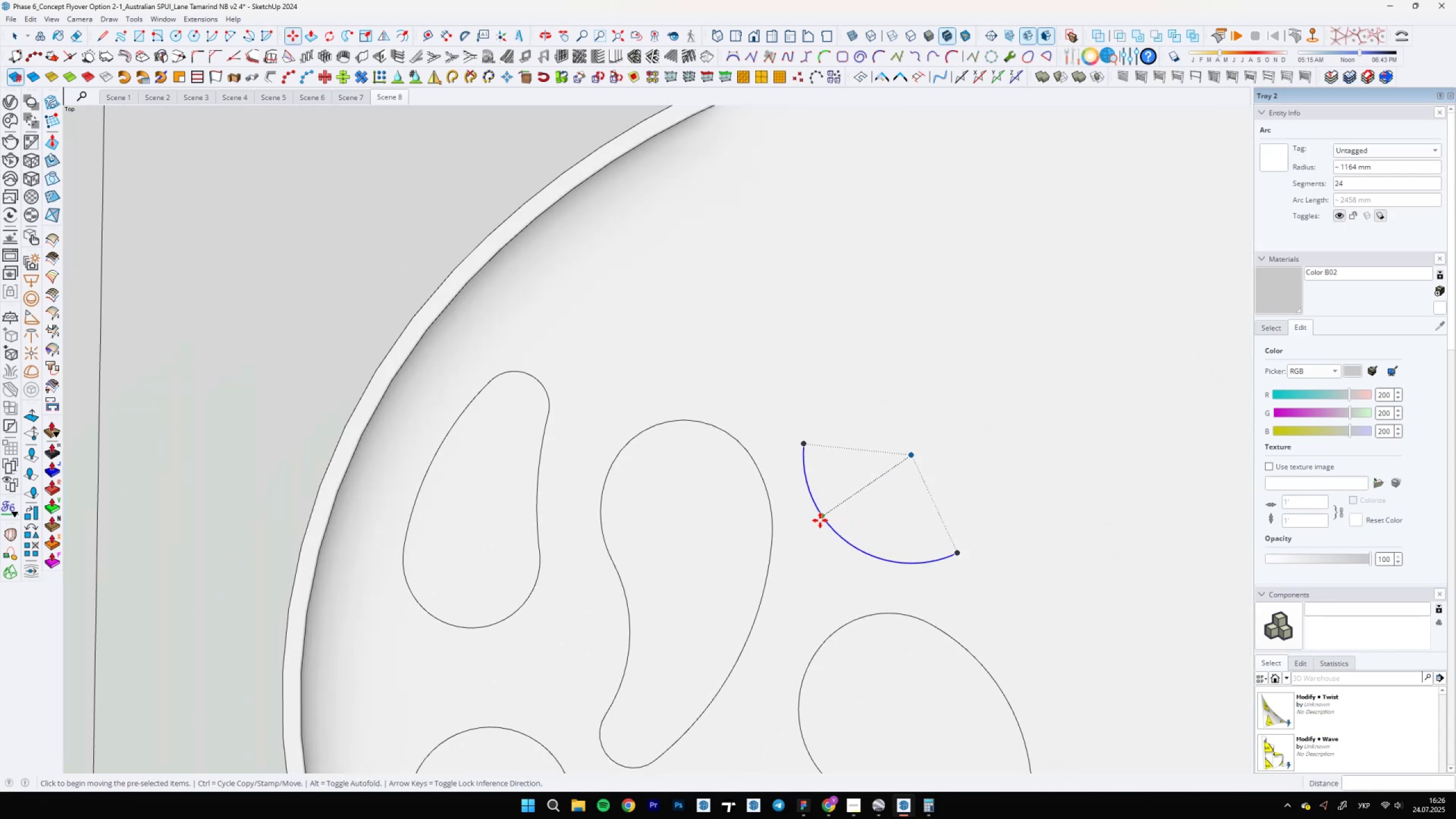 
left_click([819, 519])
 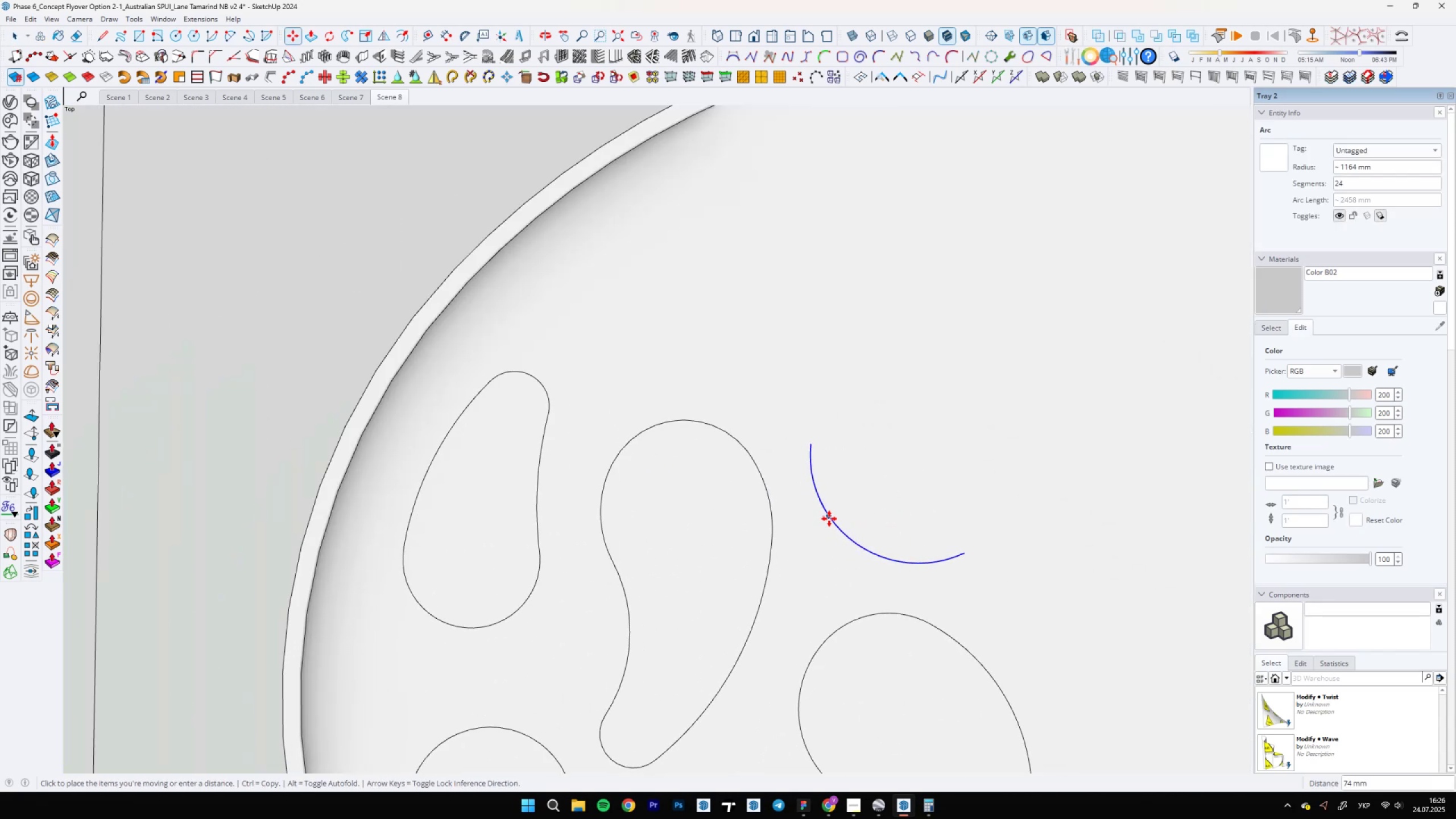 
left_click([829, 519])
 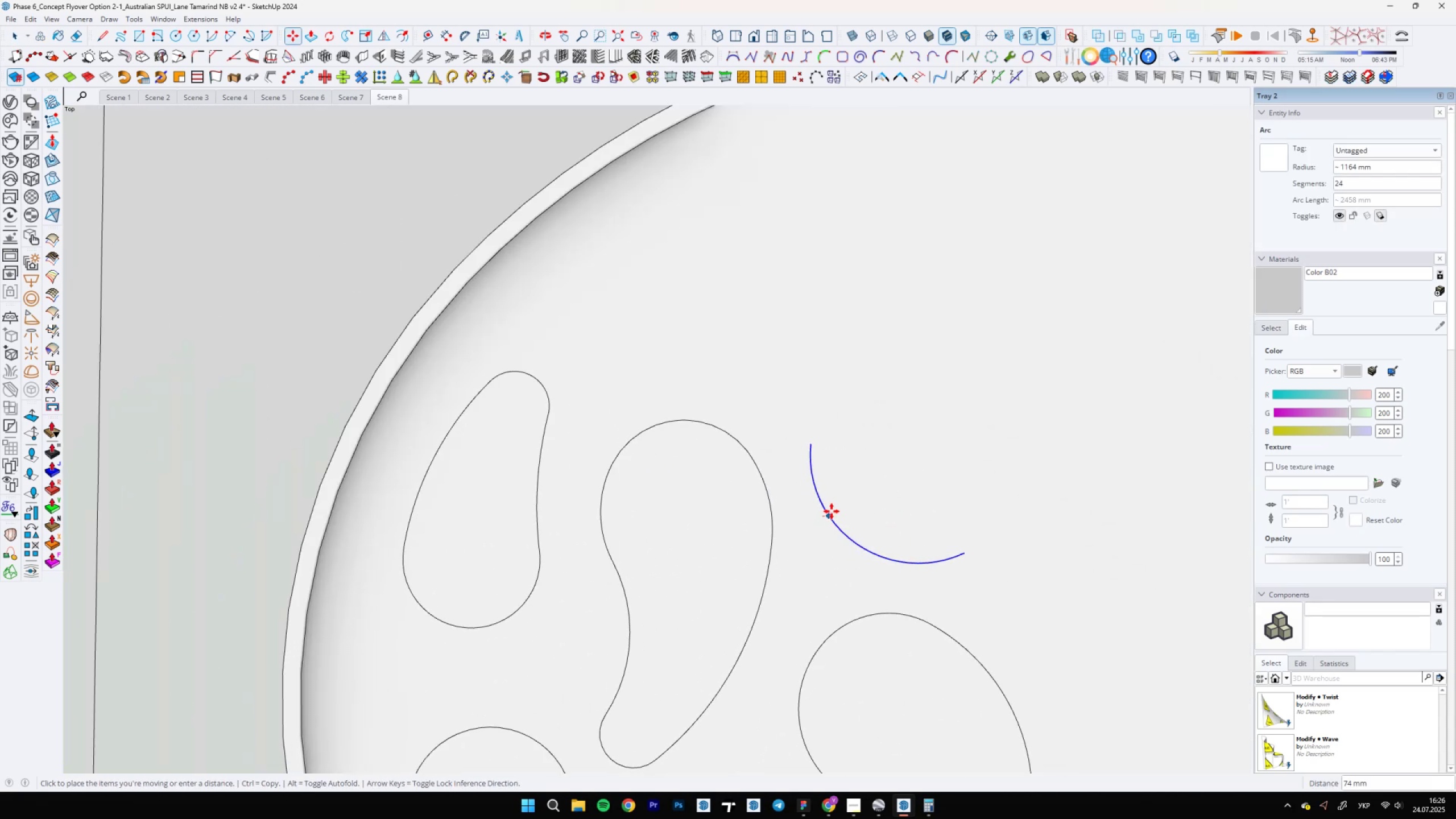 
scroll: coordinate [869, 473], scroll_direction: down, amount: 21.0
 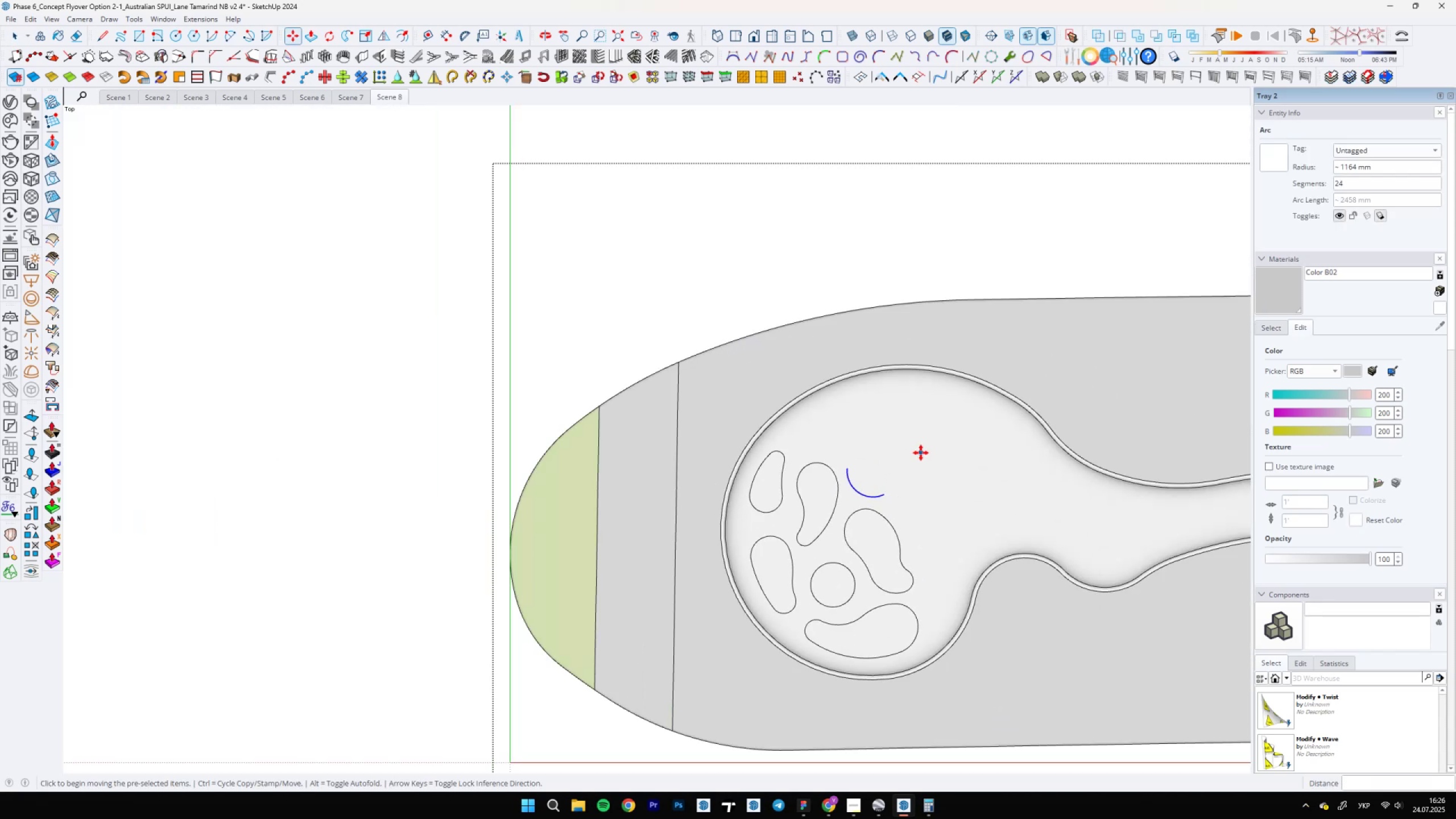 
mouse_move([950, 483])
 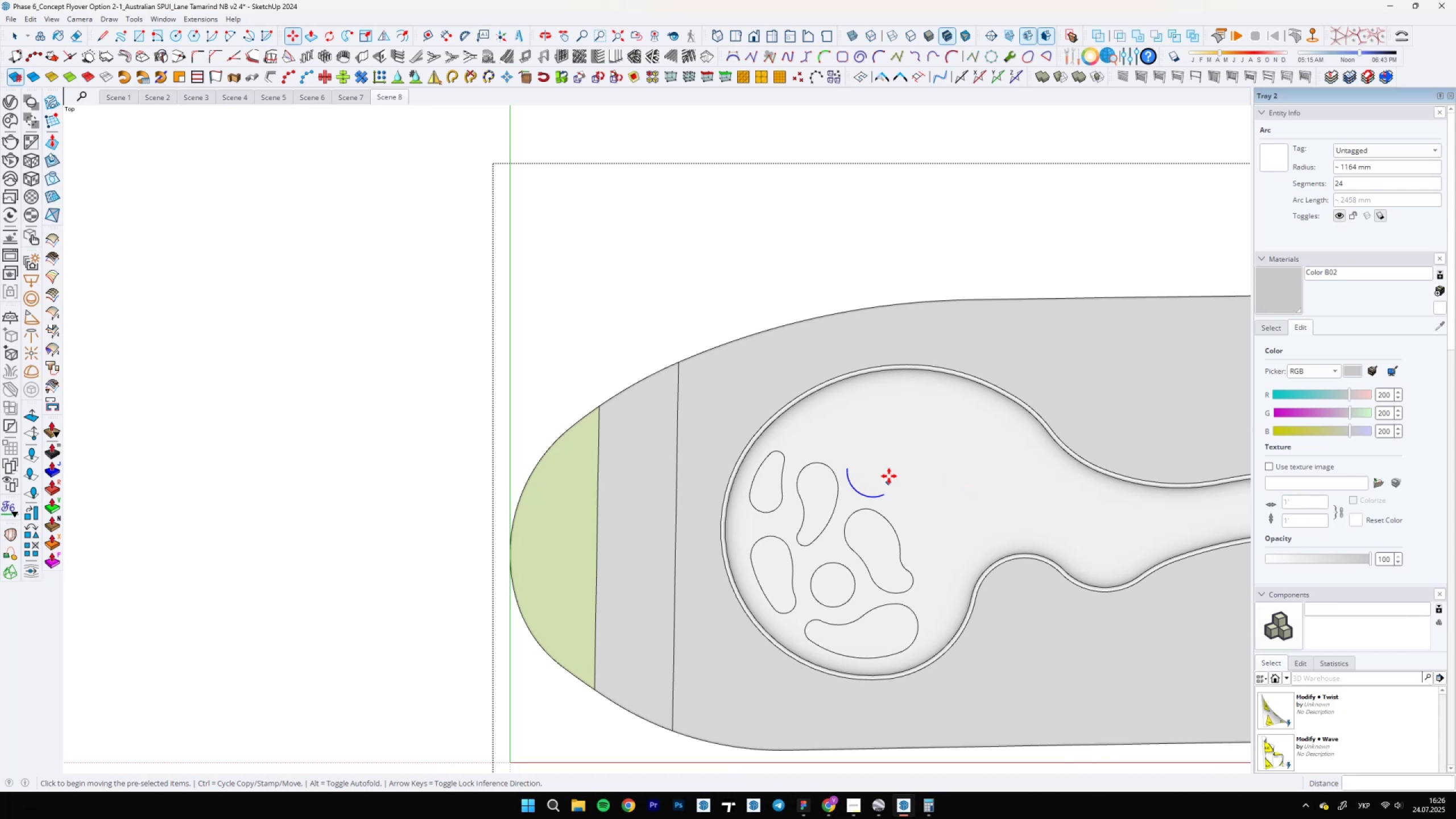 
scroll: coordinate [900, 437], scroll_direction: up, amount: 4.0
 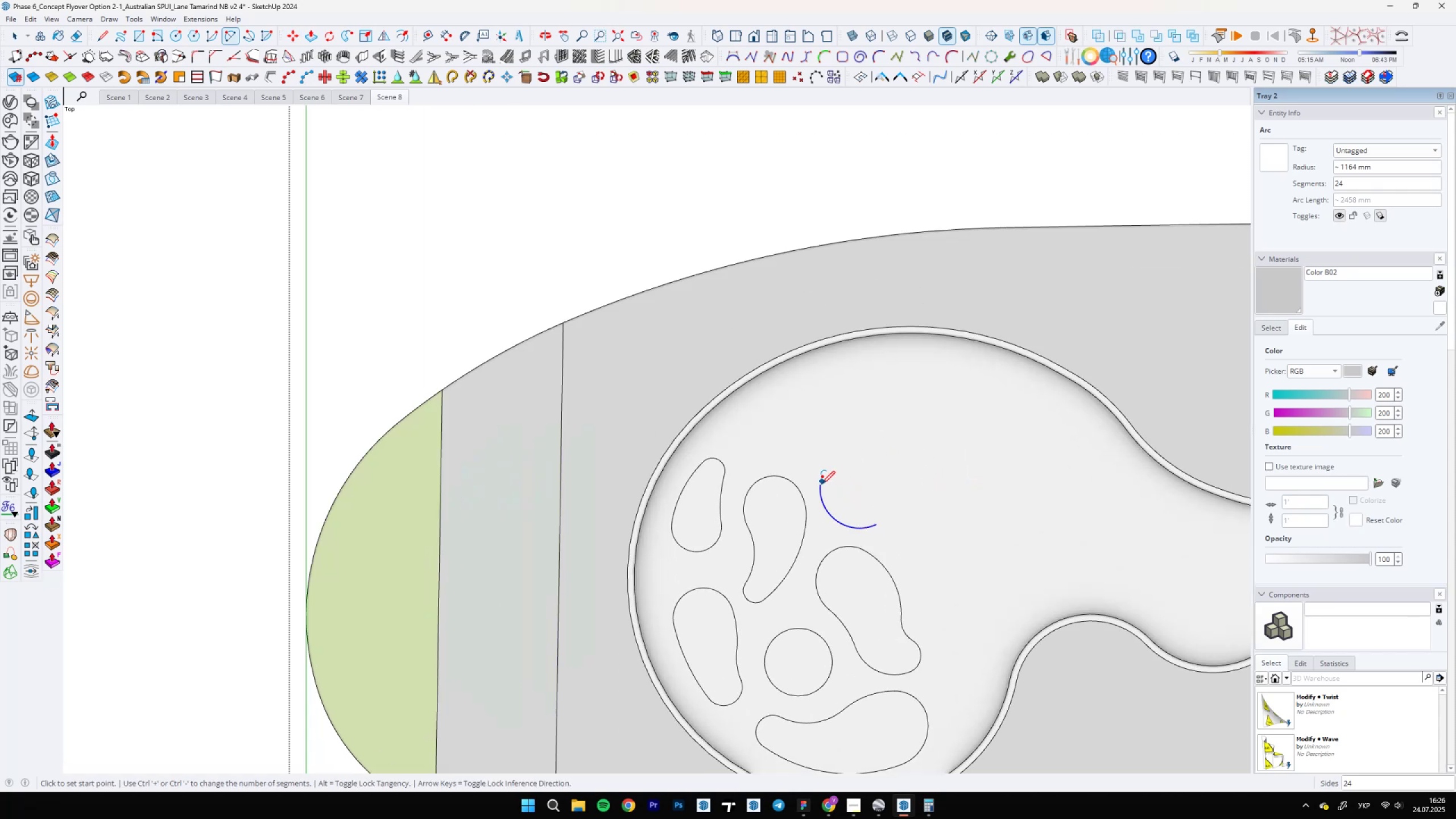 
key(A)
 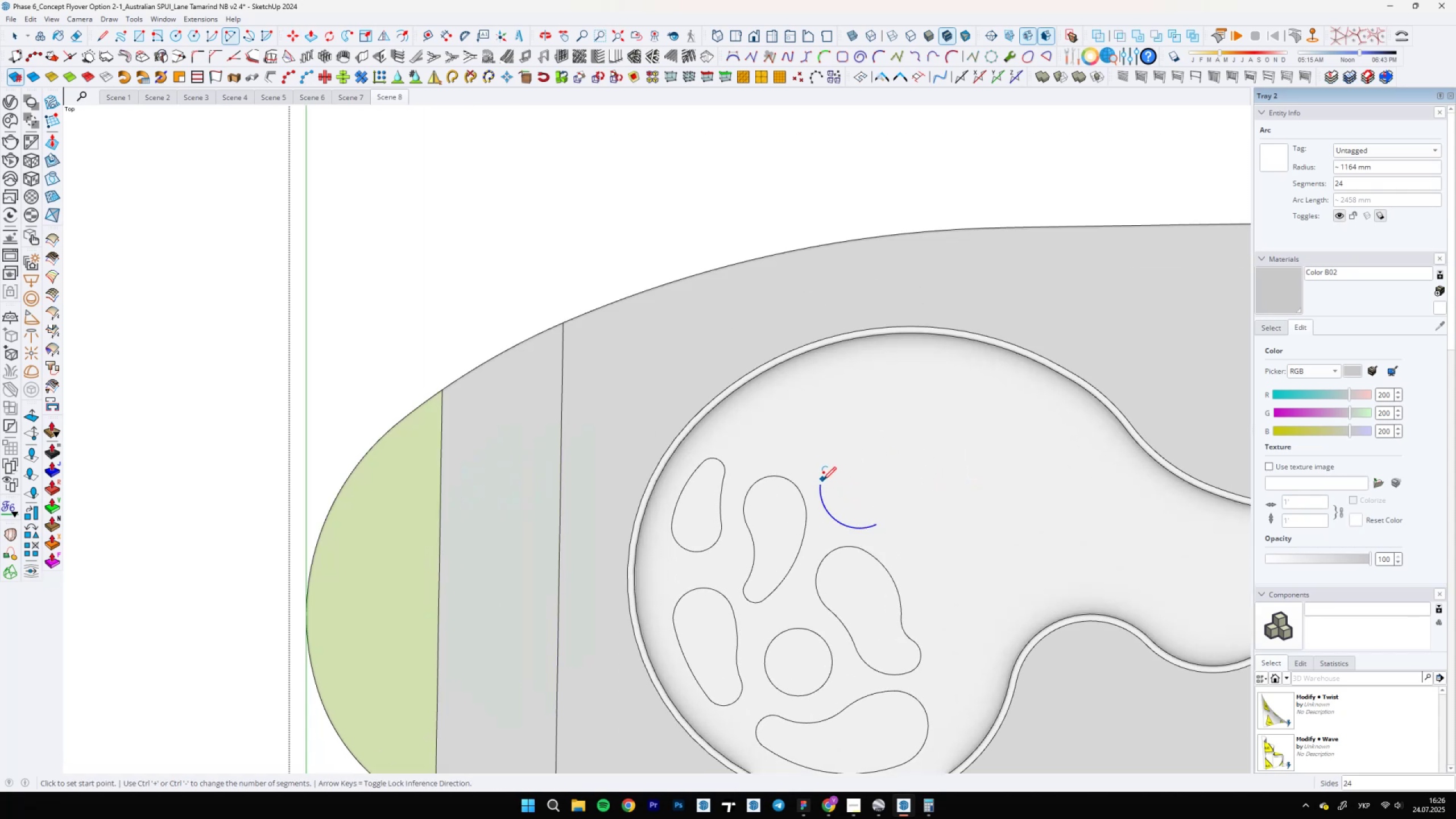 
left_click([822, 484])
 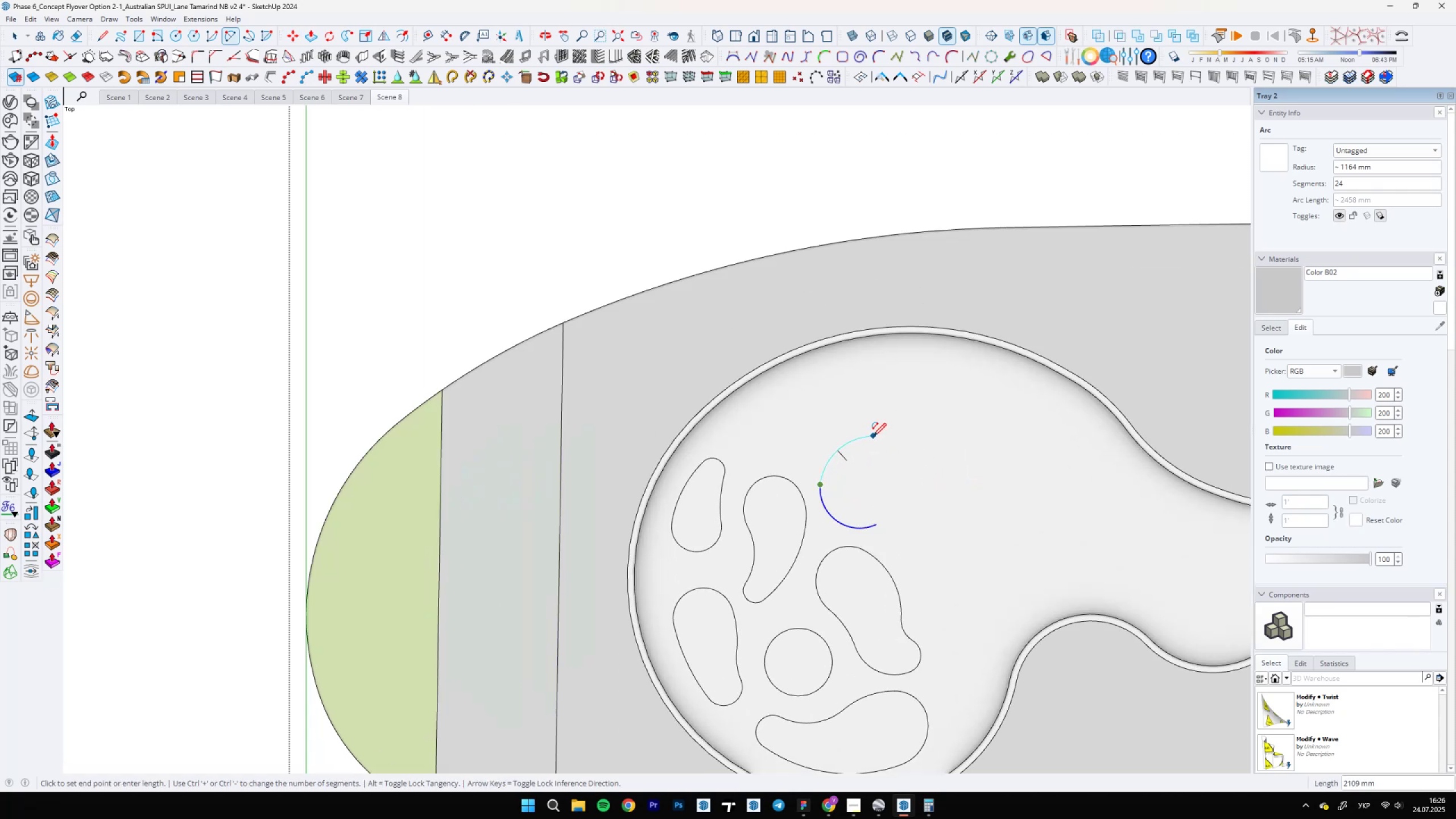 
double_click([873, 436])
 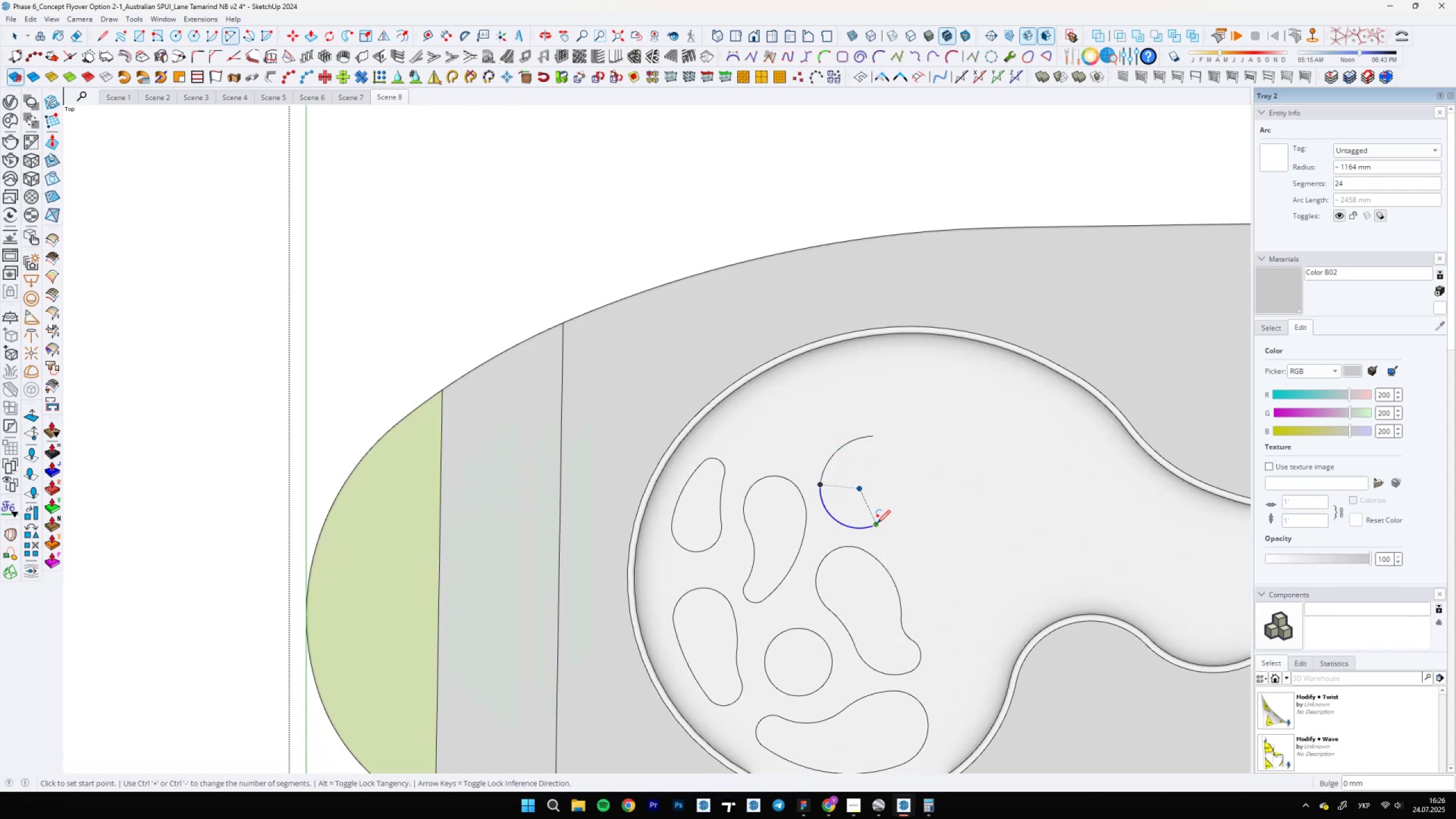 
left_click([876, 523])
 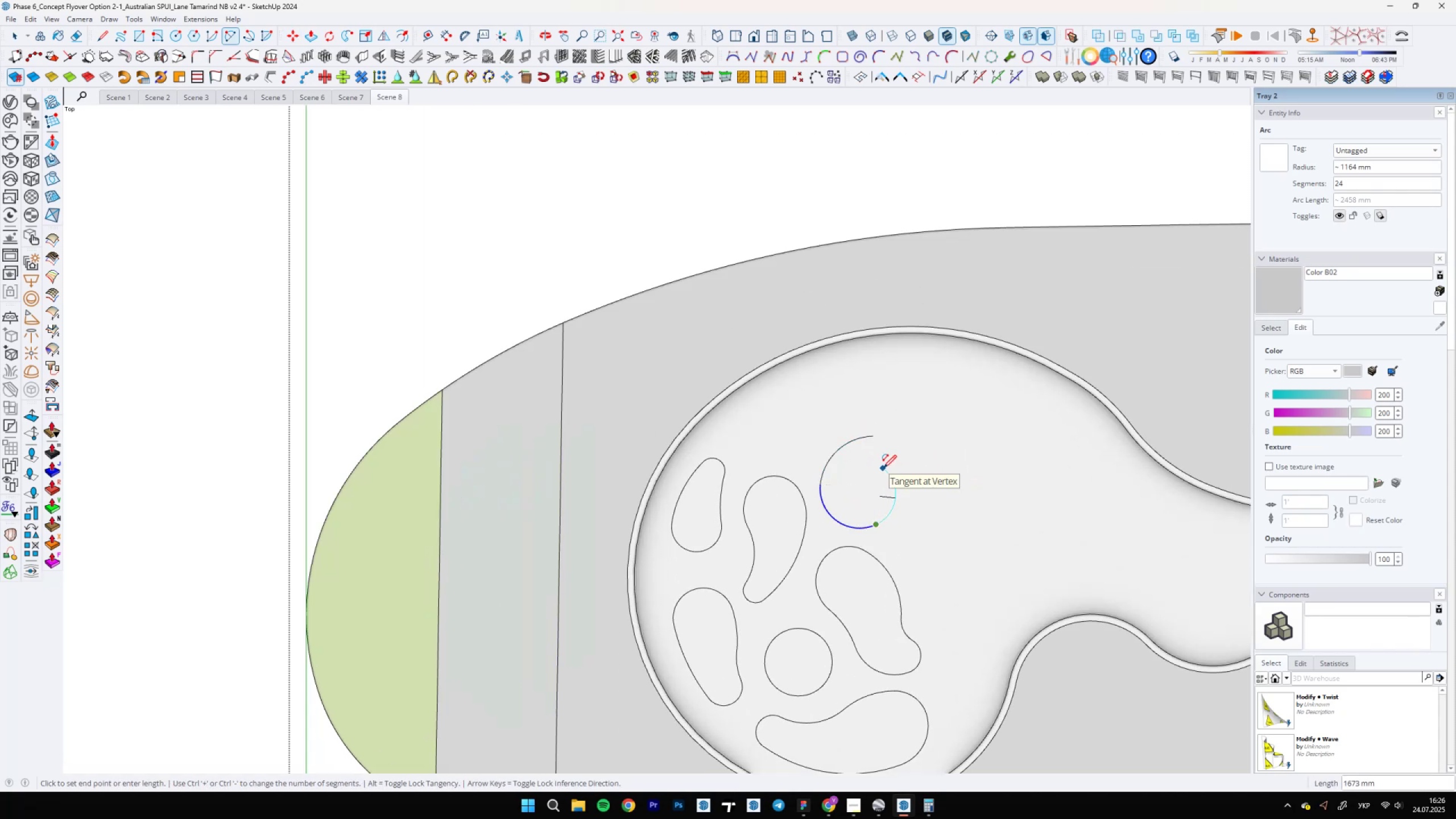 
double_click([883, 468])
 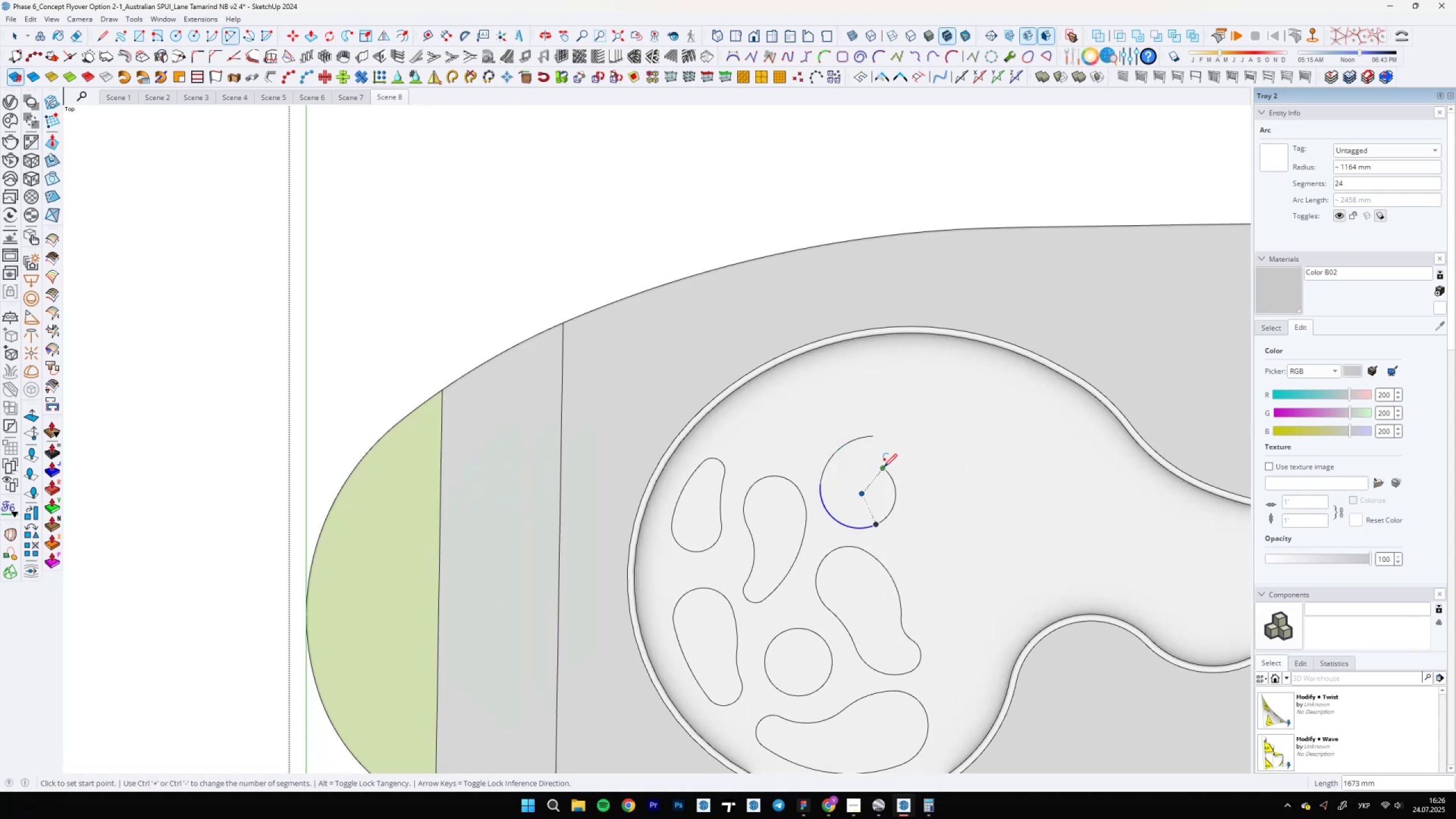 
left_click([884, 467])
 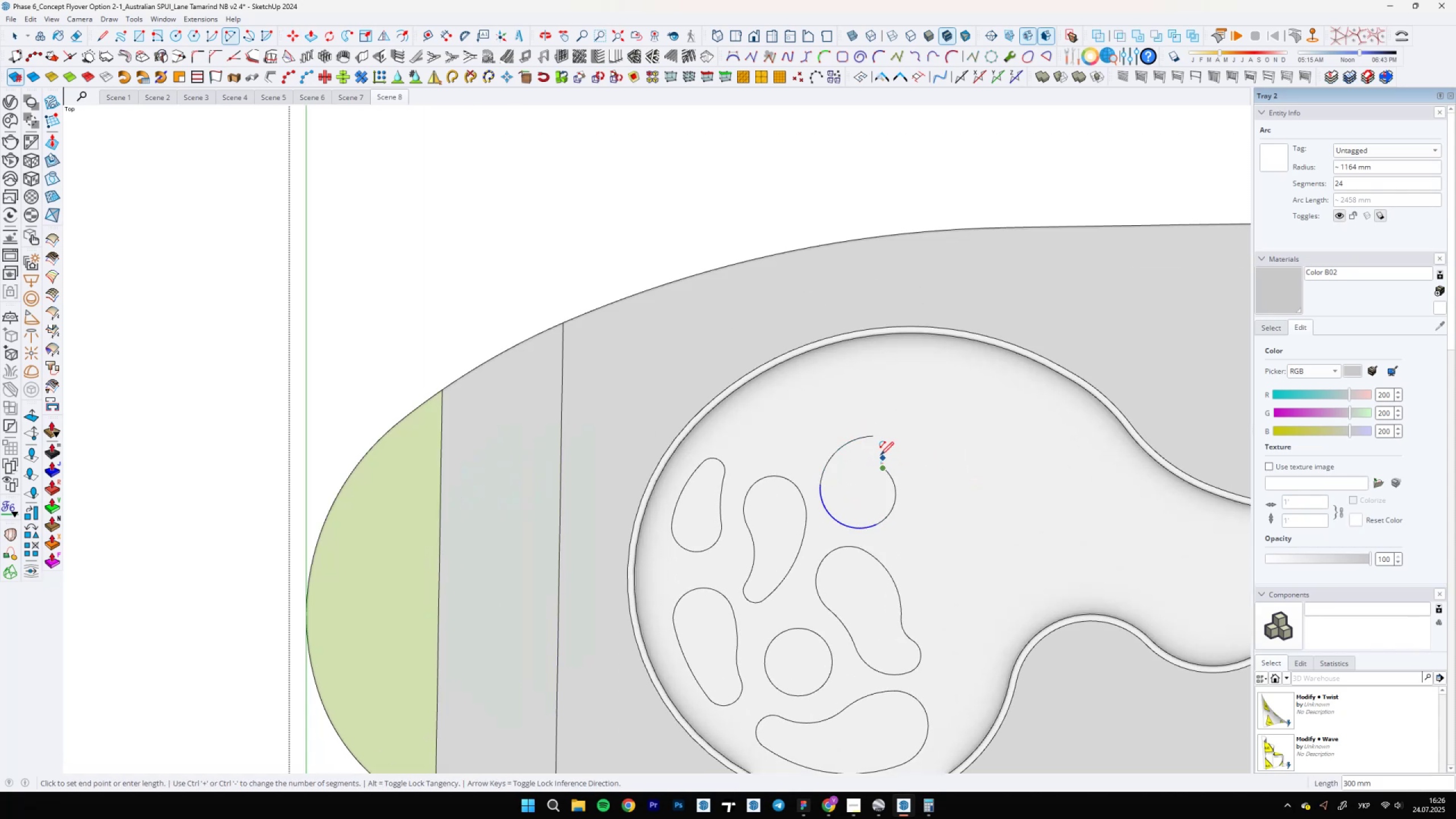 
scroll: coordinate [883, 449], scroll_direction: up, amount: 7.0
 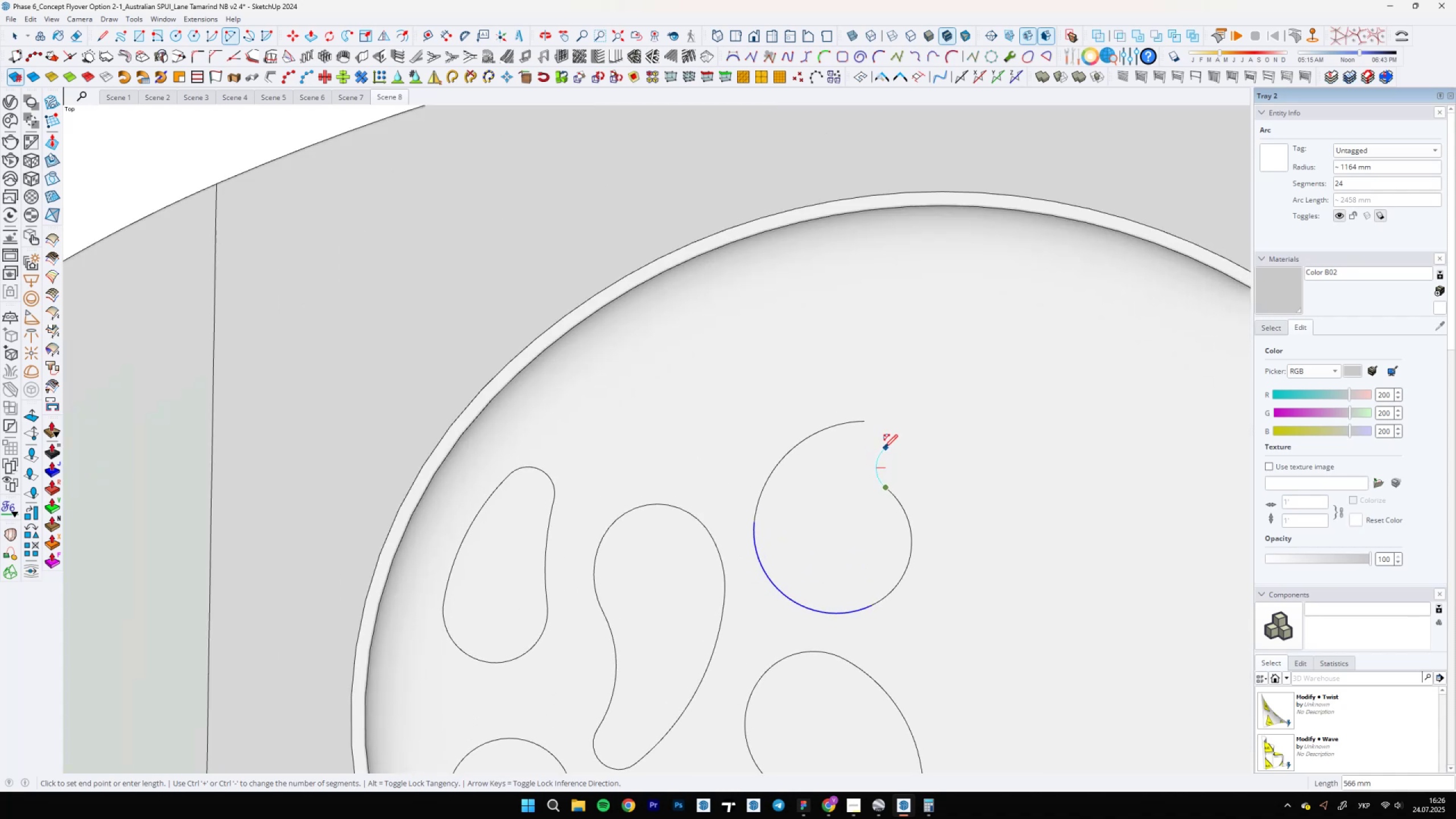 
double_click([884, 448])
 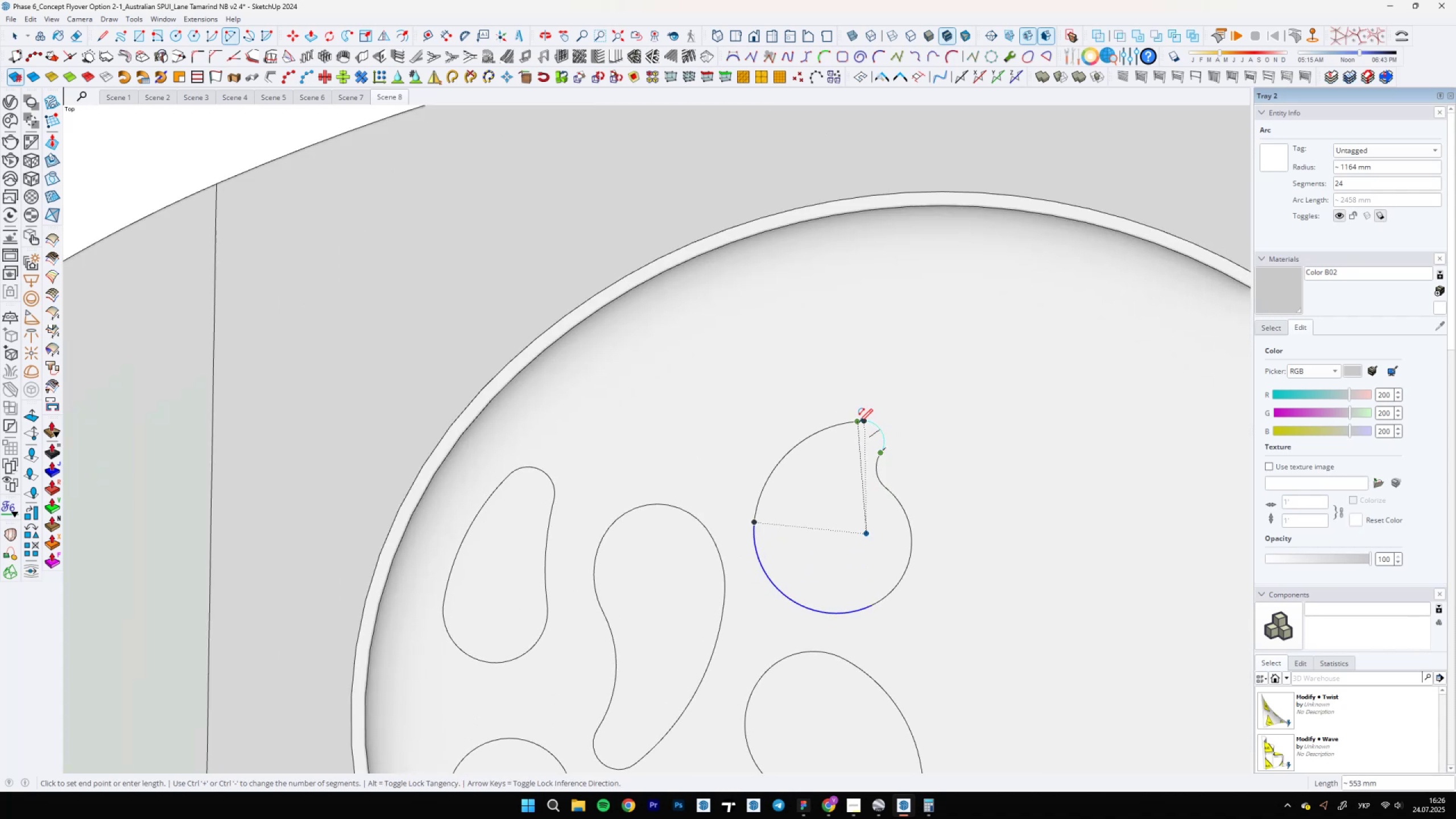 
hold_key(key=Space, duration=1.64)
 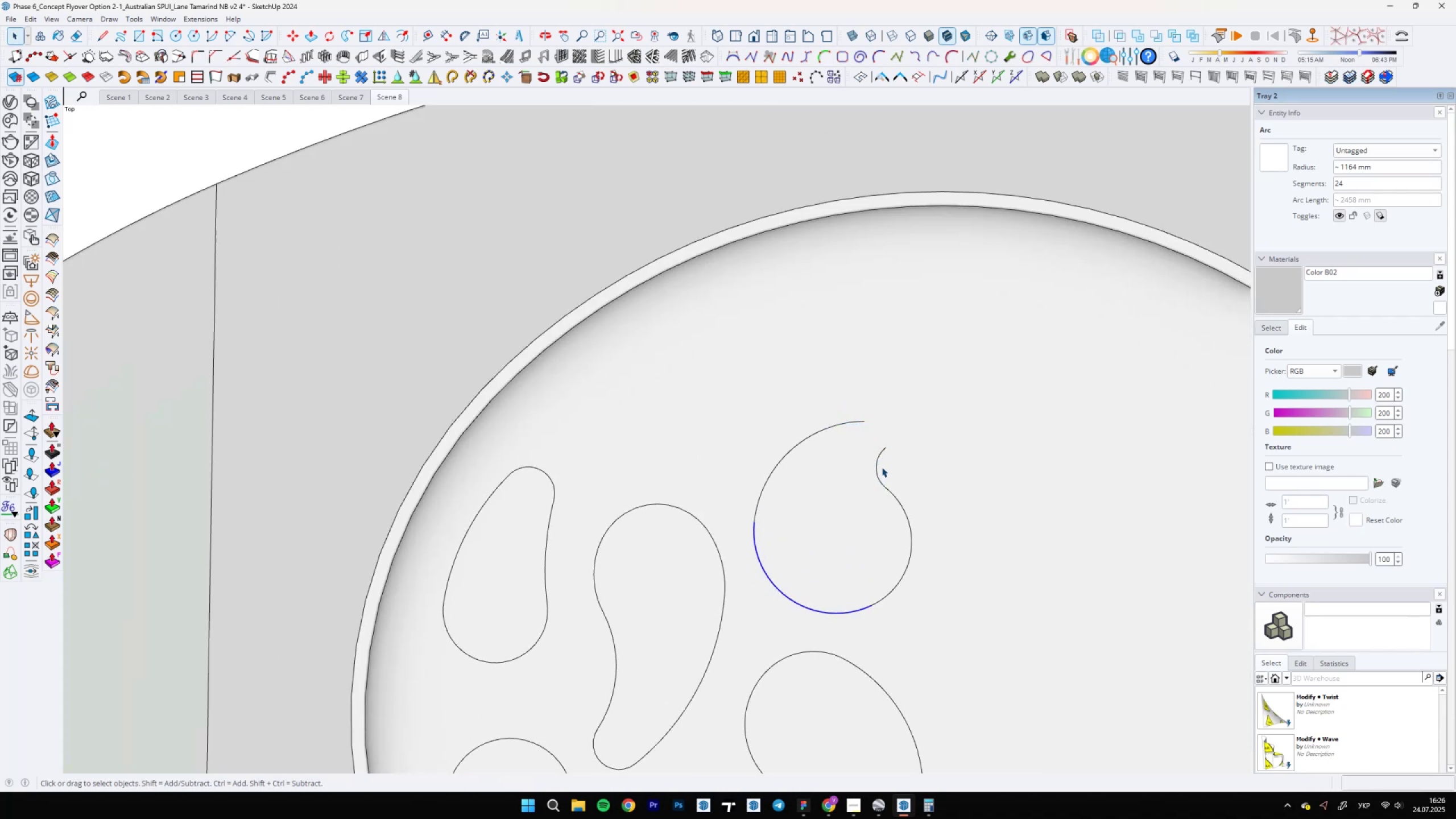 
key(A)
 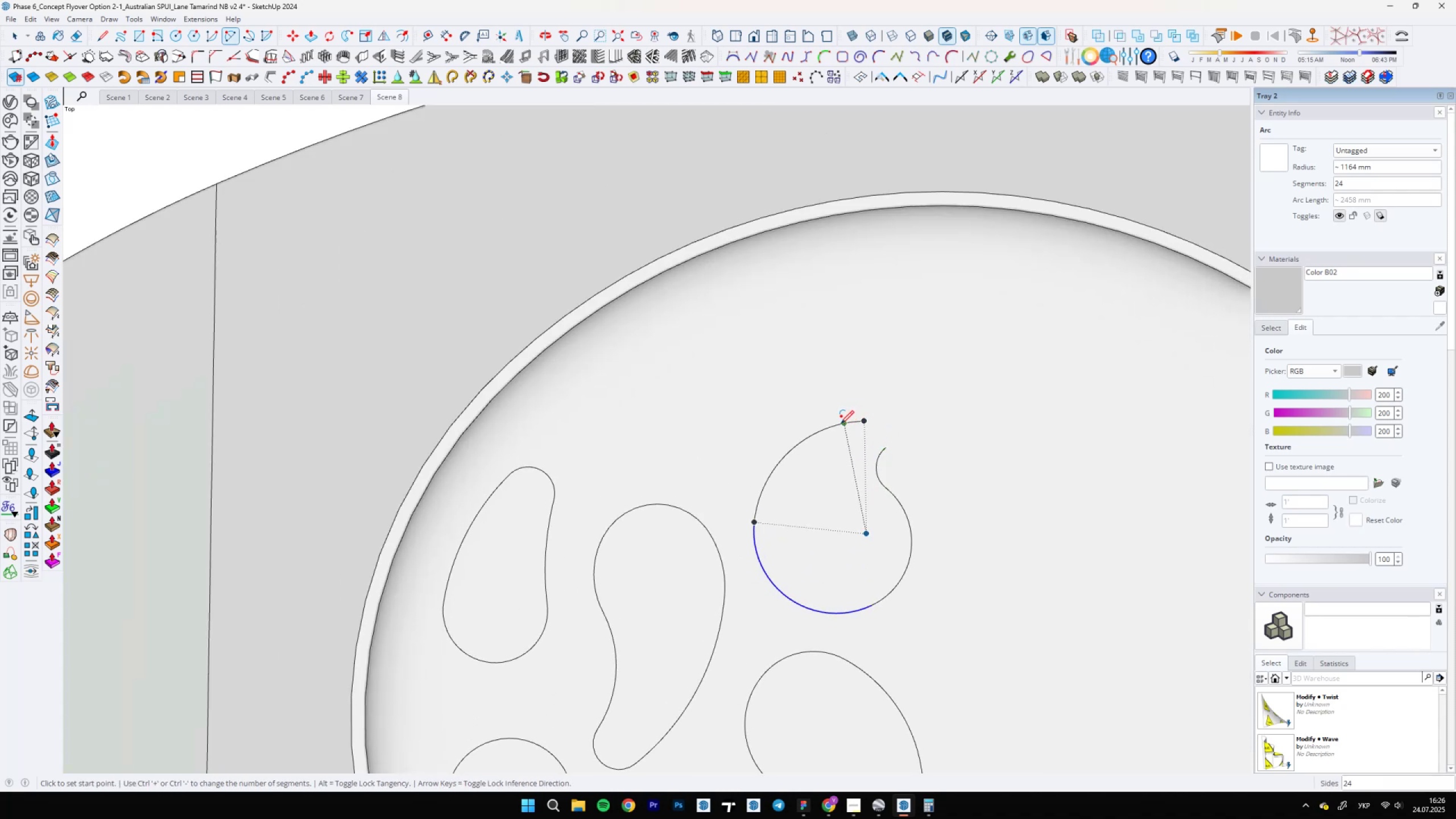 
left_click([838, 425])
 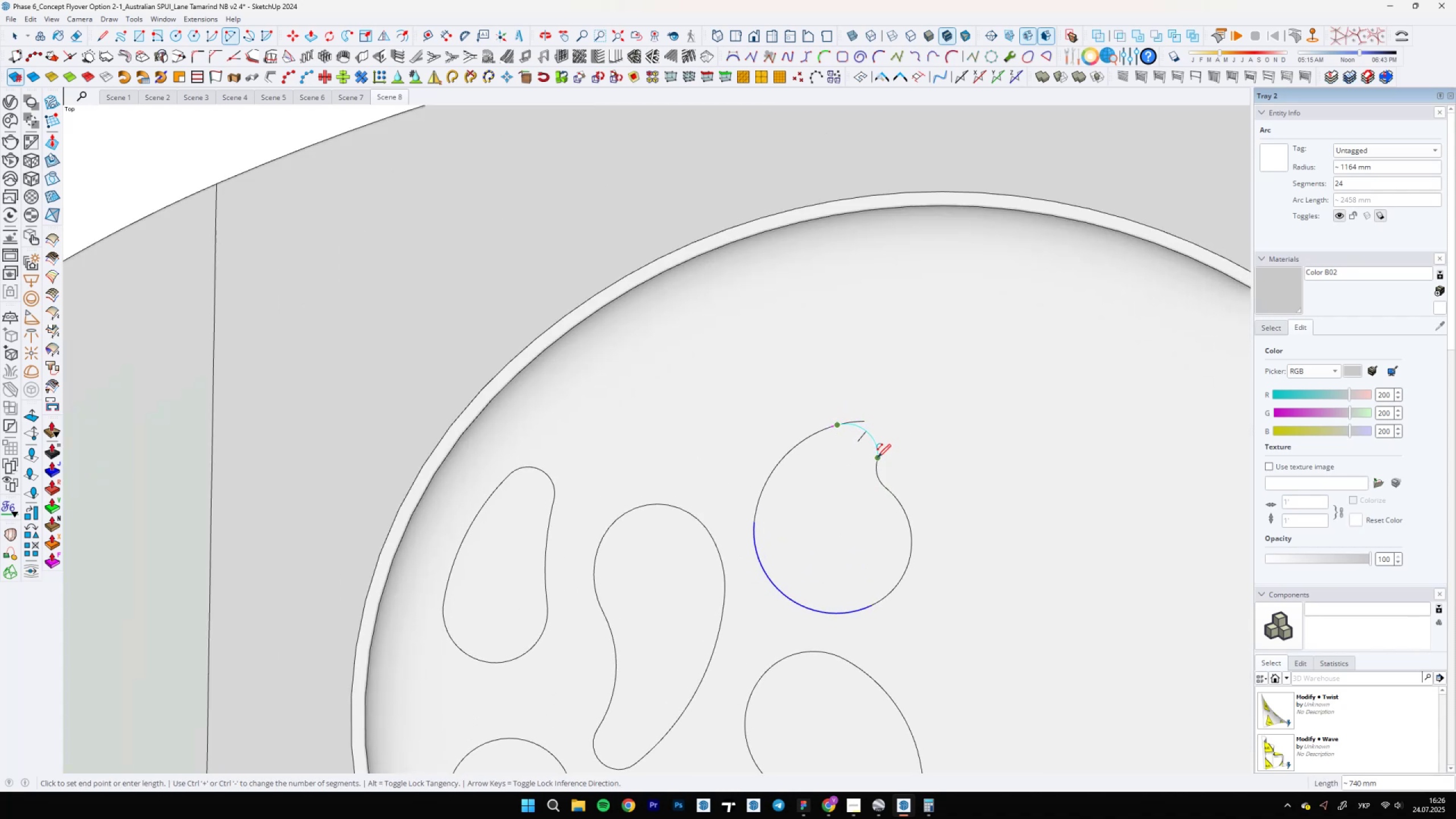 
scroll: coordinate [882, 467], scroll_direction: down, amount: 4.0
 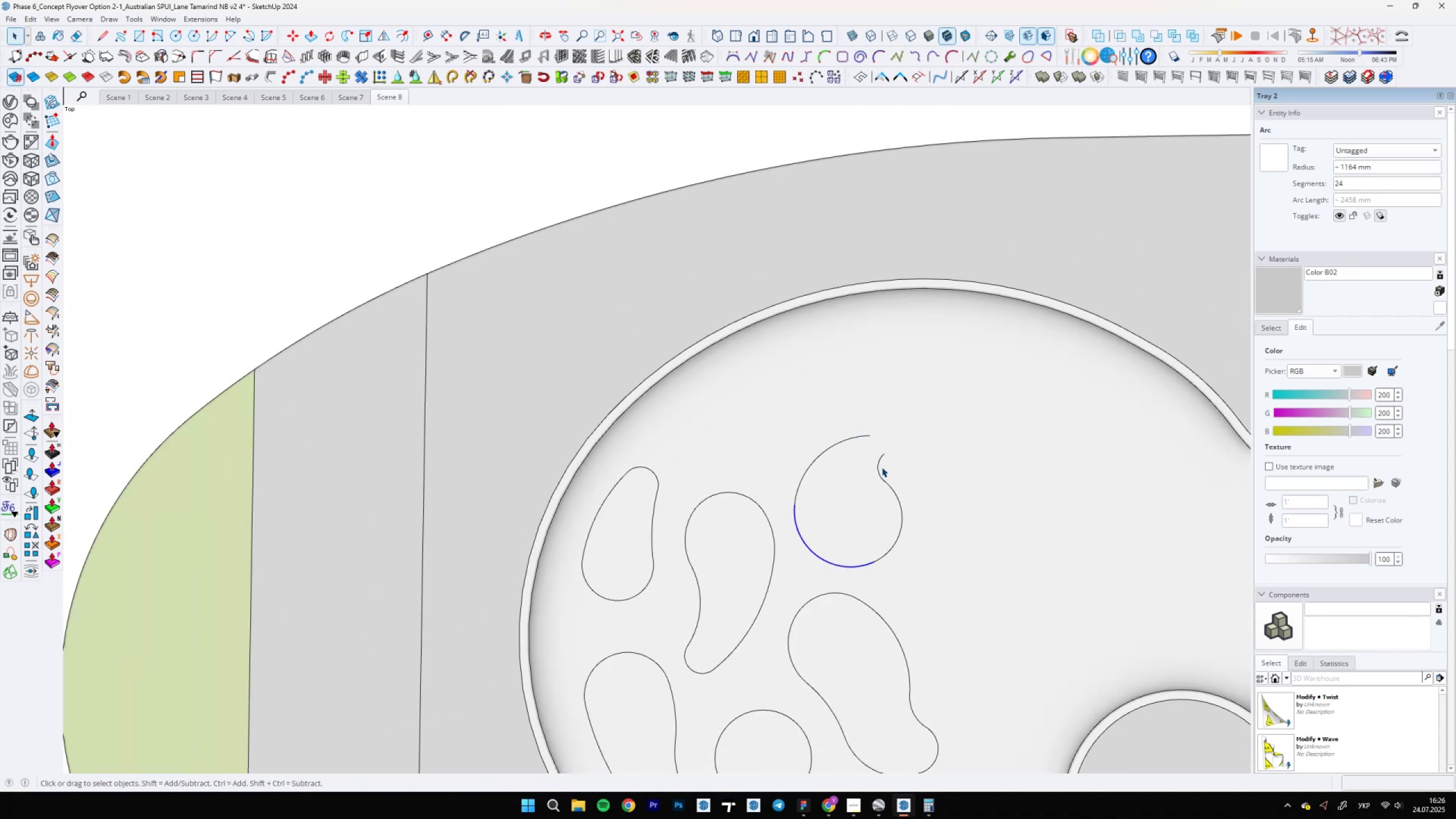 
type(aa)
 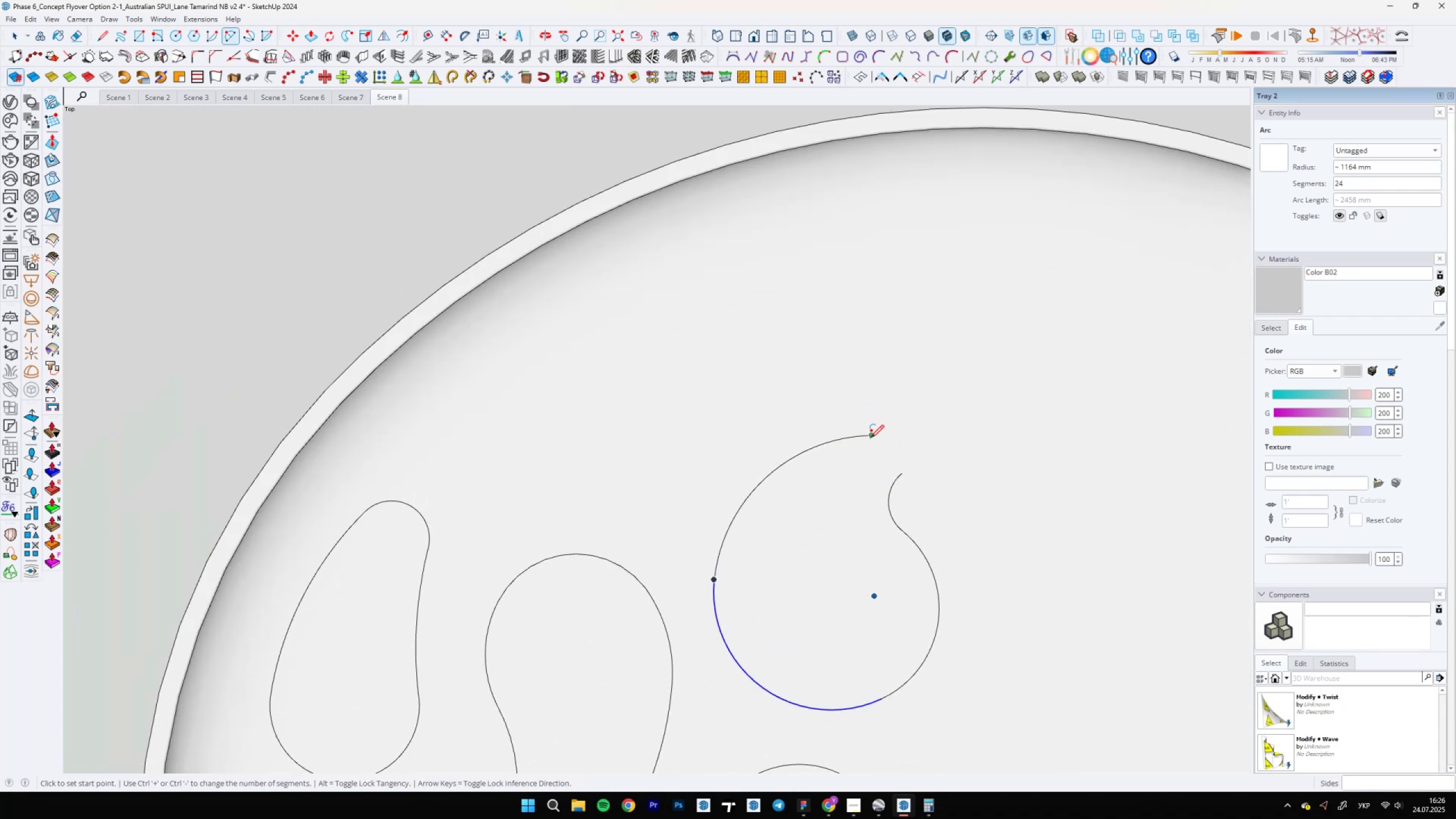 
scroll: coordinate [892, 487], scroll_direction: up, amount: 15.0
 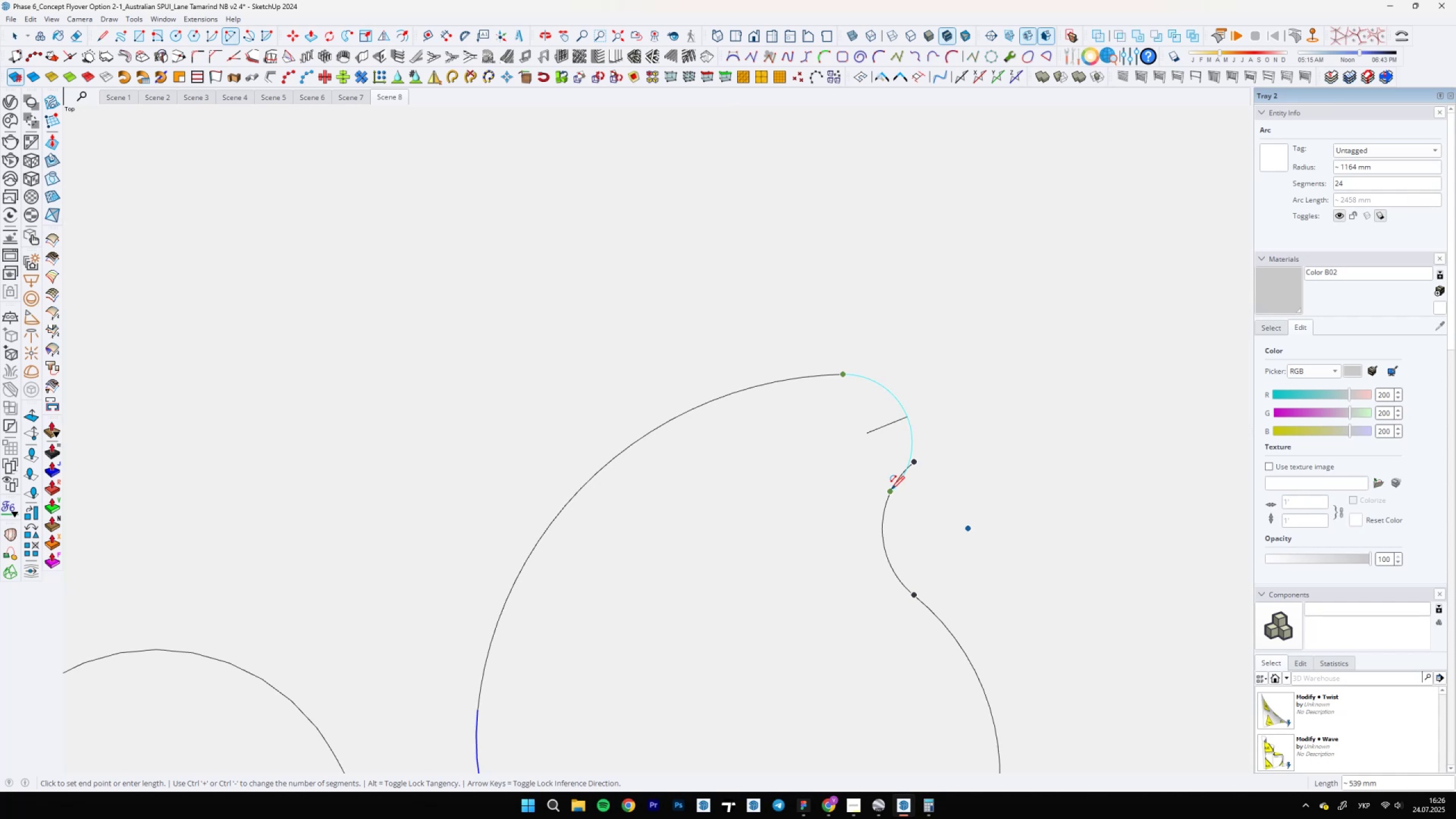 
hold_key(key=A, duration=0.42)
 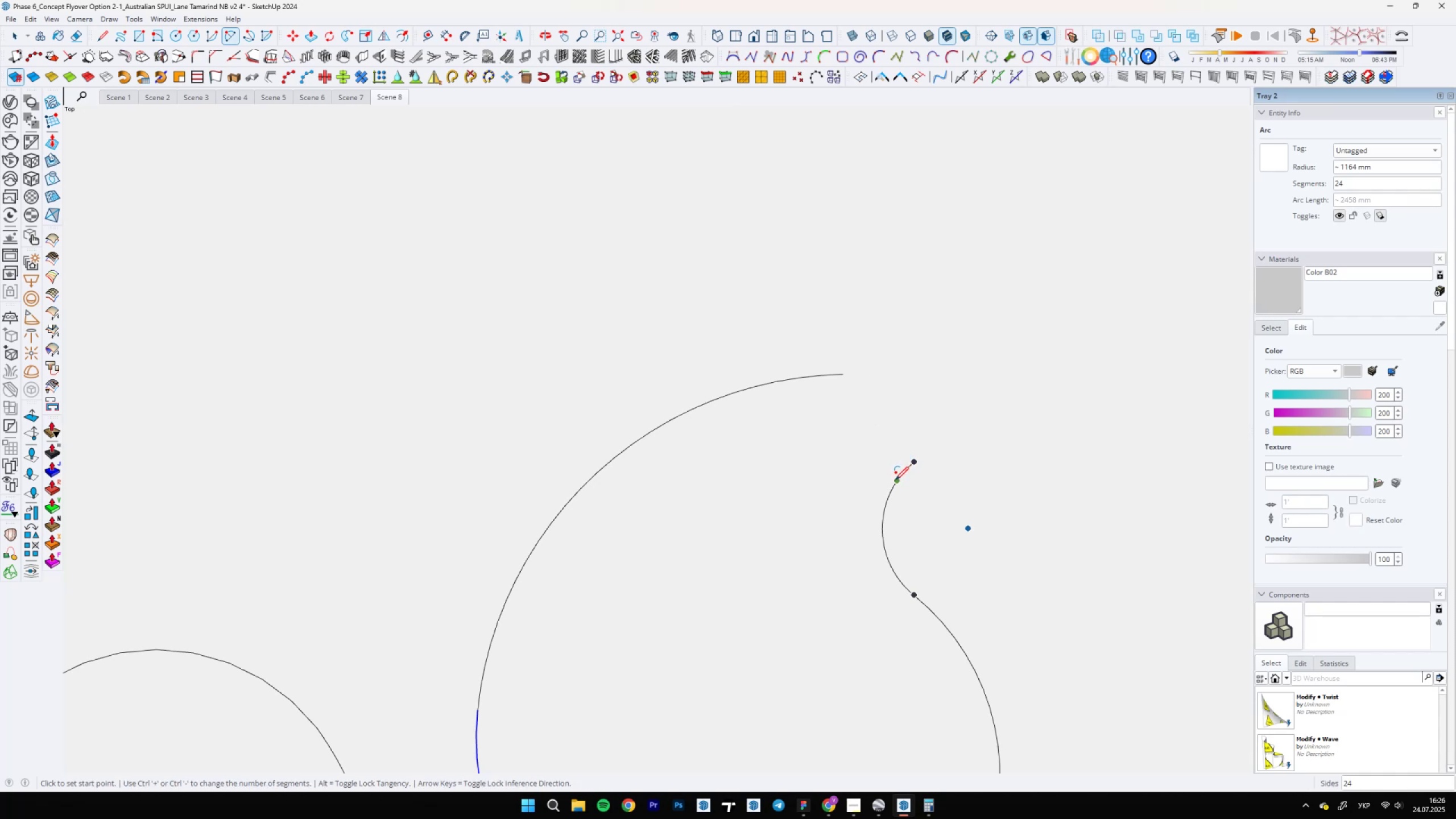 
left_click([895, 480])
 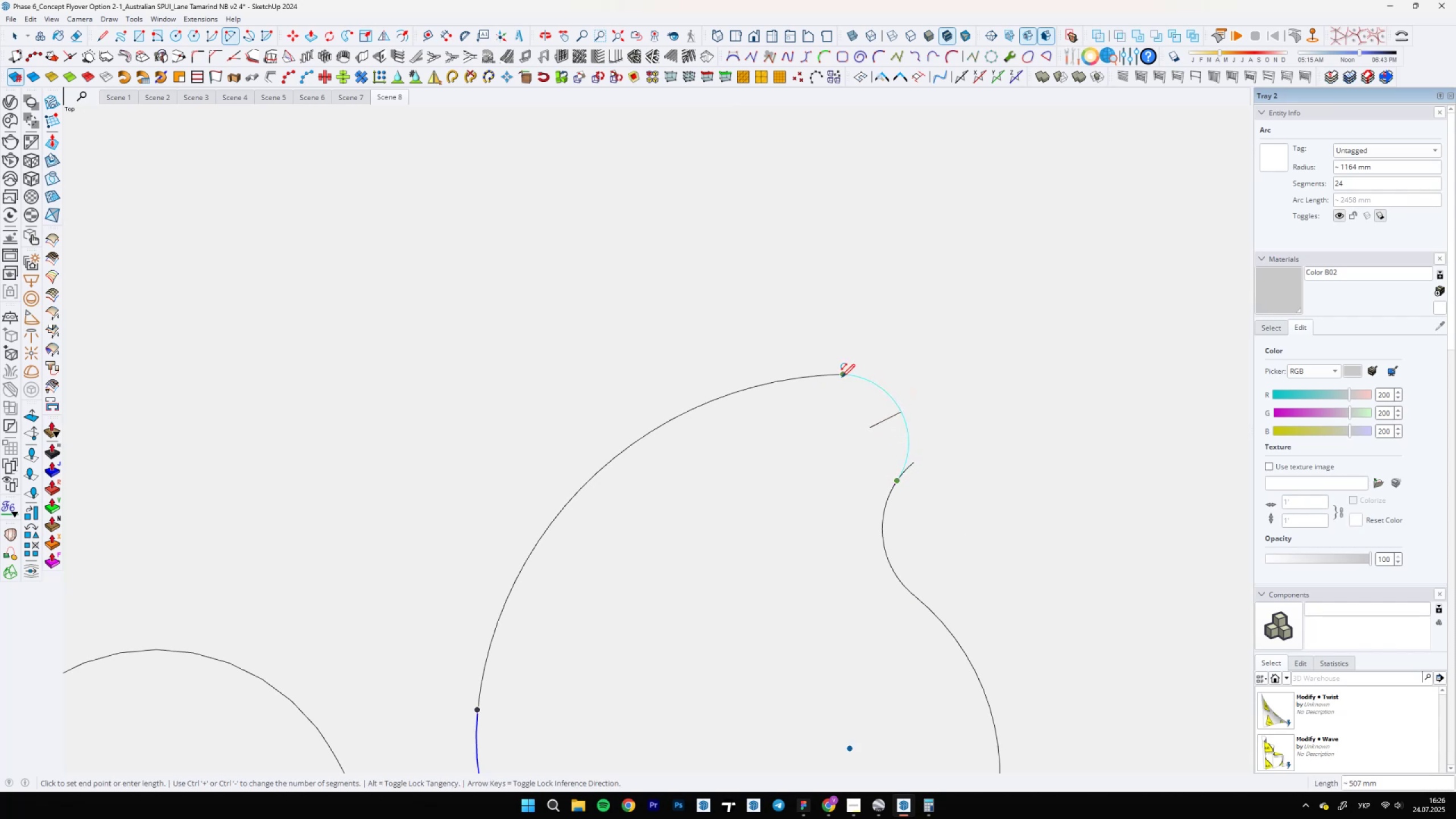 
scroll: coordinate [860, 377], scroll_direction: up, amount: 7.0
 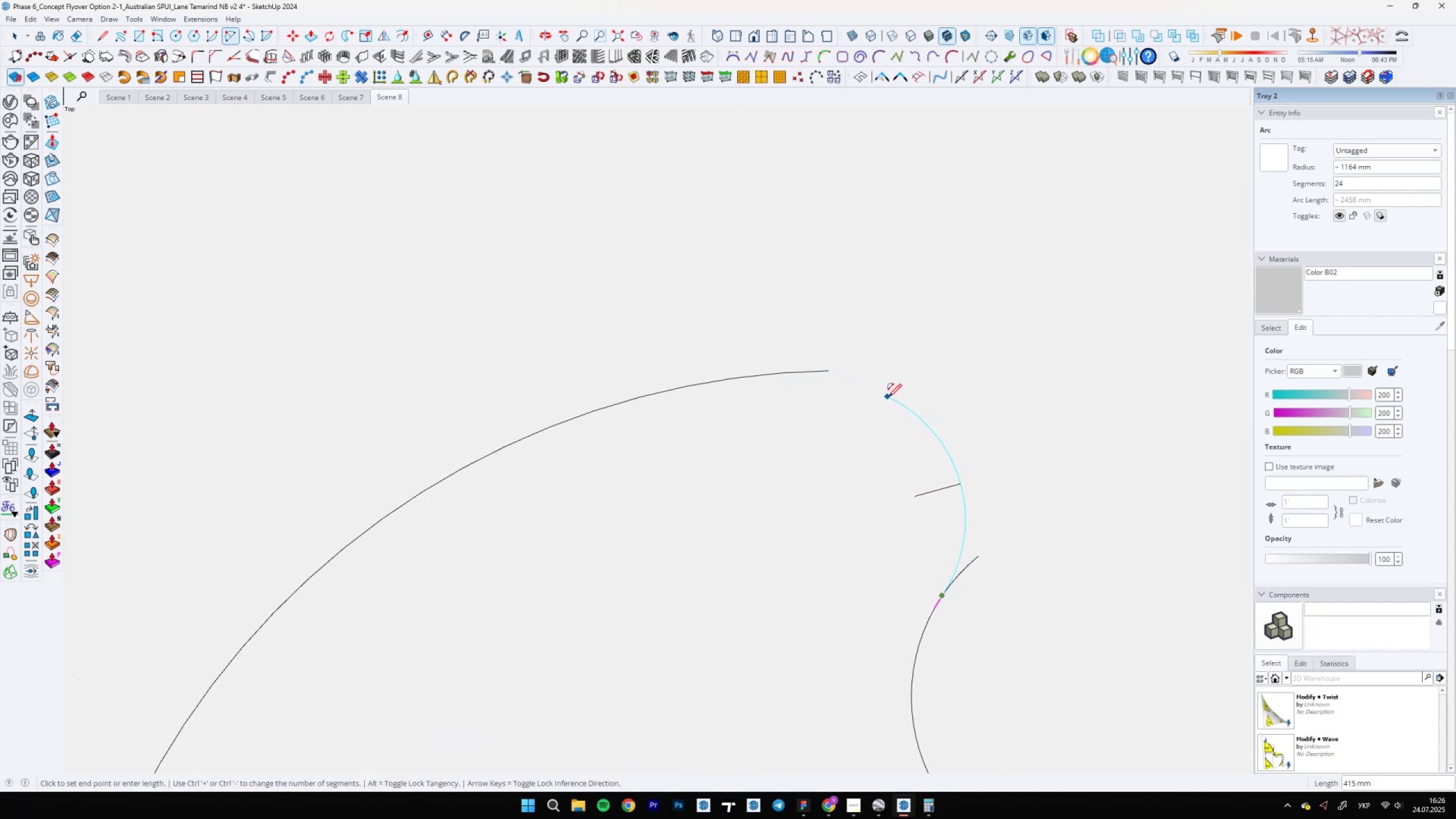 
key(A)
 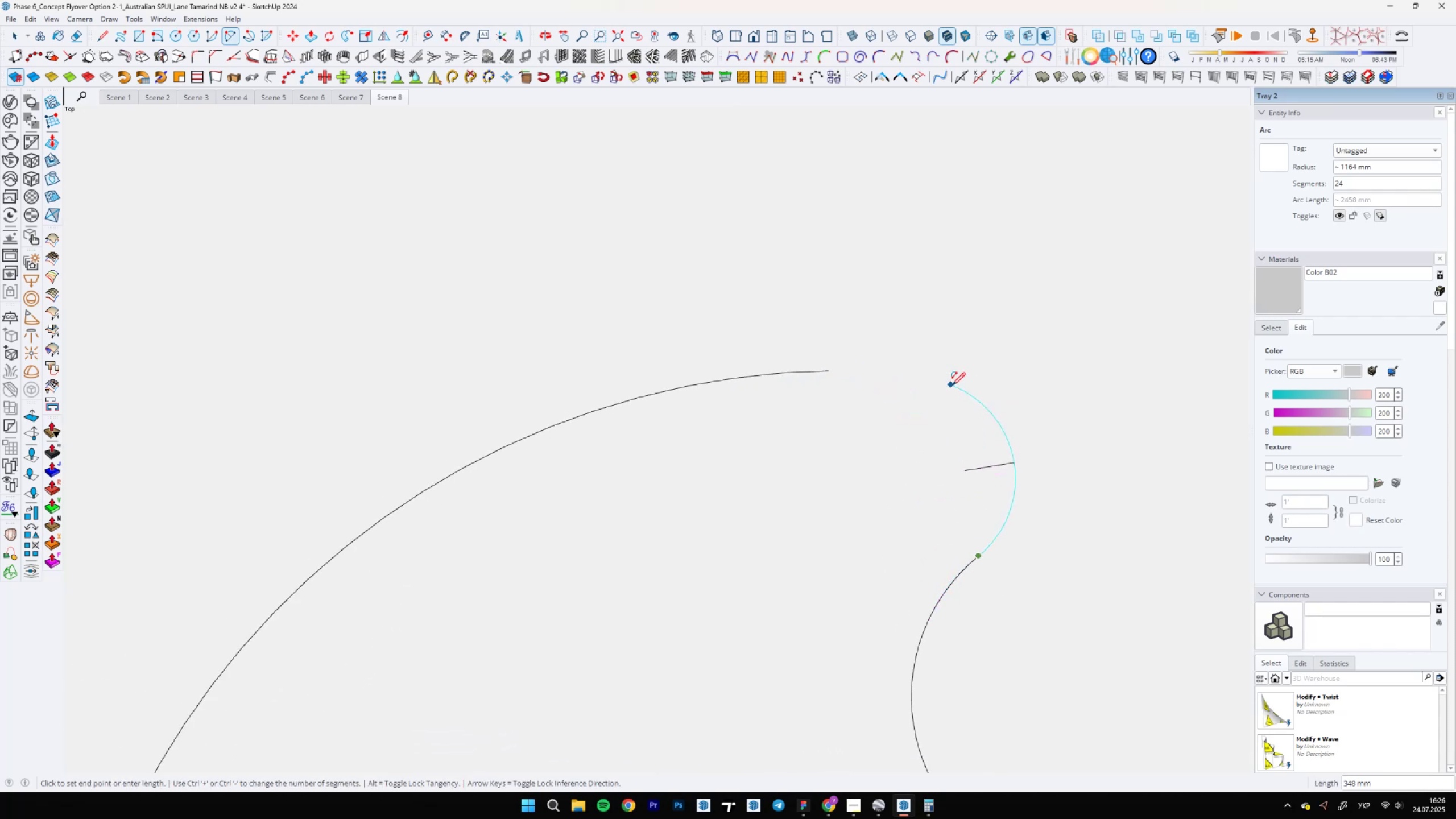 
double_click([954, 392])
 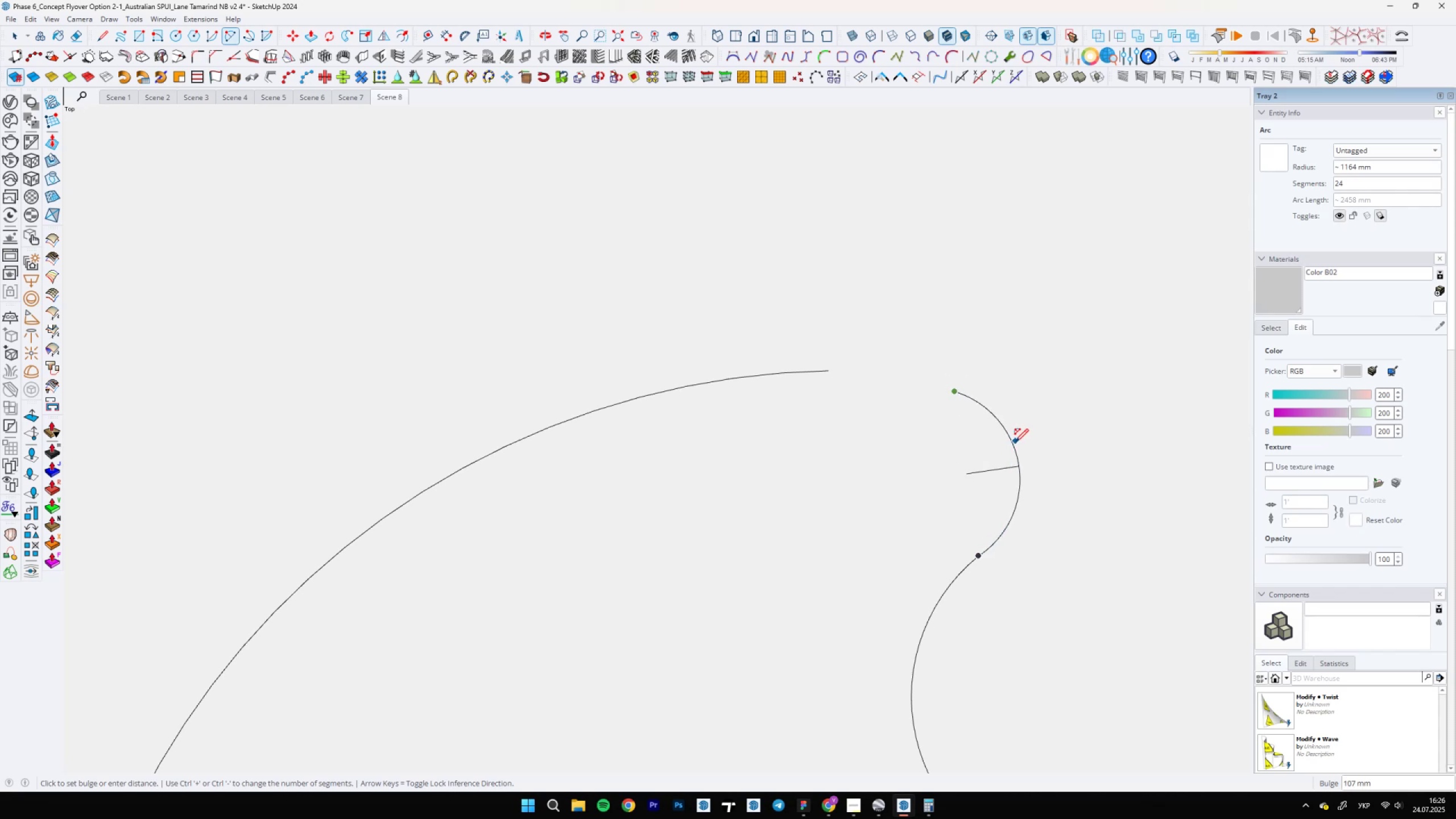 
left_click([1011, 442])
 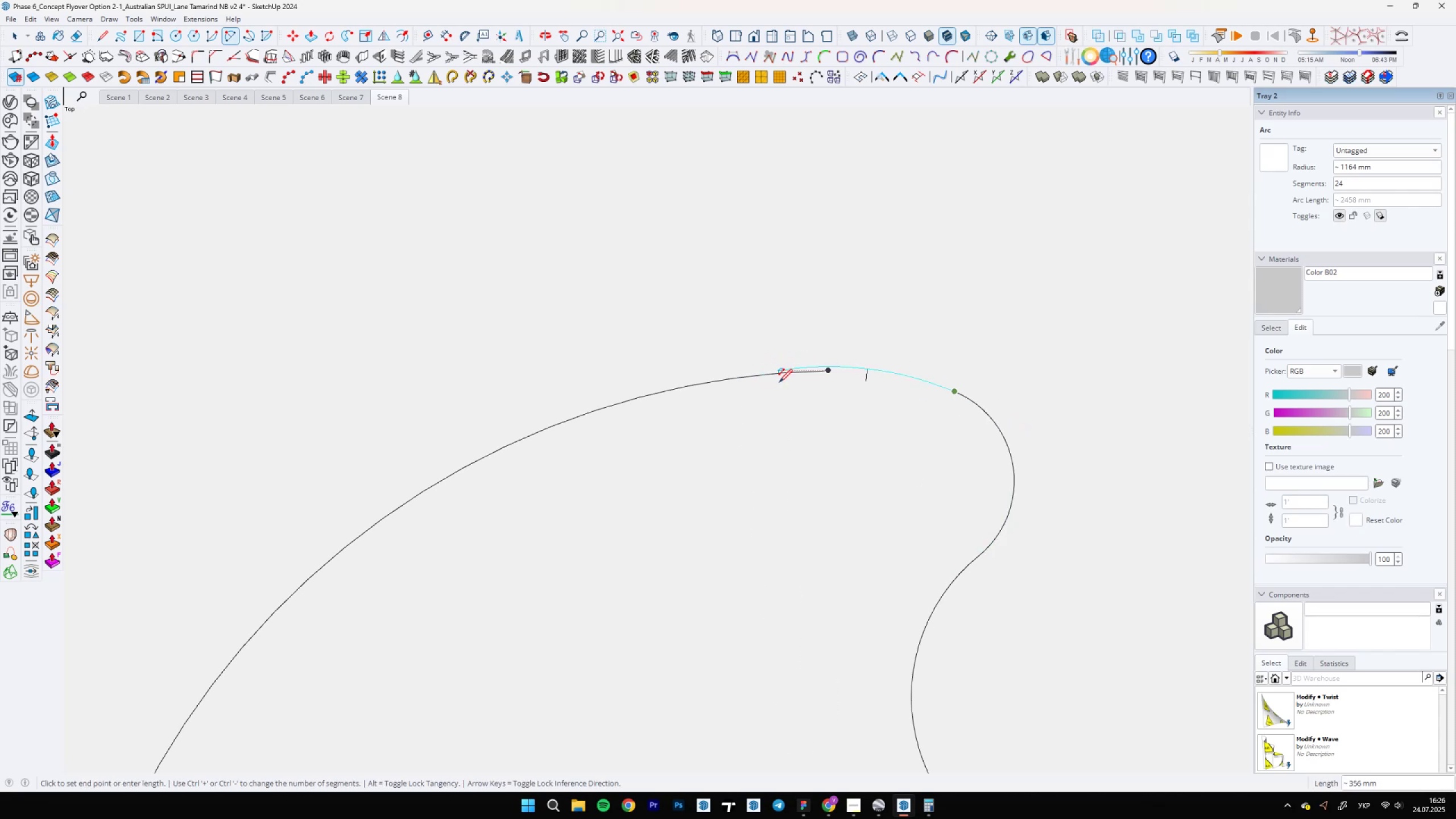 
scroll: coordinate [533, 428], scroll_direction: down, amount: 5.0
 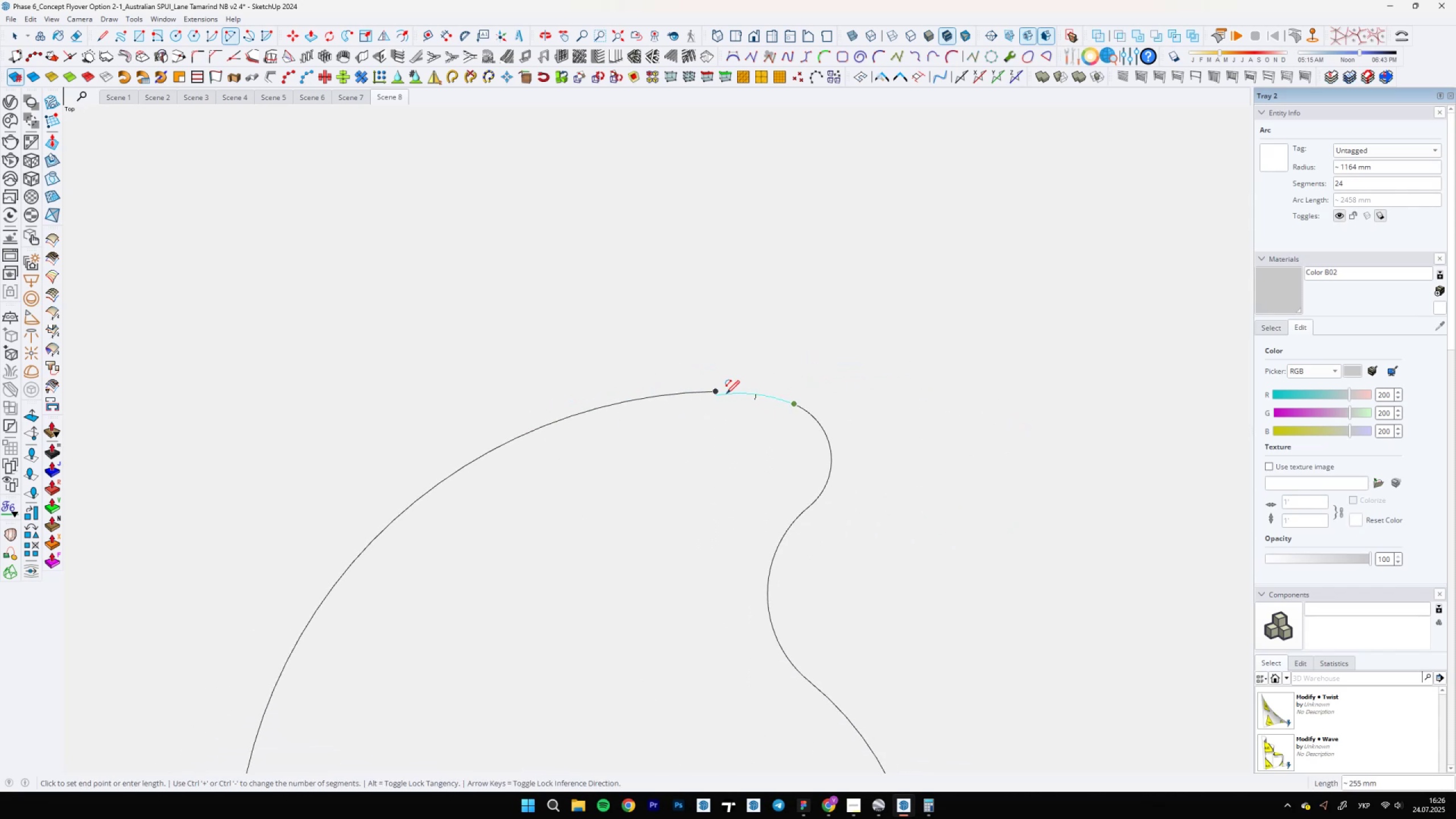 
scroll: coordinate [753, 395], scroll_direction: up, amount: 9.0
 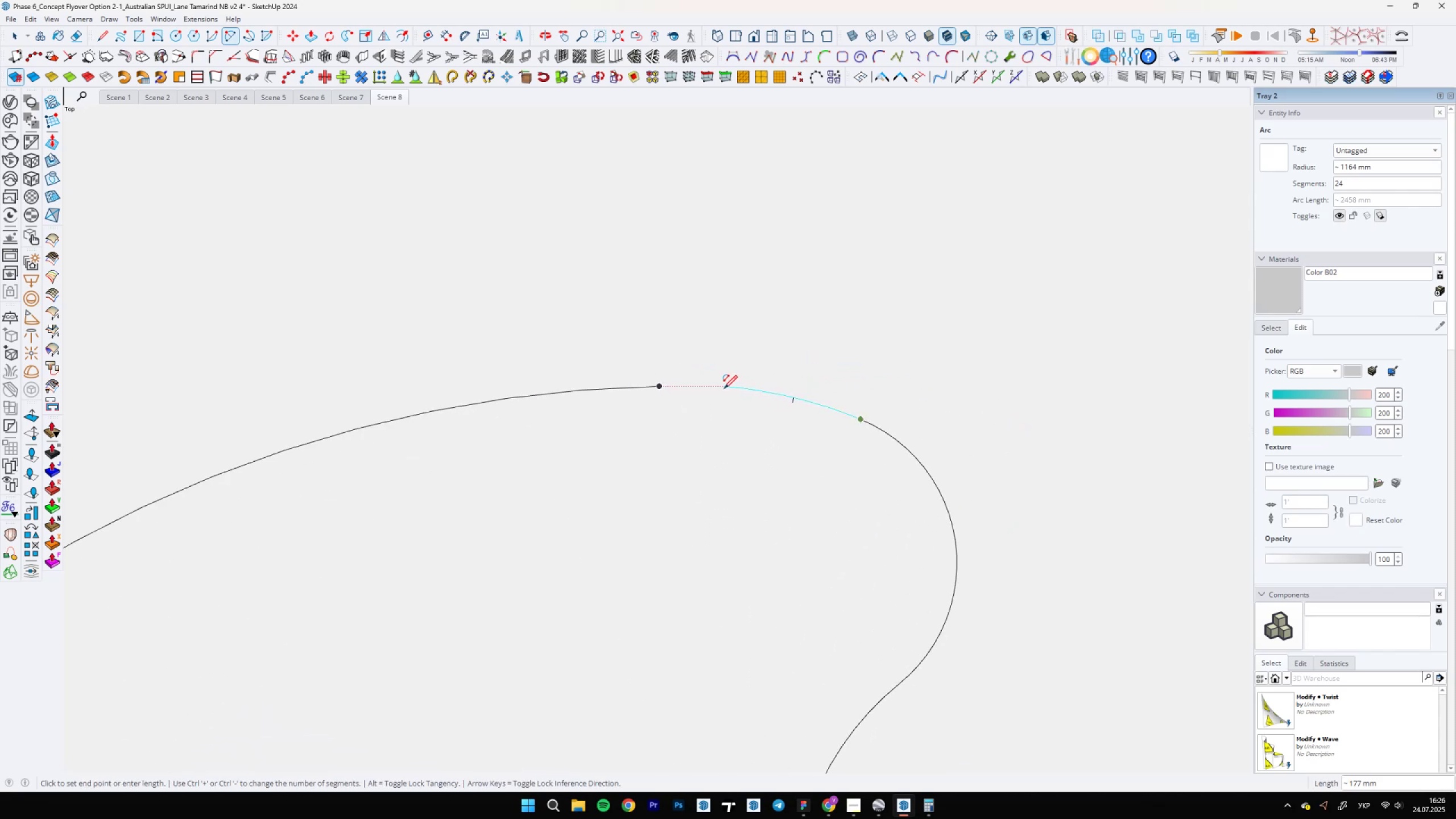 
double_click([723, 388])
 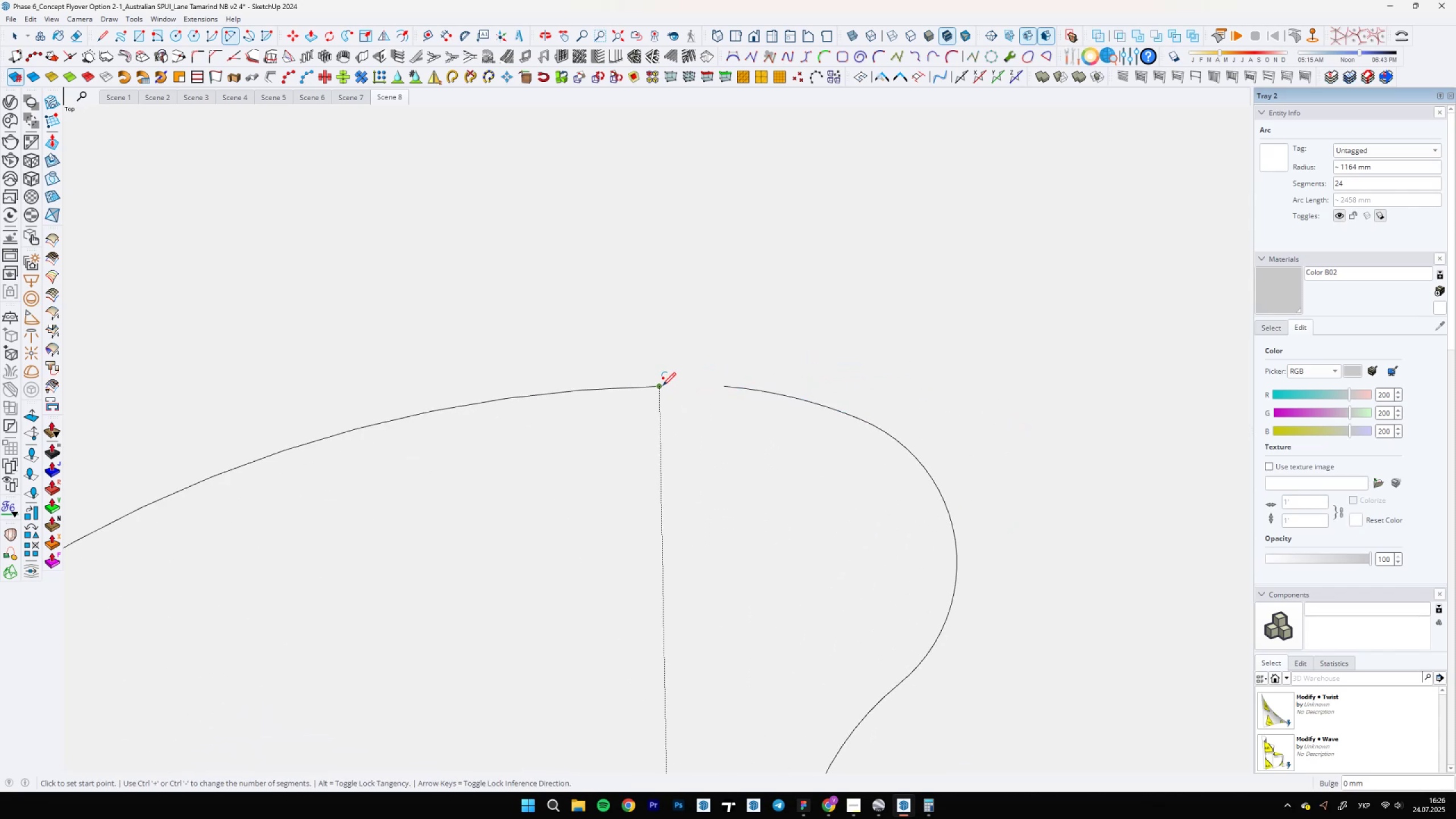 
left_click([661, 386])
 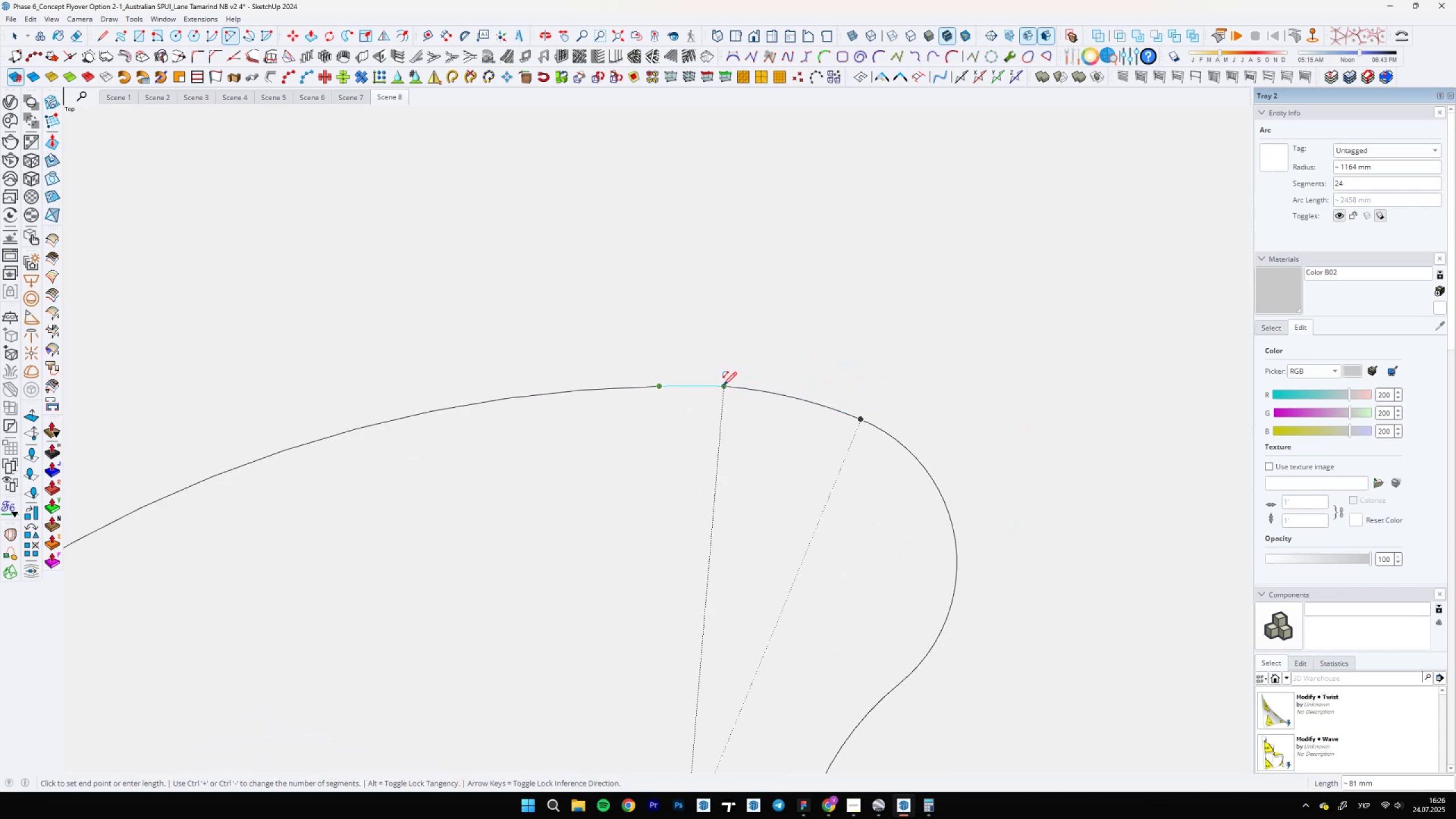 
double_click([723, 385])
 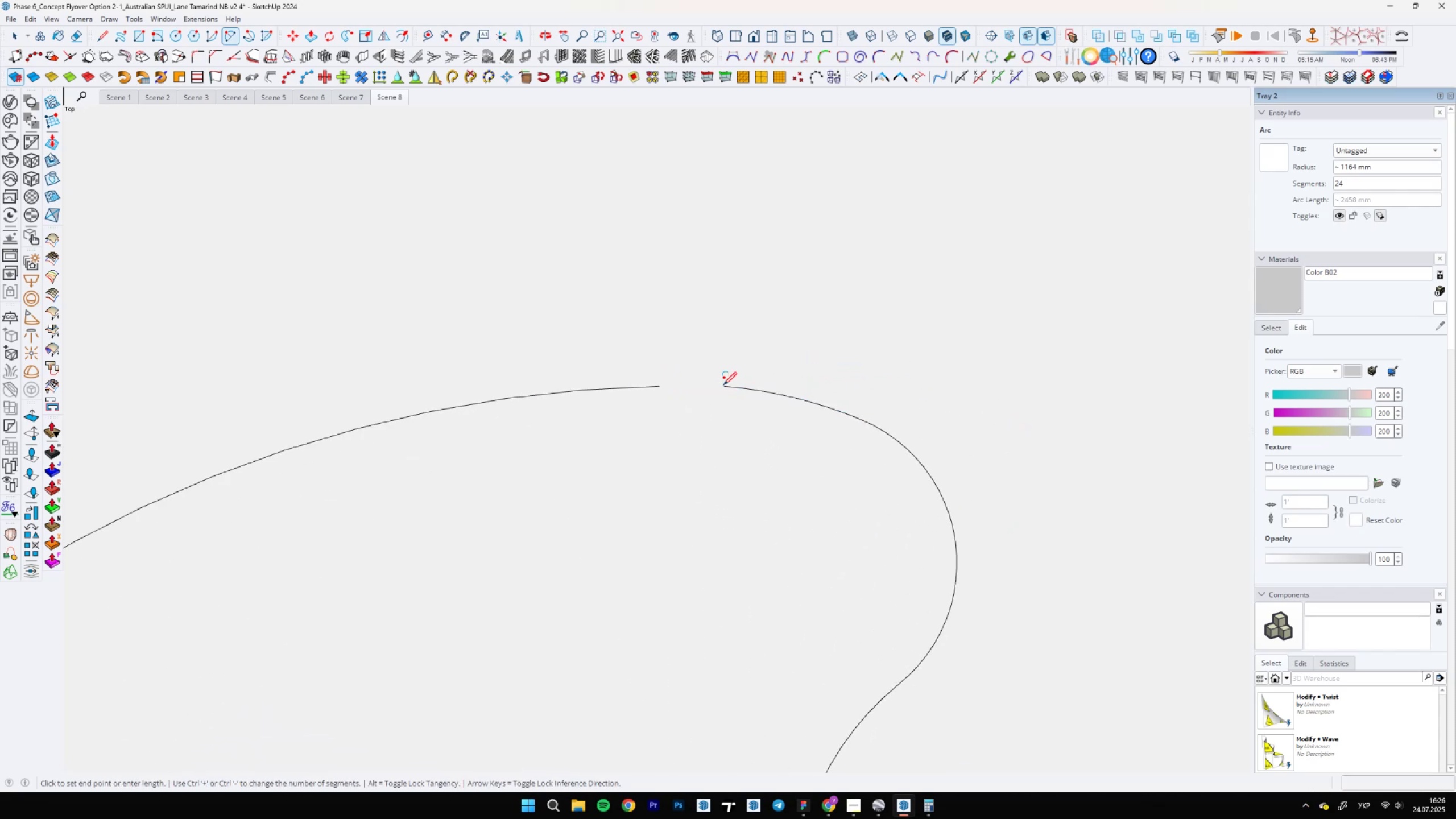 
key(Space)
 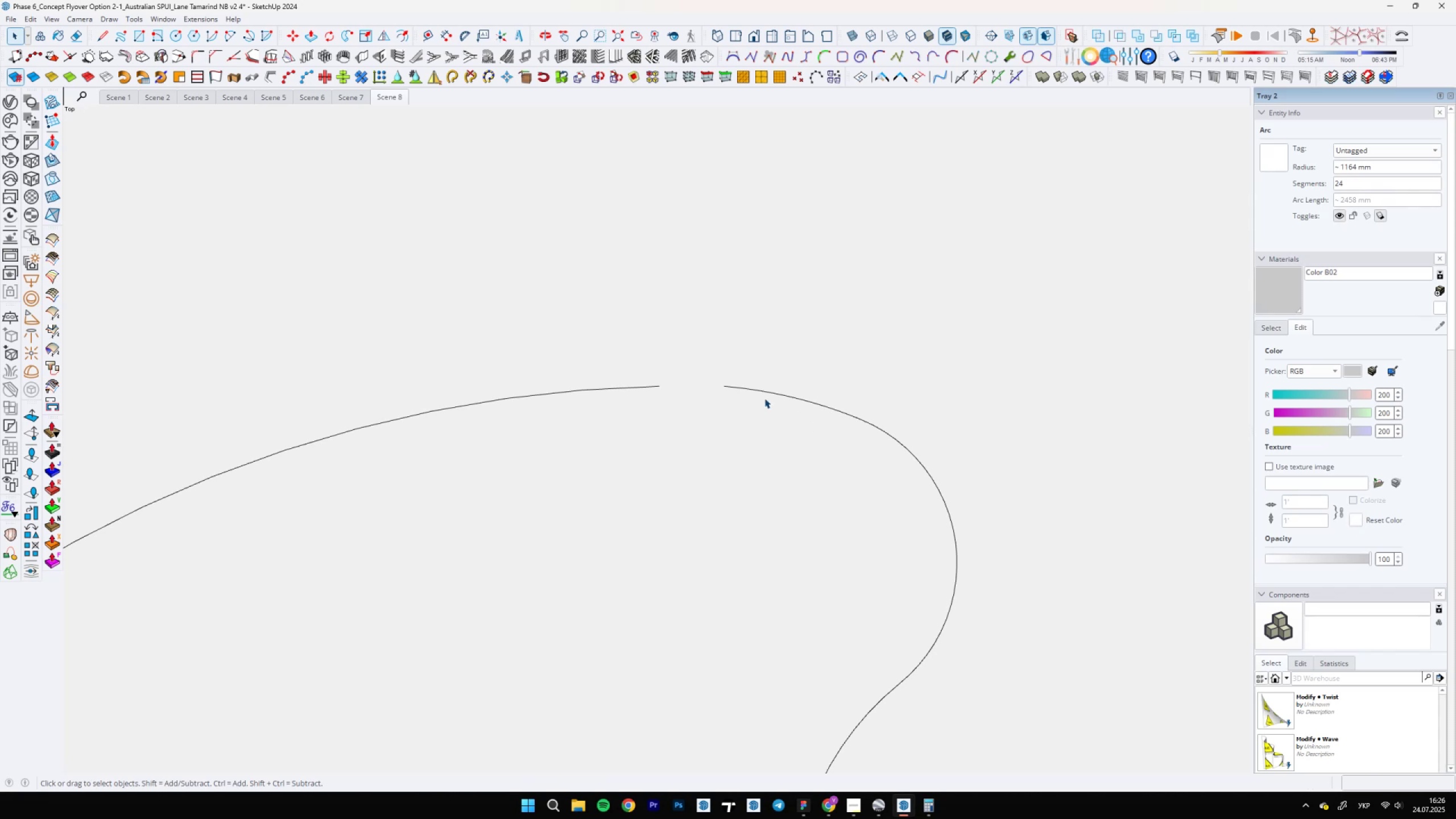 
key(A)
 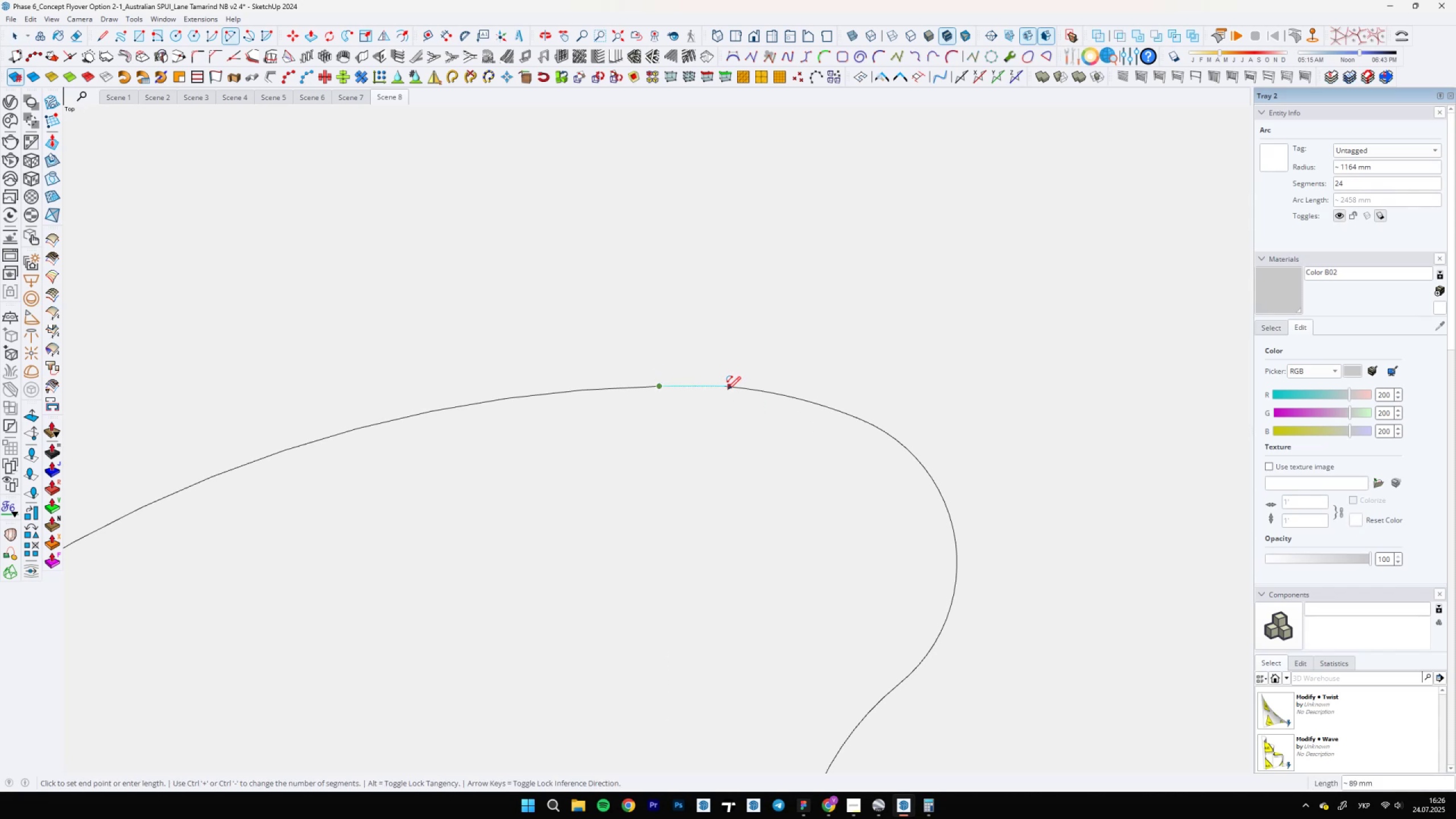 
double_click([725, 388])
 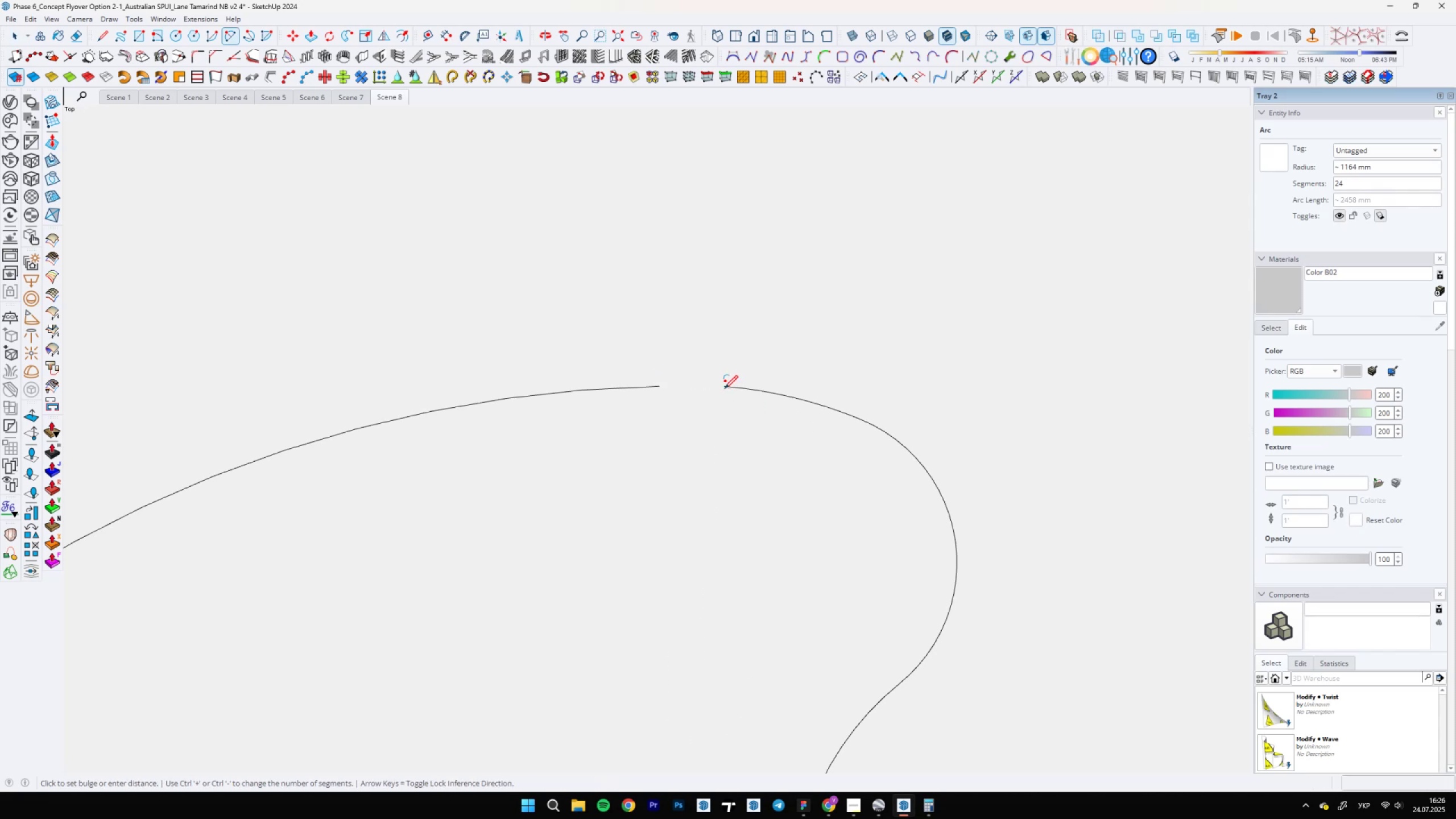 
key(Space)
 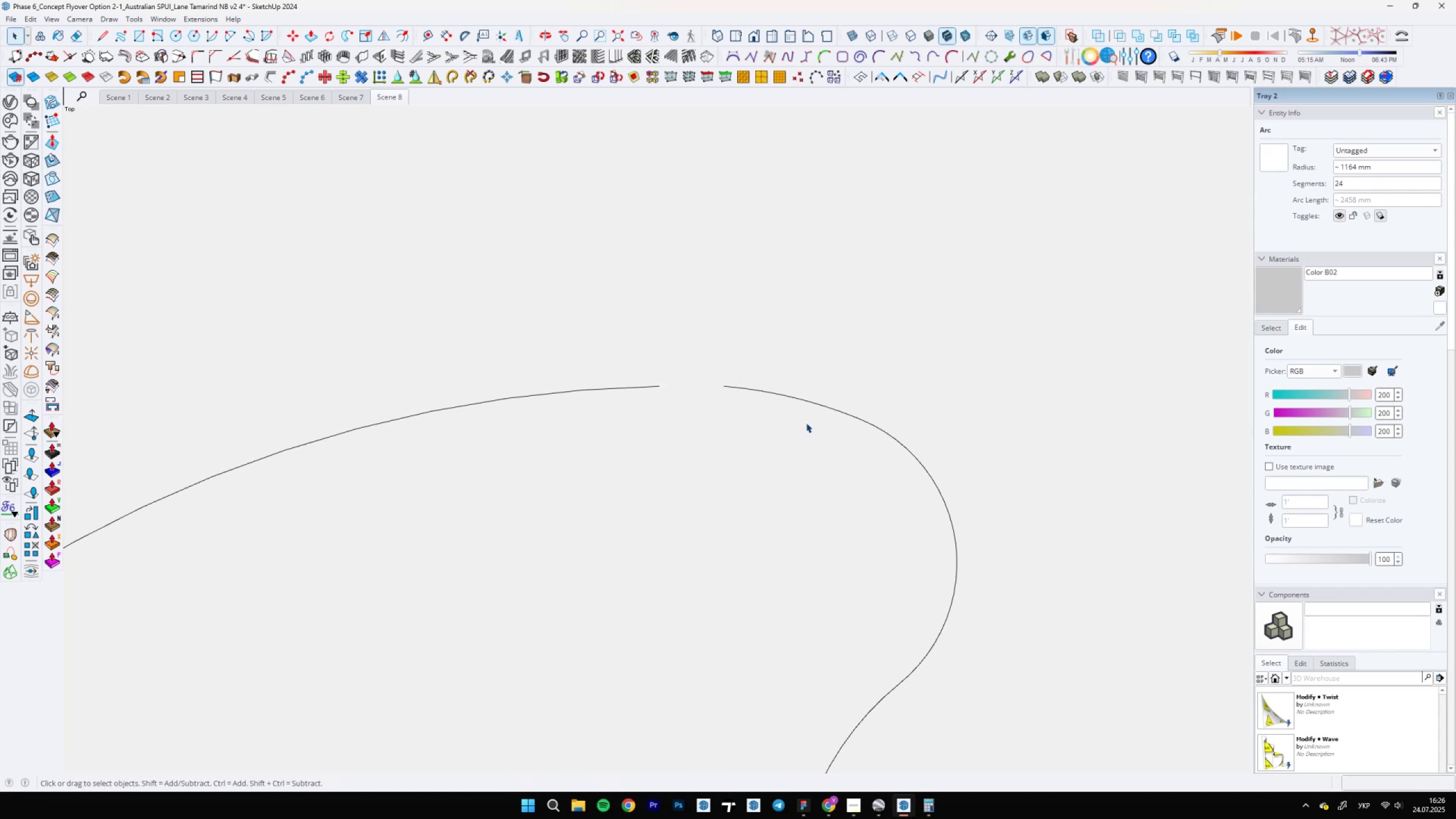 
key(A)
 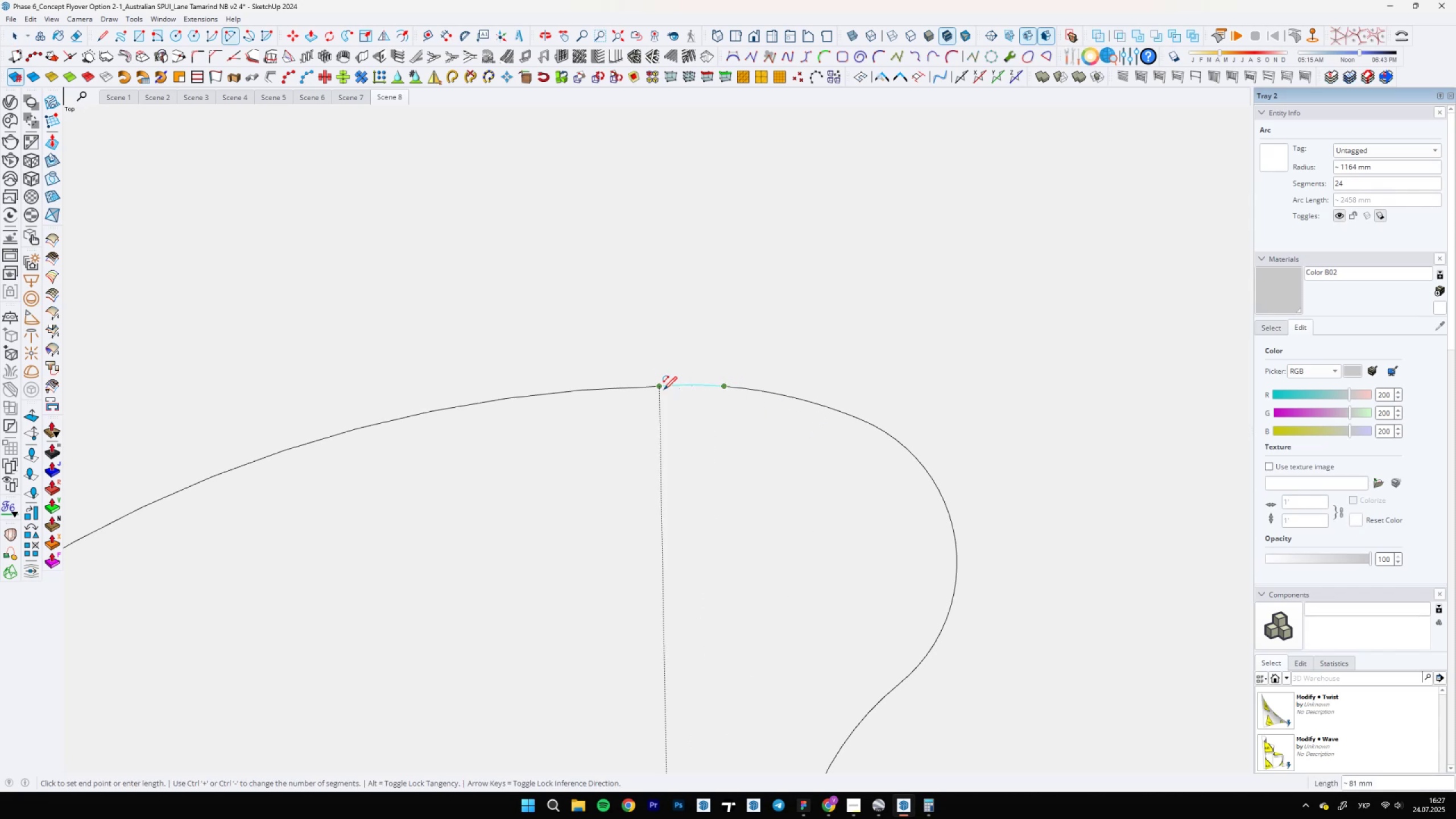 
double_click([660, 388])
 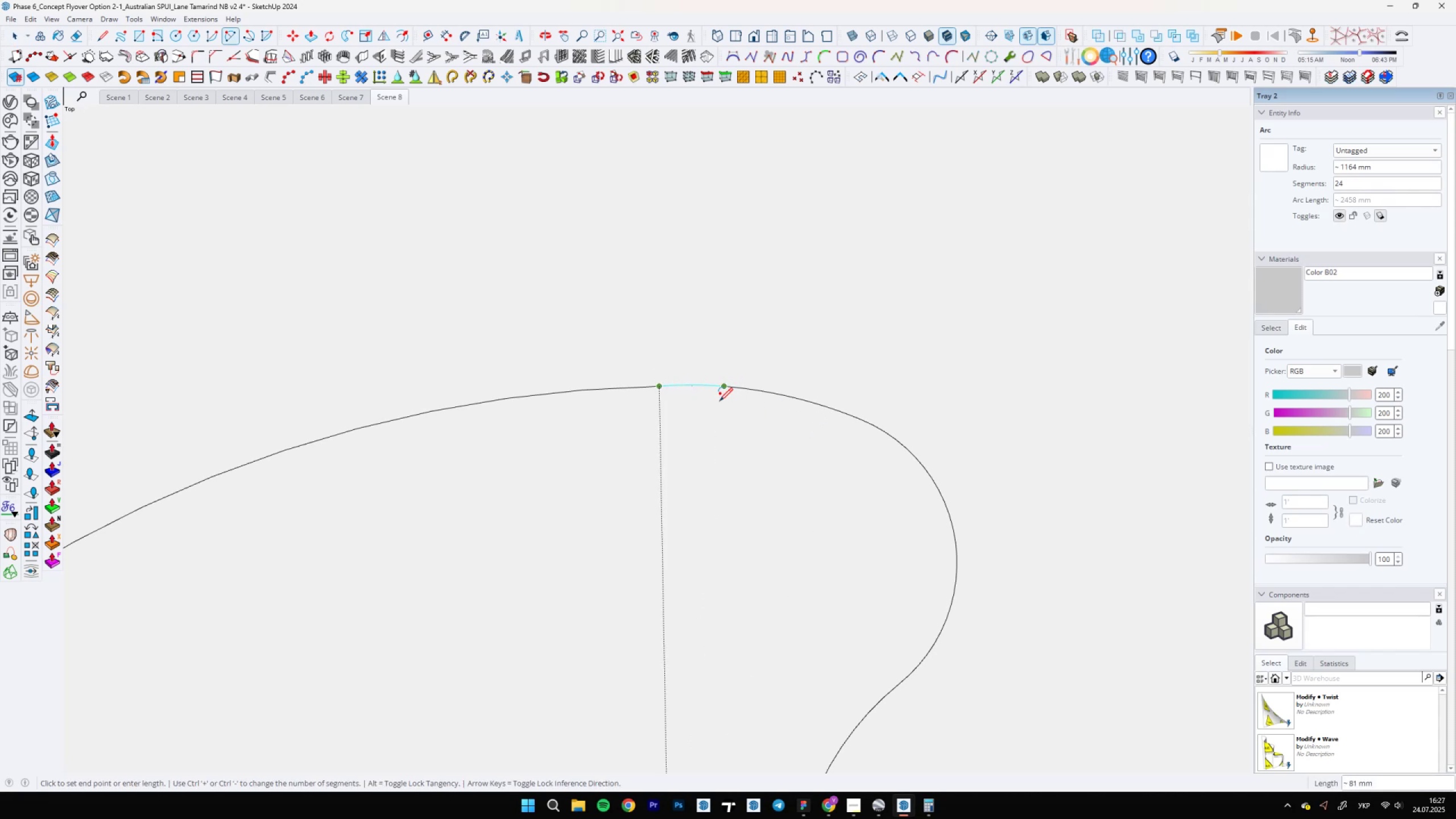 
key(Space)
 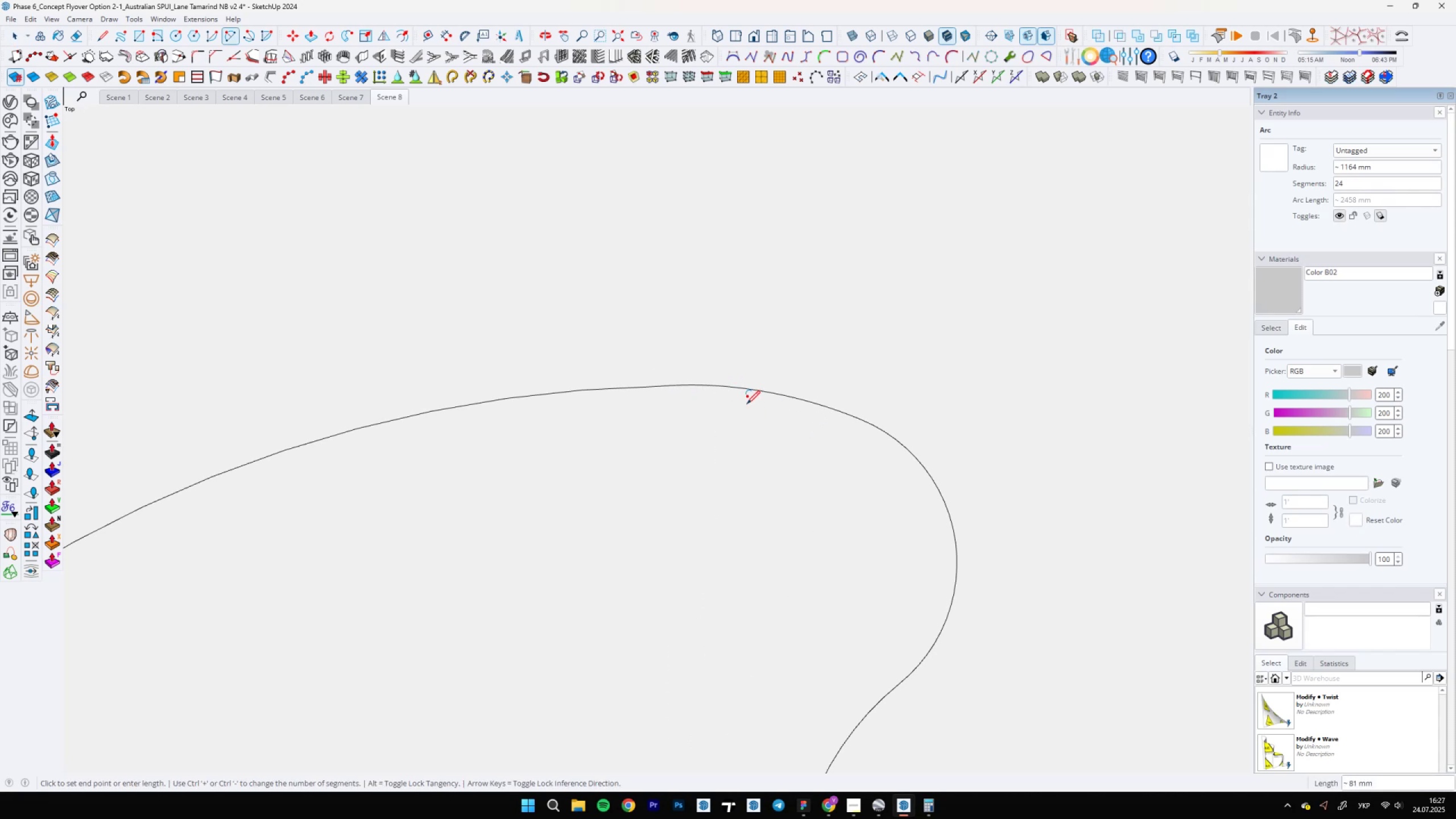 
scroll: coordinate [758, 440], scroll_direction: down, amount: 20.0
 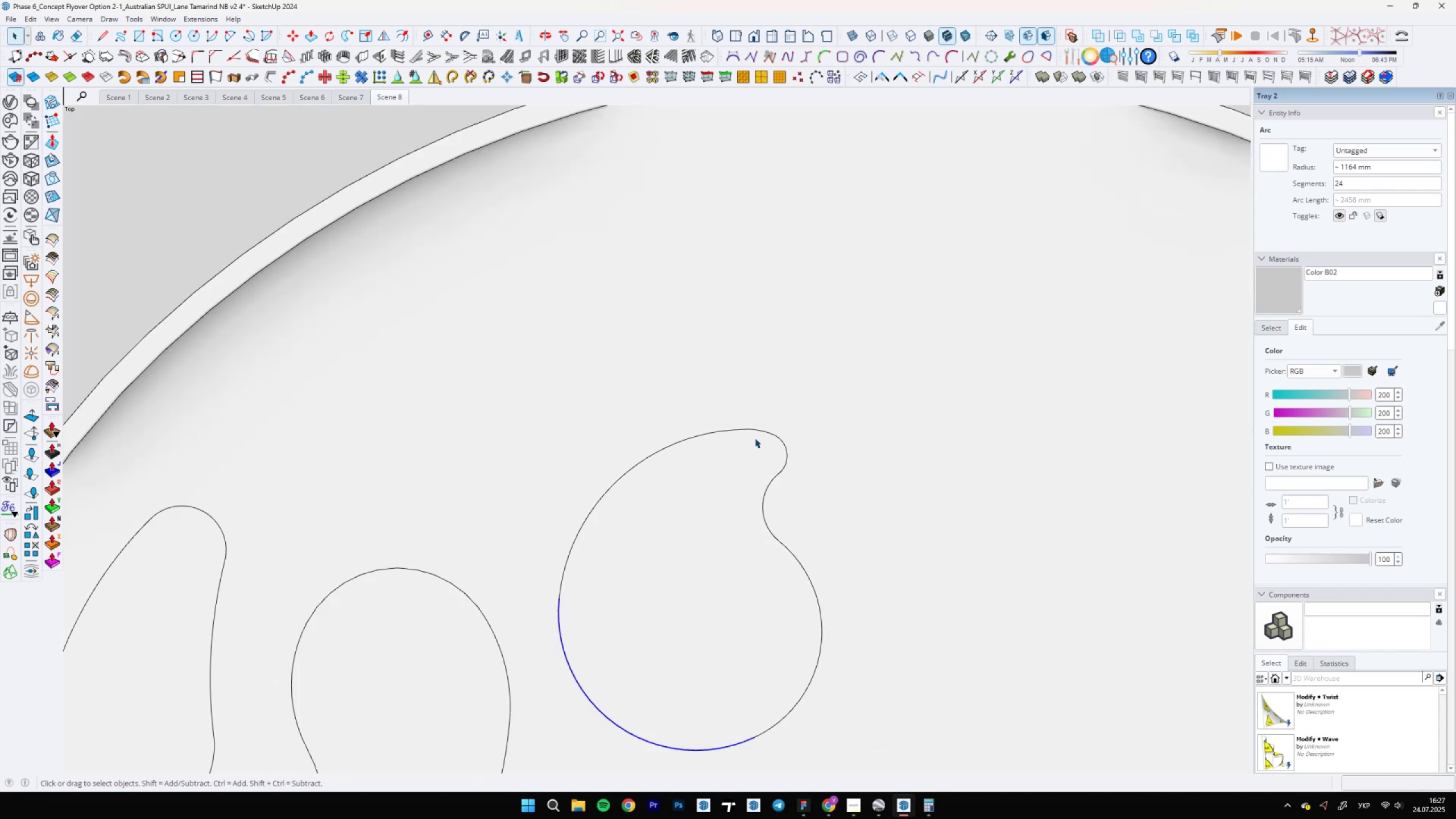 
key(E)
 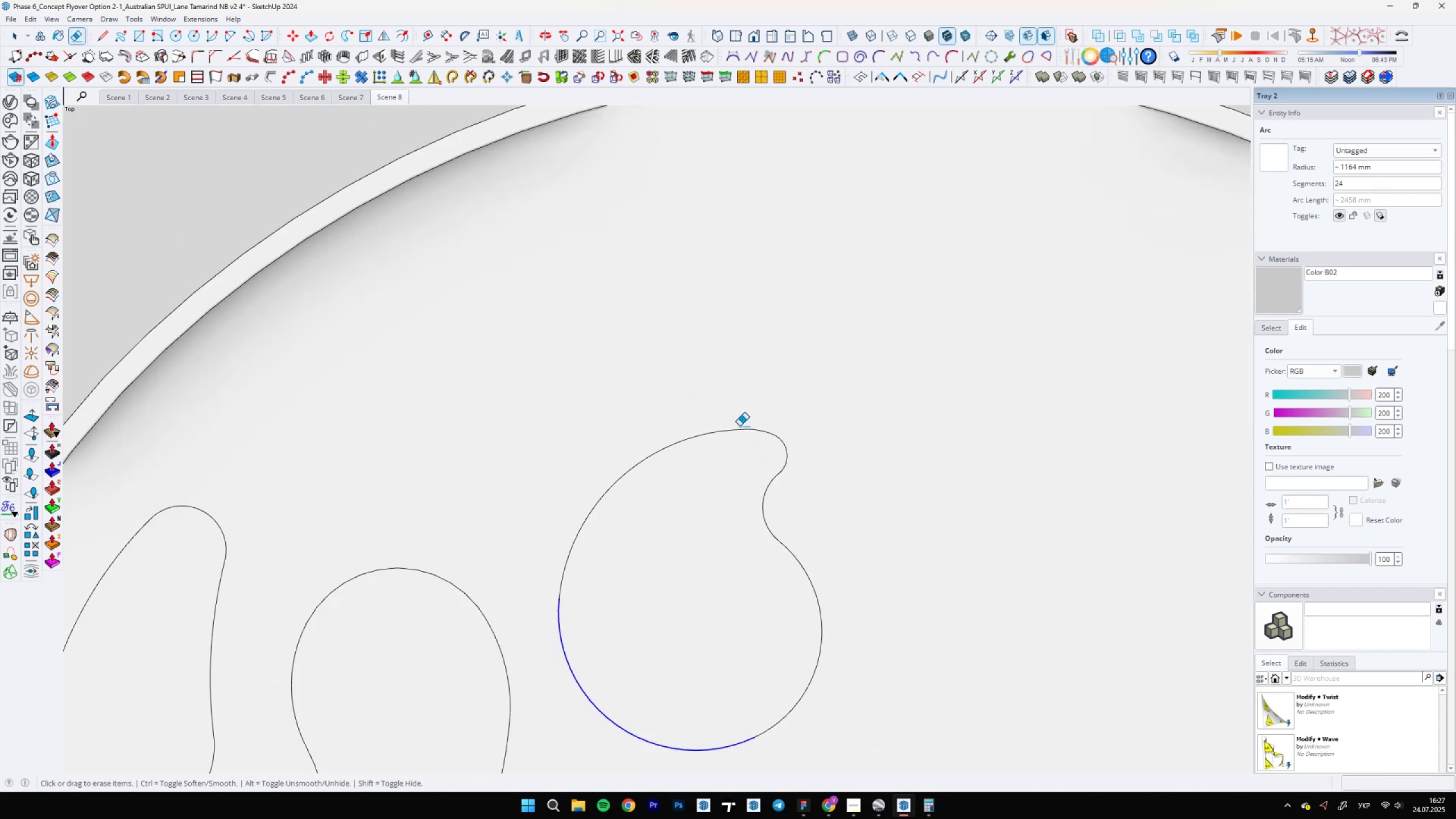 
scroll: coordinate [759, 426], scroll_direction: up, amount: 17.0
 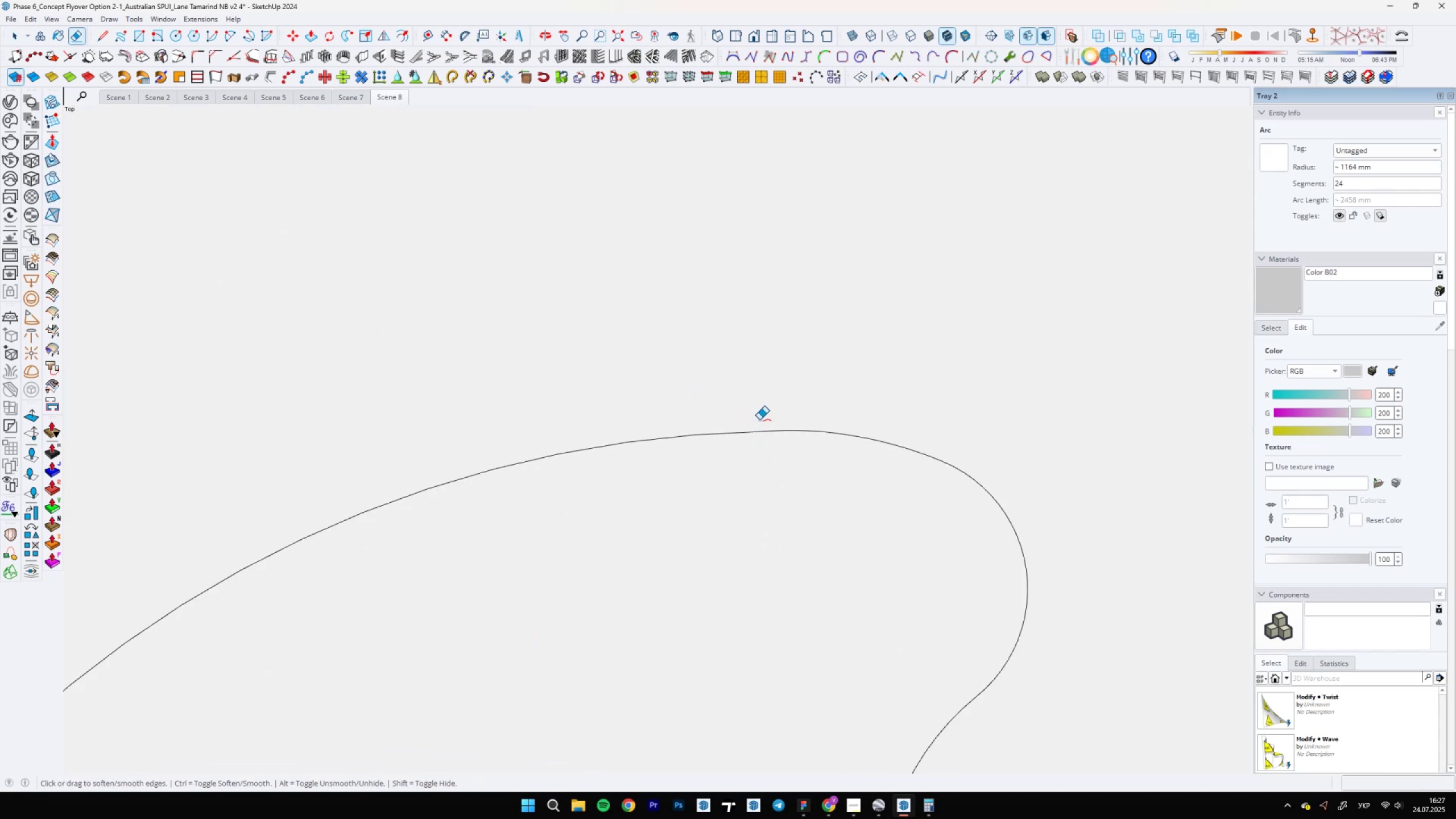 
key(Control+ControlLeft)
 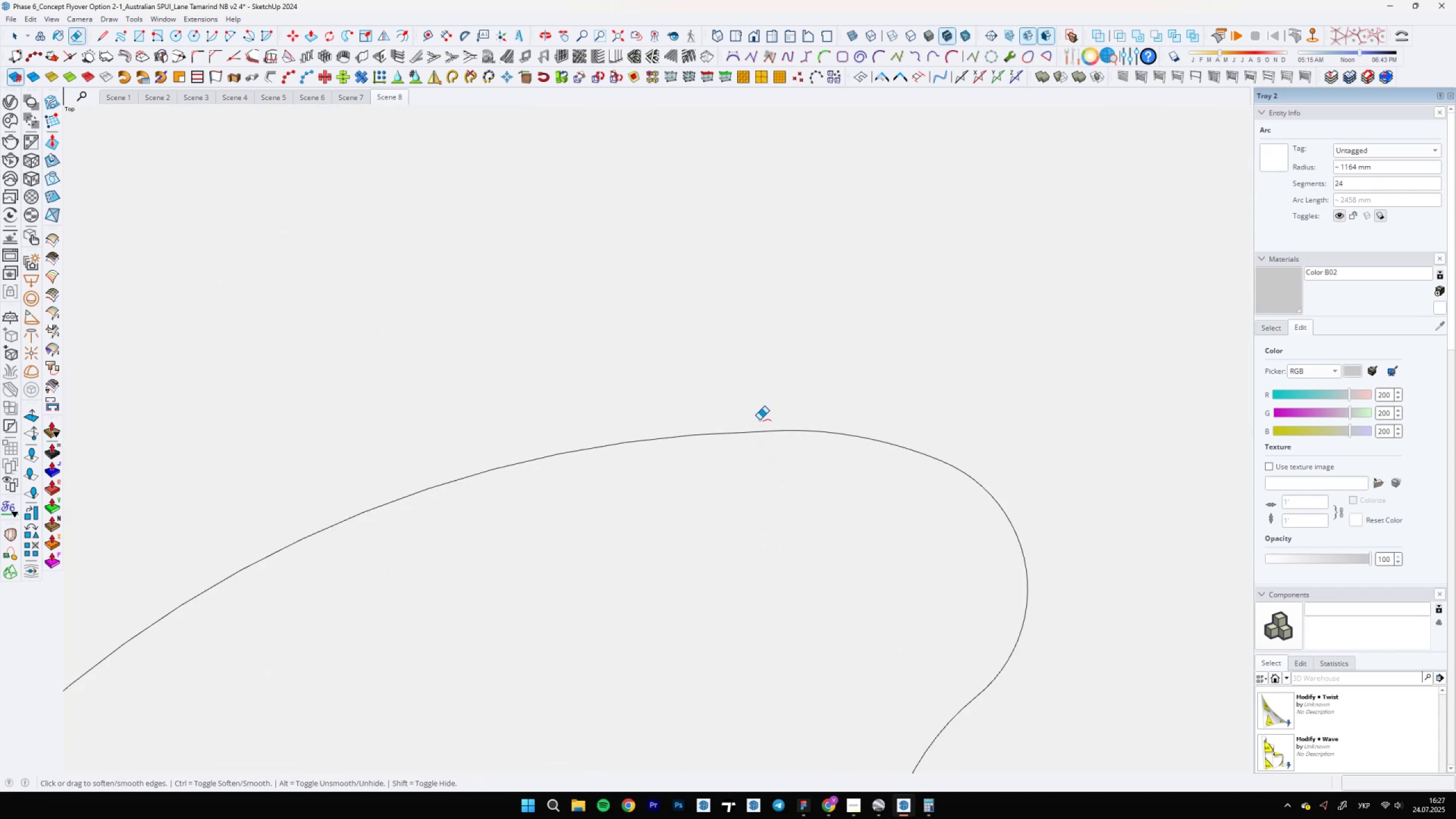 
key(Control+ControlLeft)
 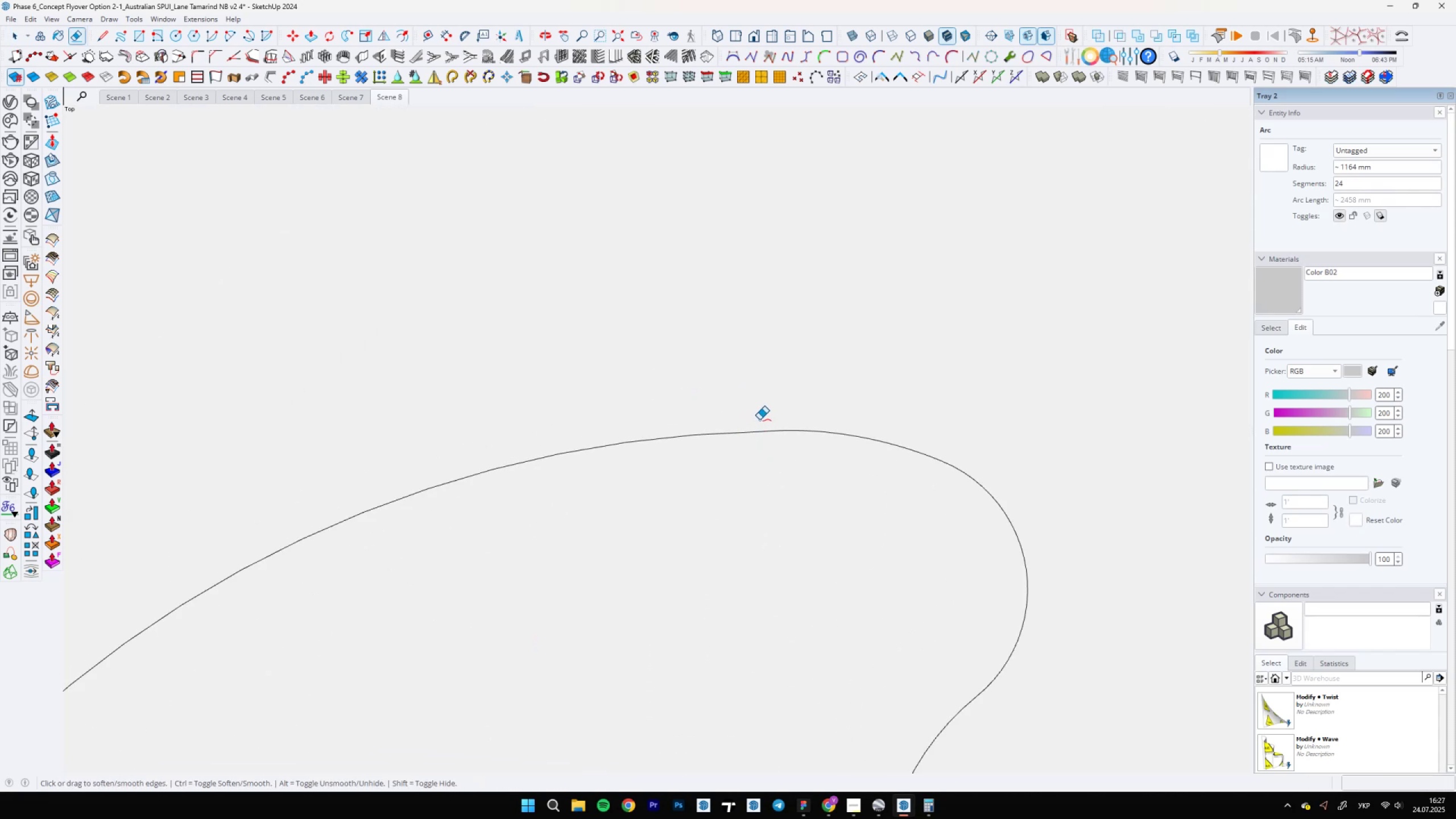 
key(Control+Z)
 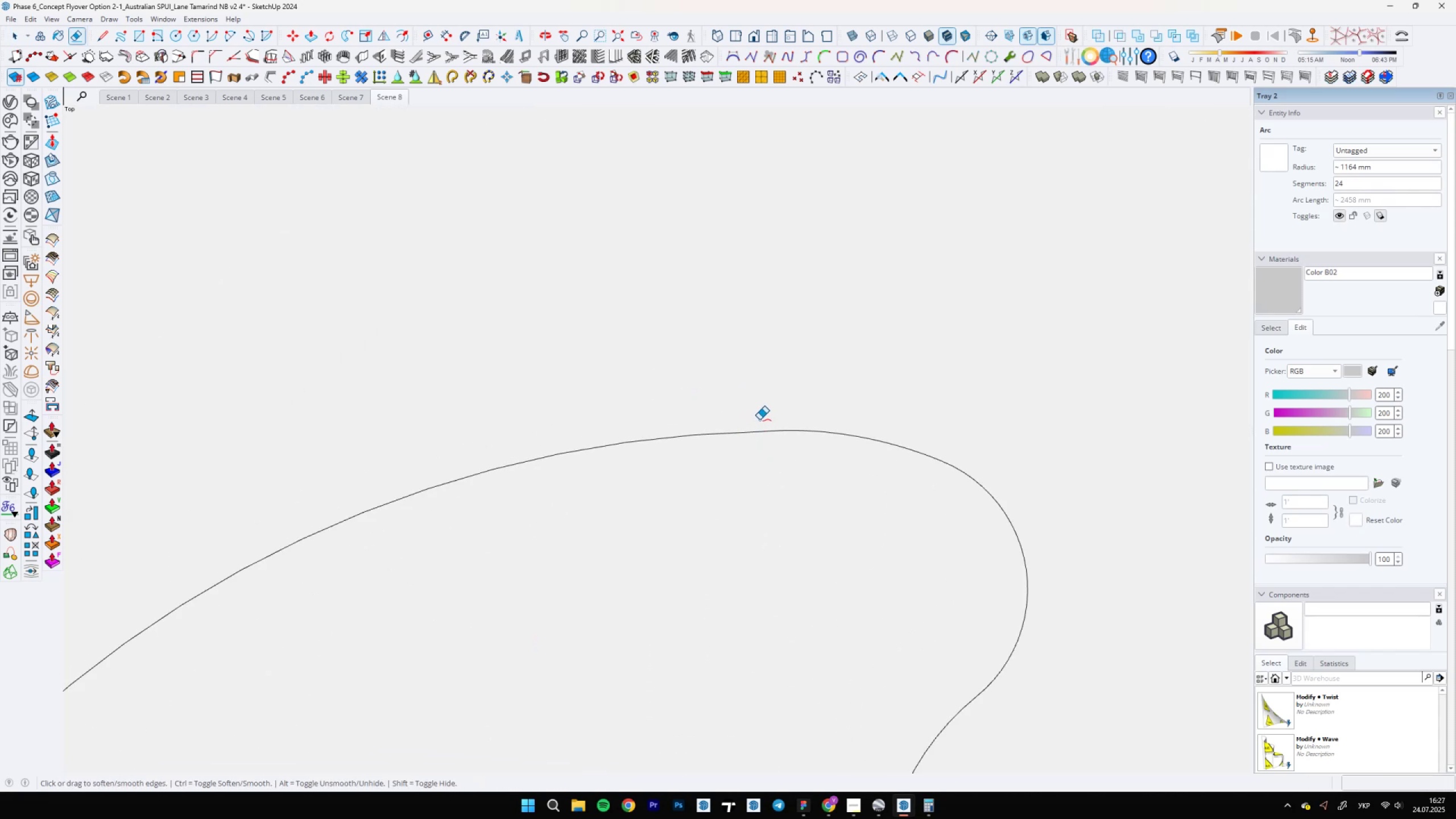 
key(A)
 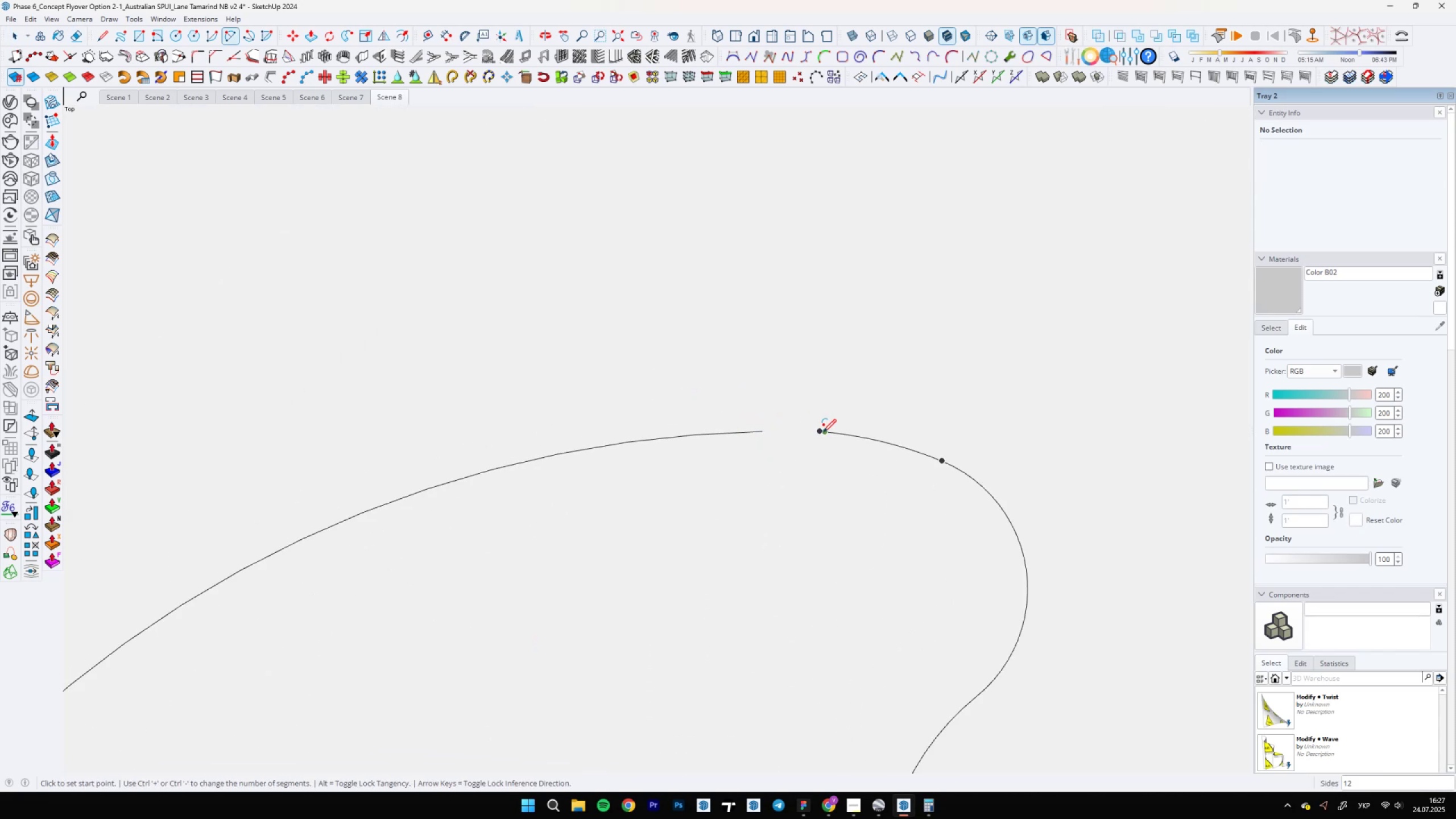 
left_click([818, 432])
 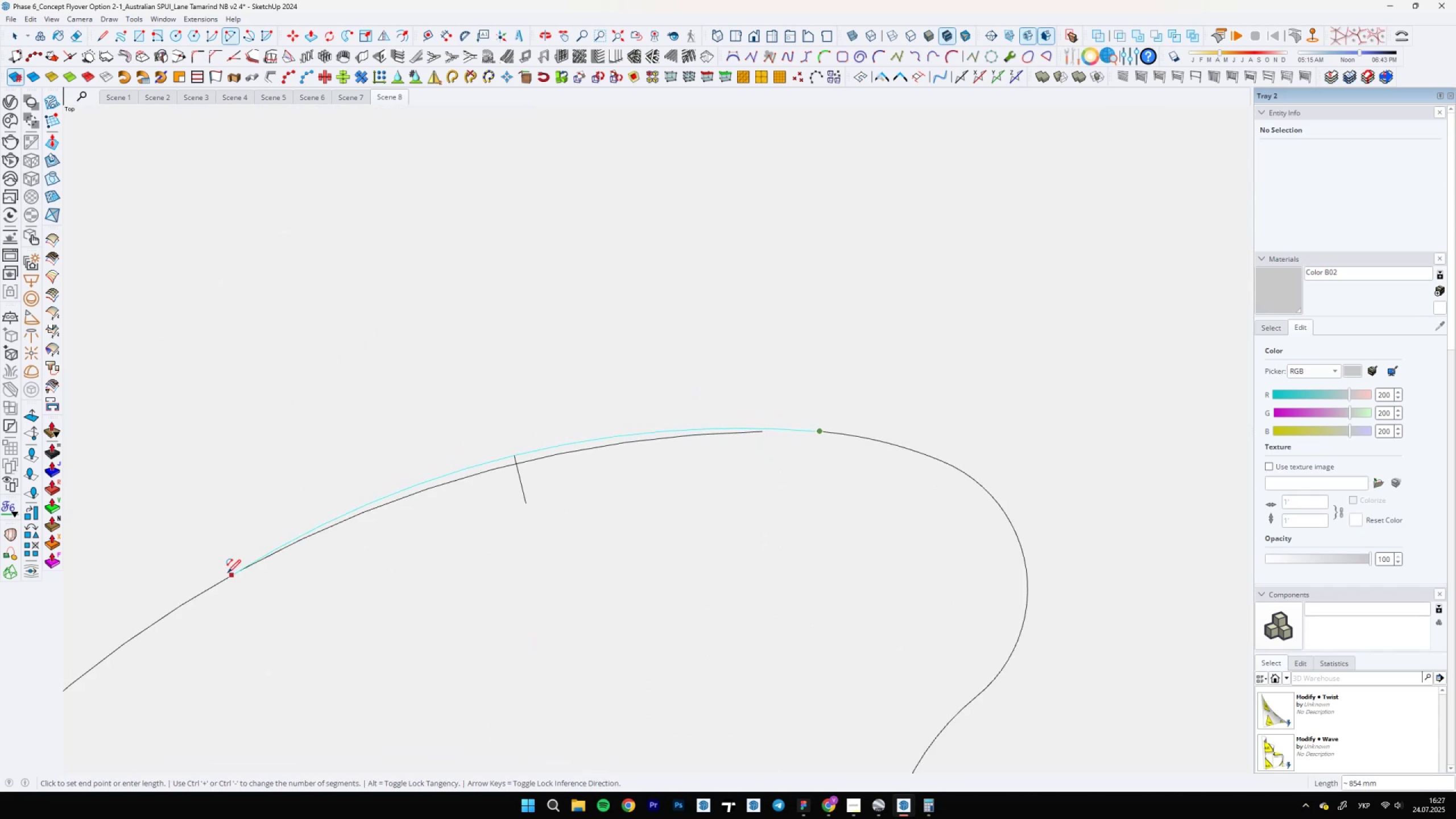 
scroll: coordinate [580, 584], scroll_direction: down, amount: 23.0
 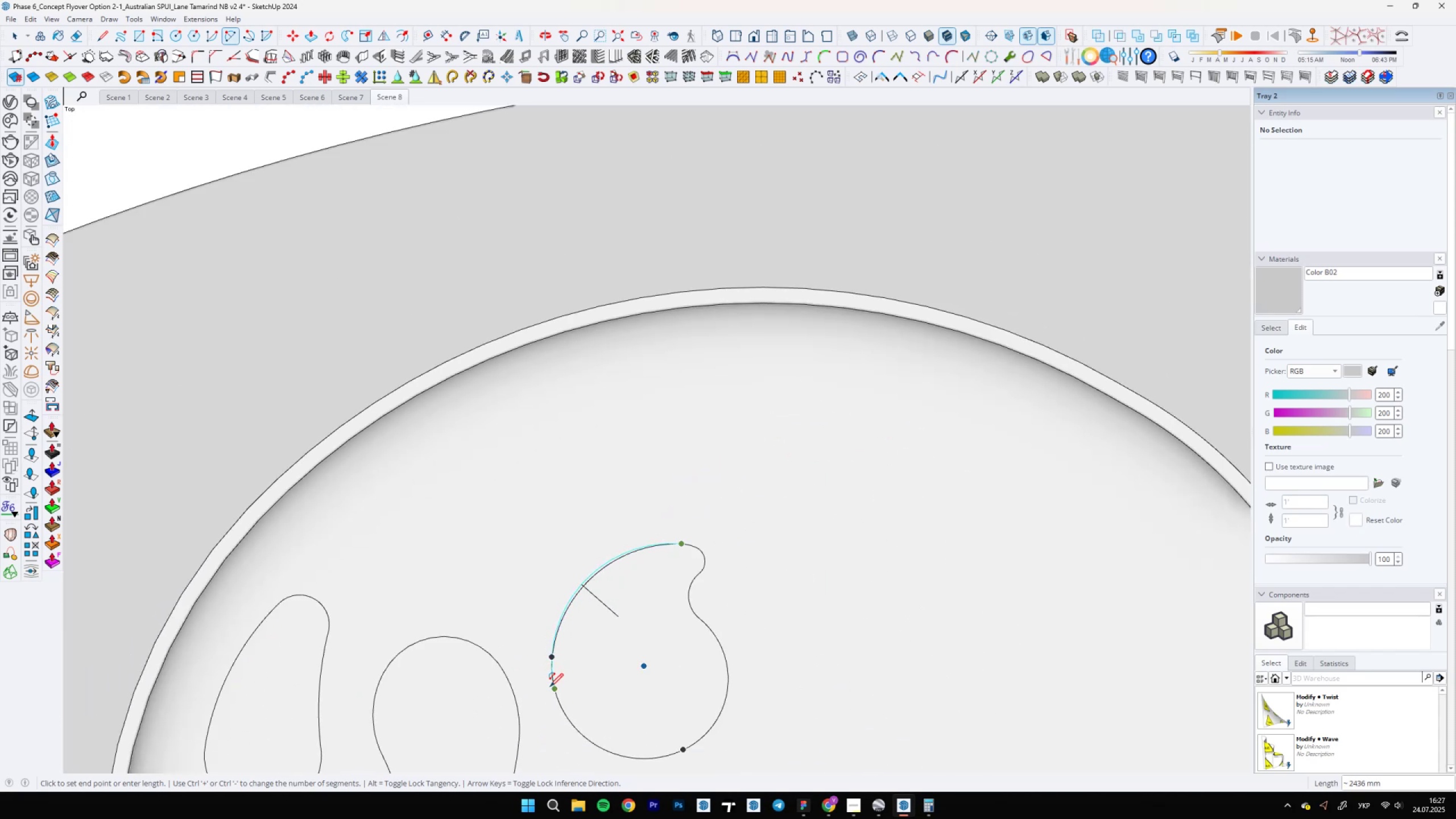 
double_click([551, 654])
 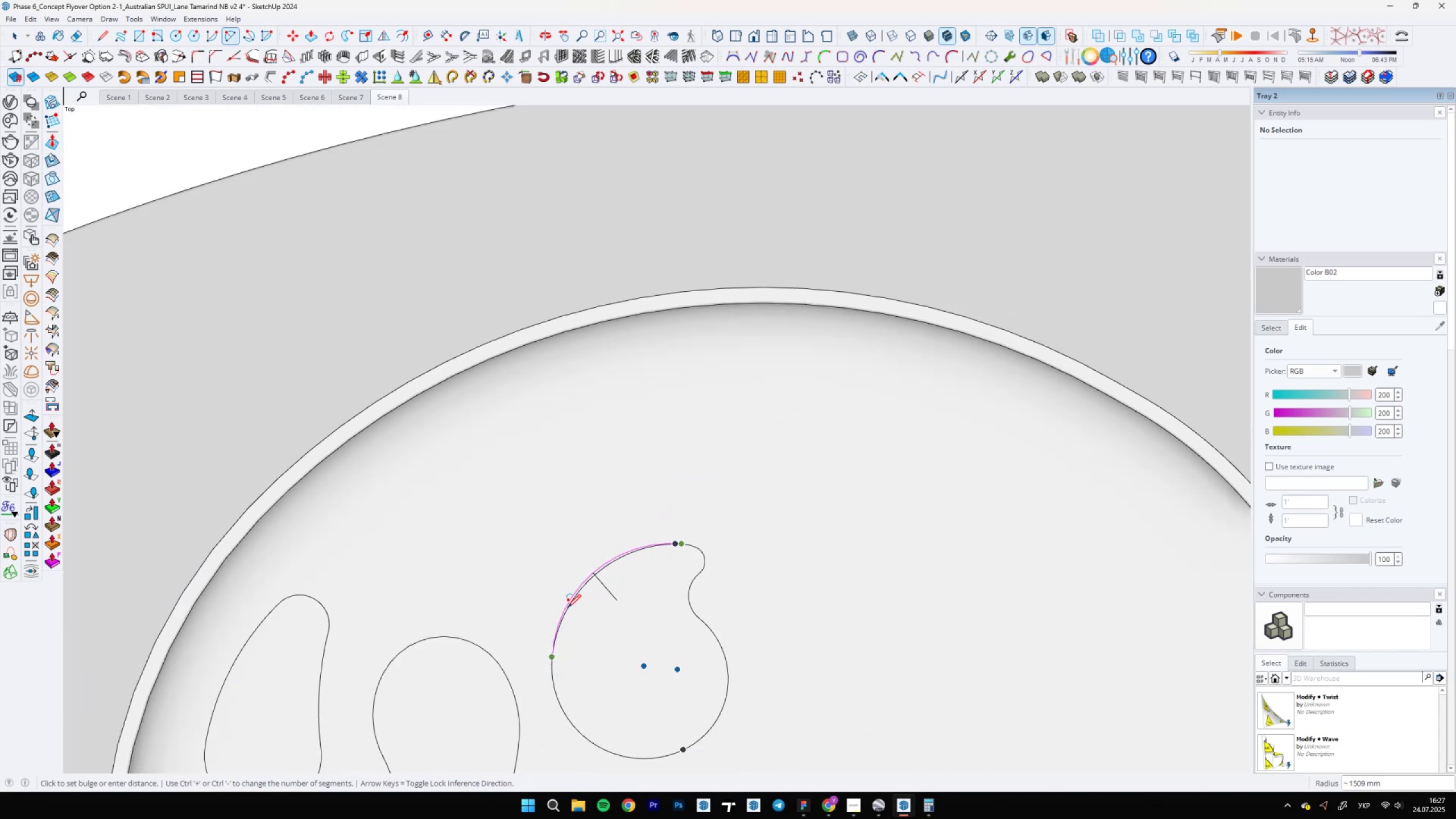 
scroll: coordinate [611, 568], scroll_direction: up, amount: 9.0
 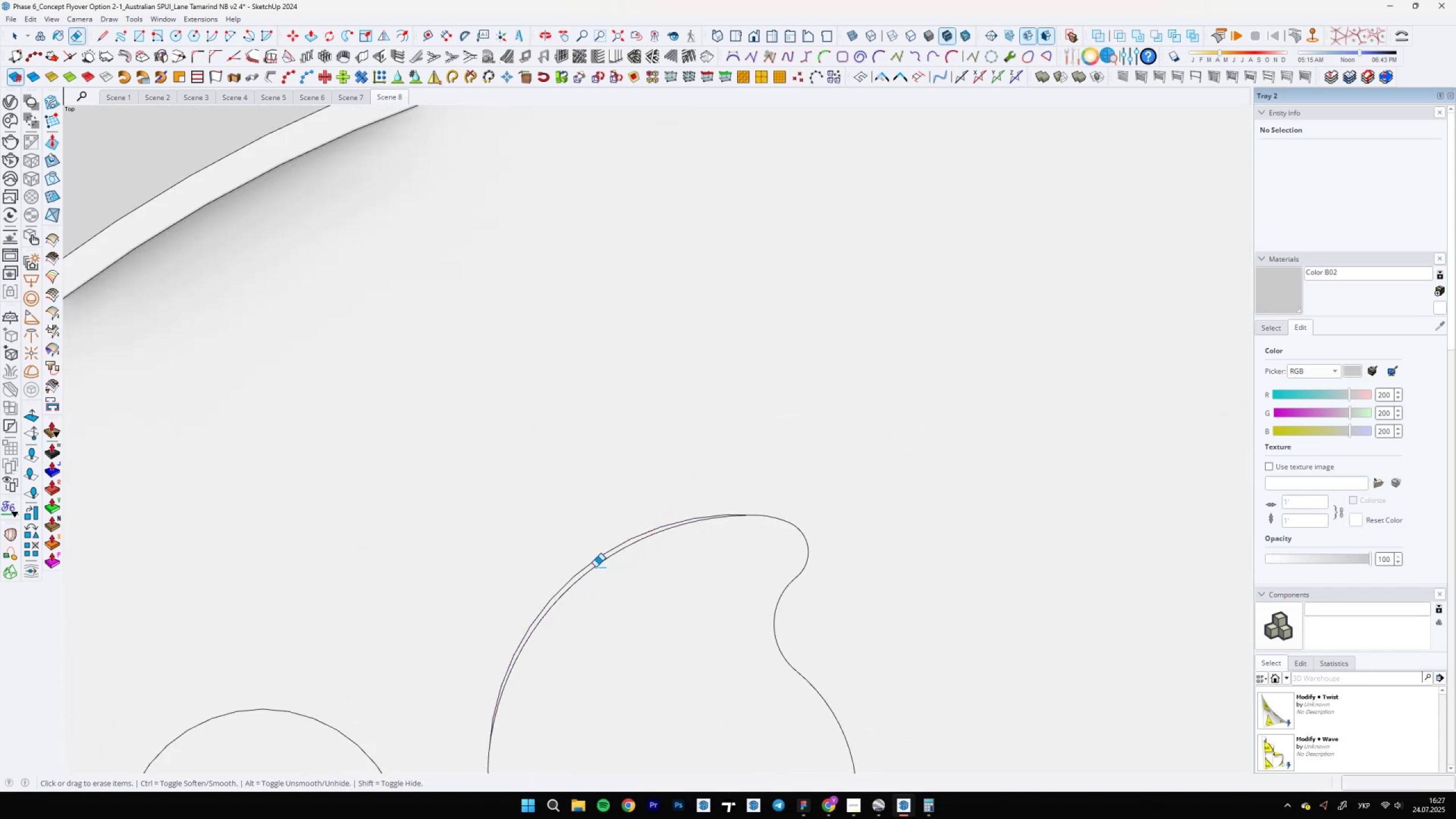 
key(E)
 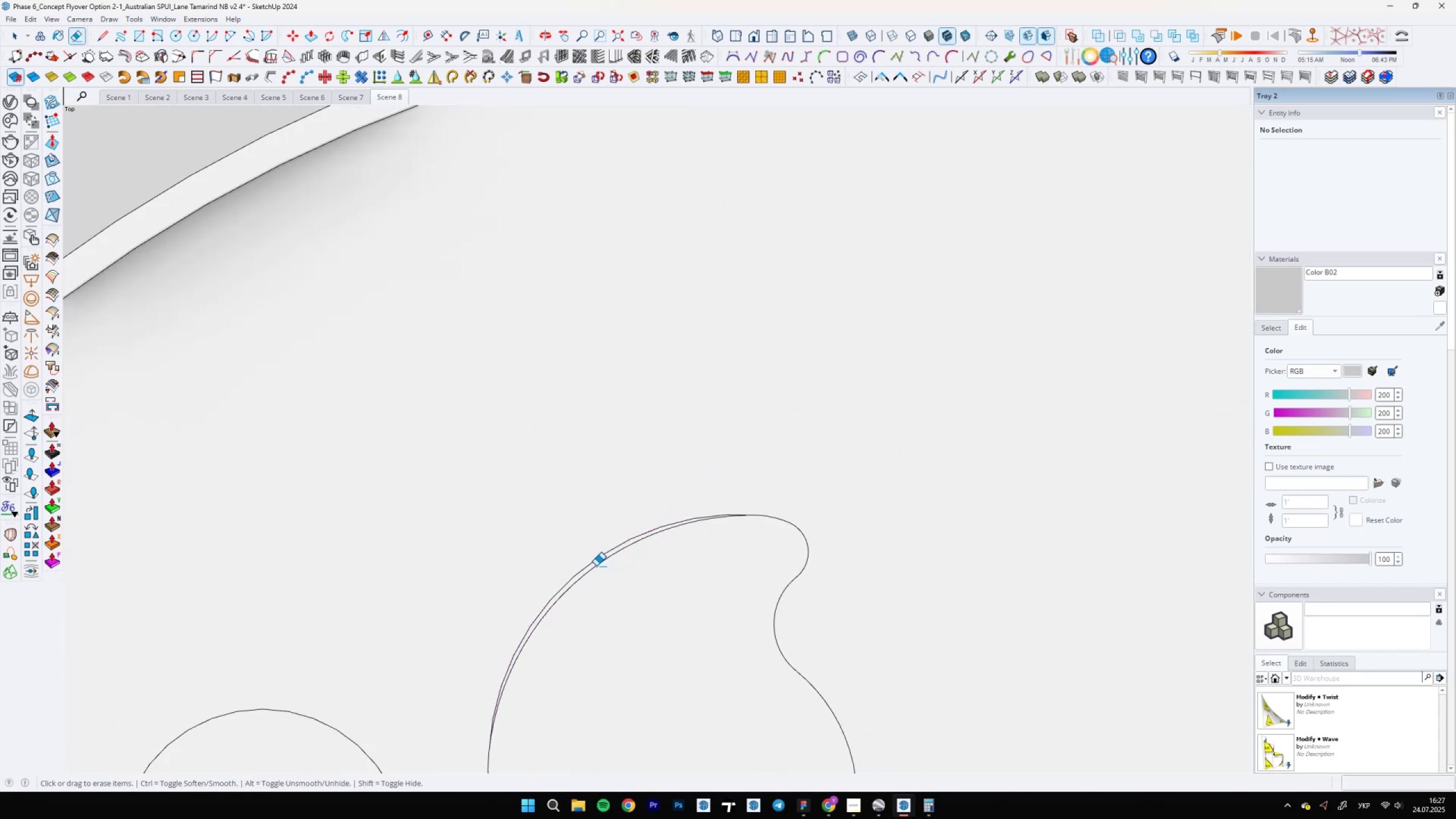 
left_click([595, 568])
 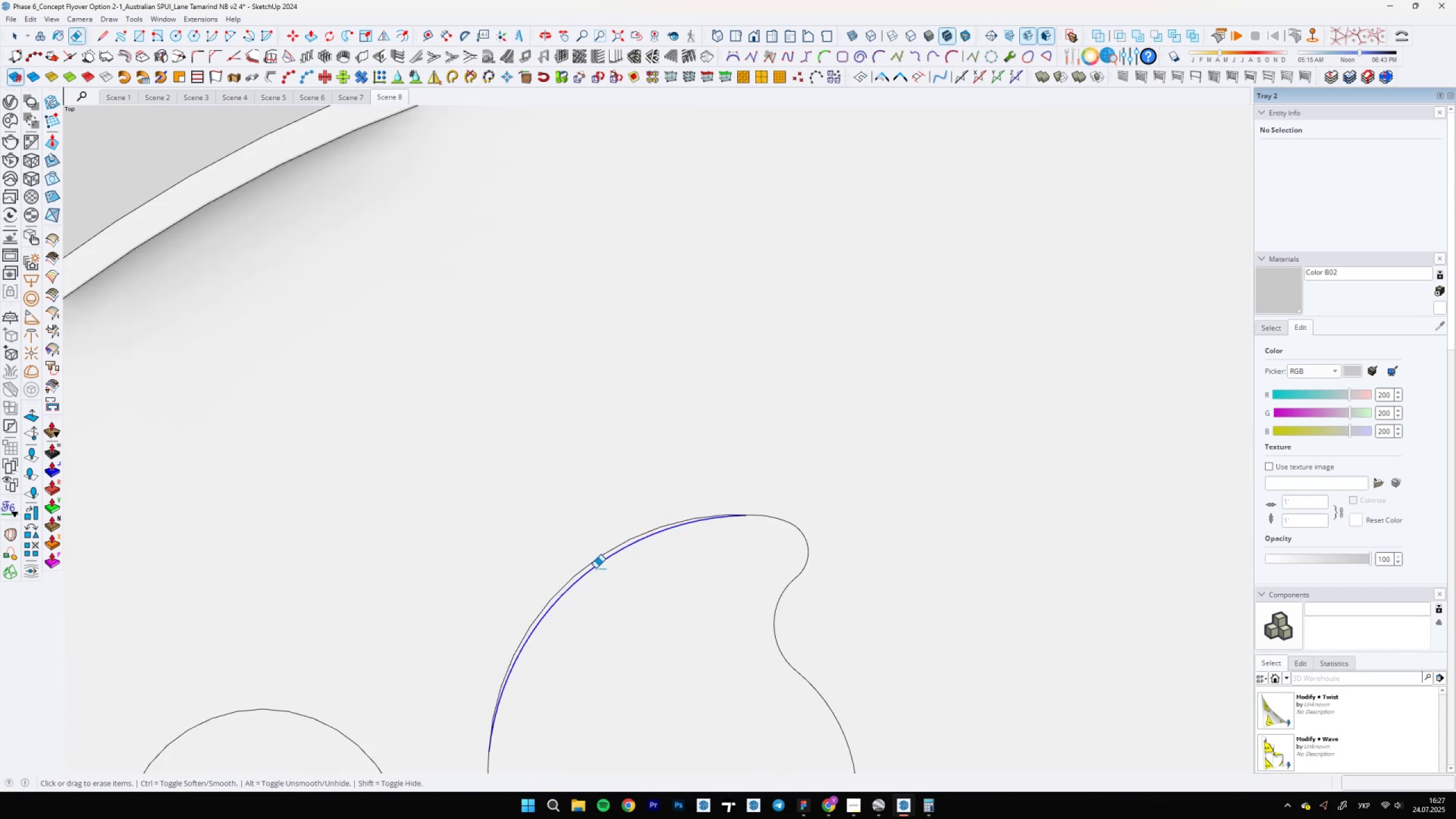 
key(Control+Z)
 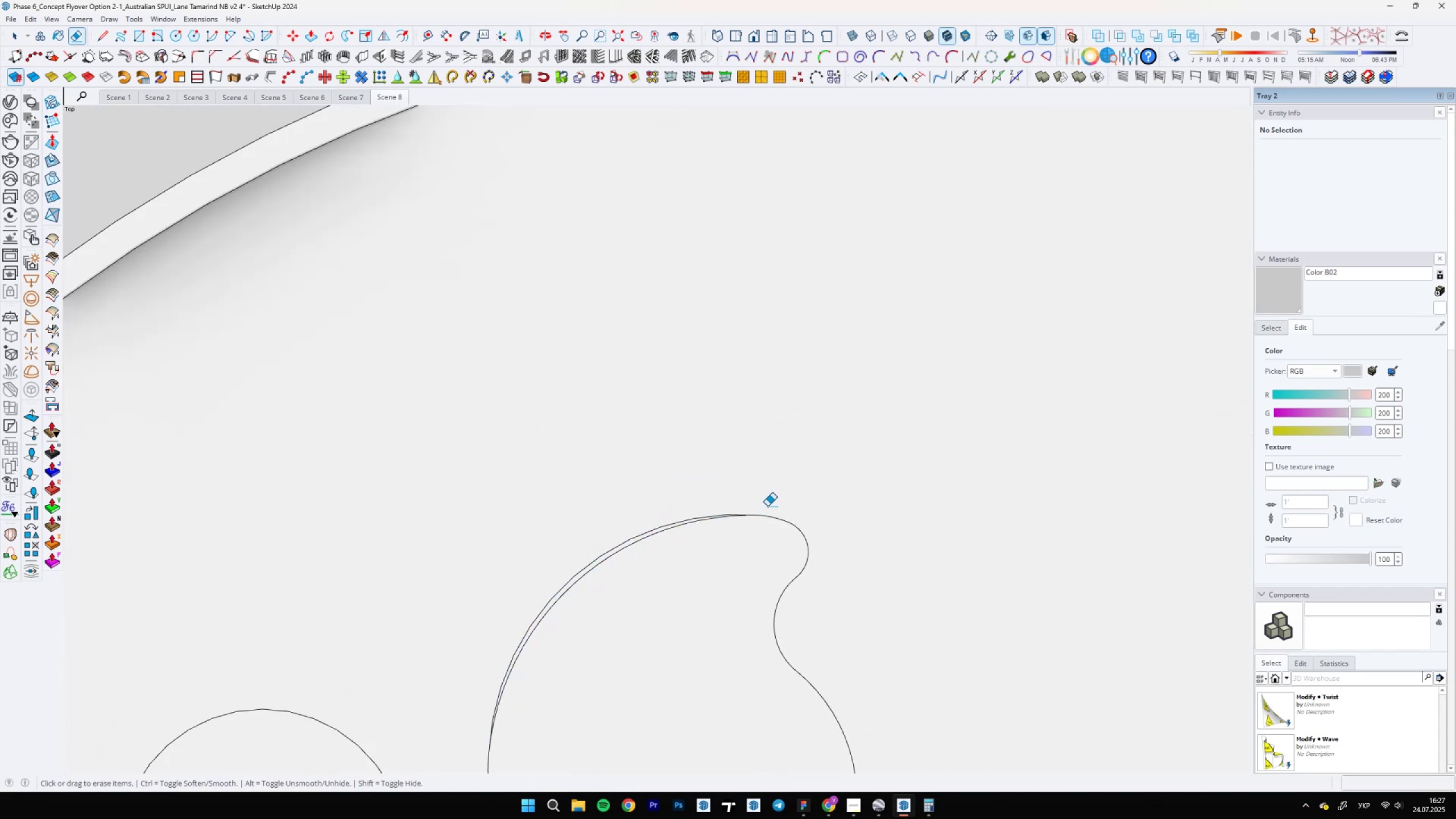 
key(Control+Z)
 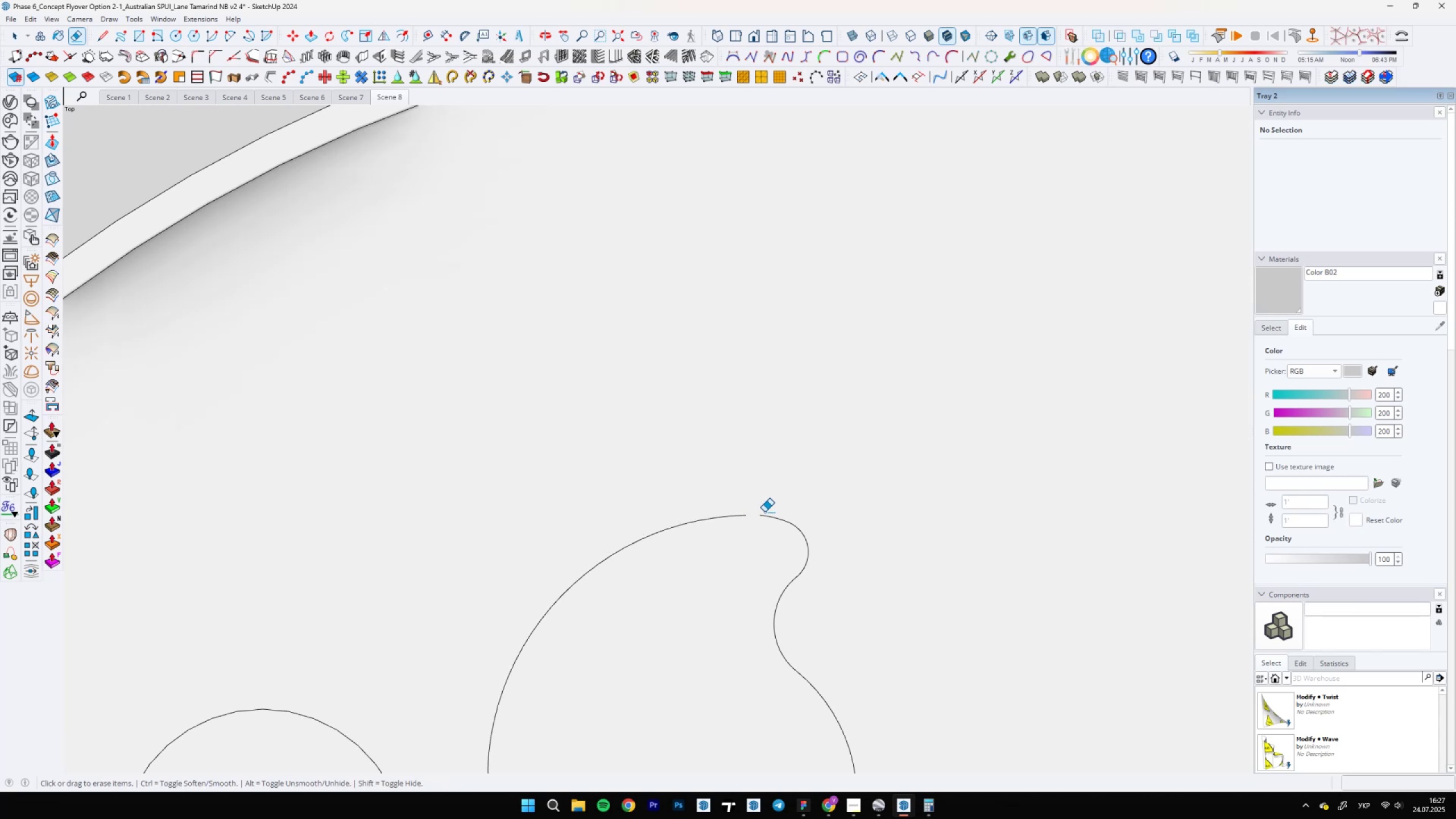 
type(a24)
 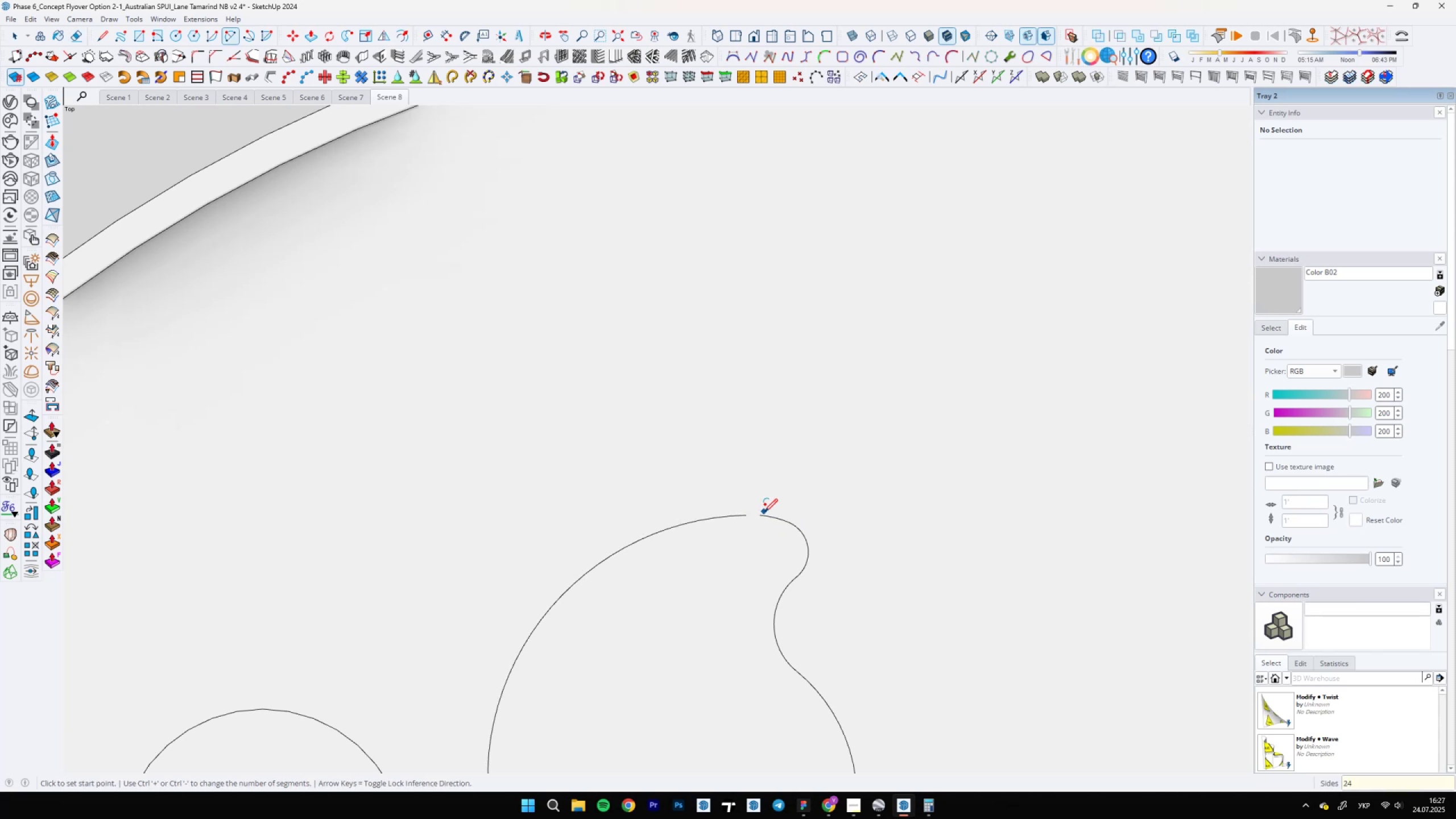 
key(Enter)
 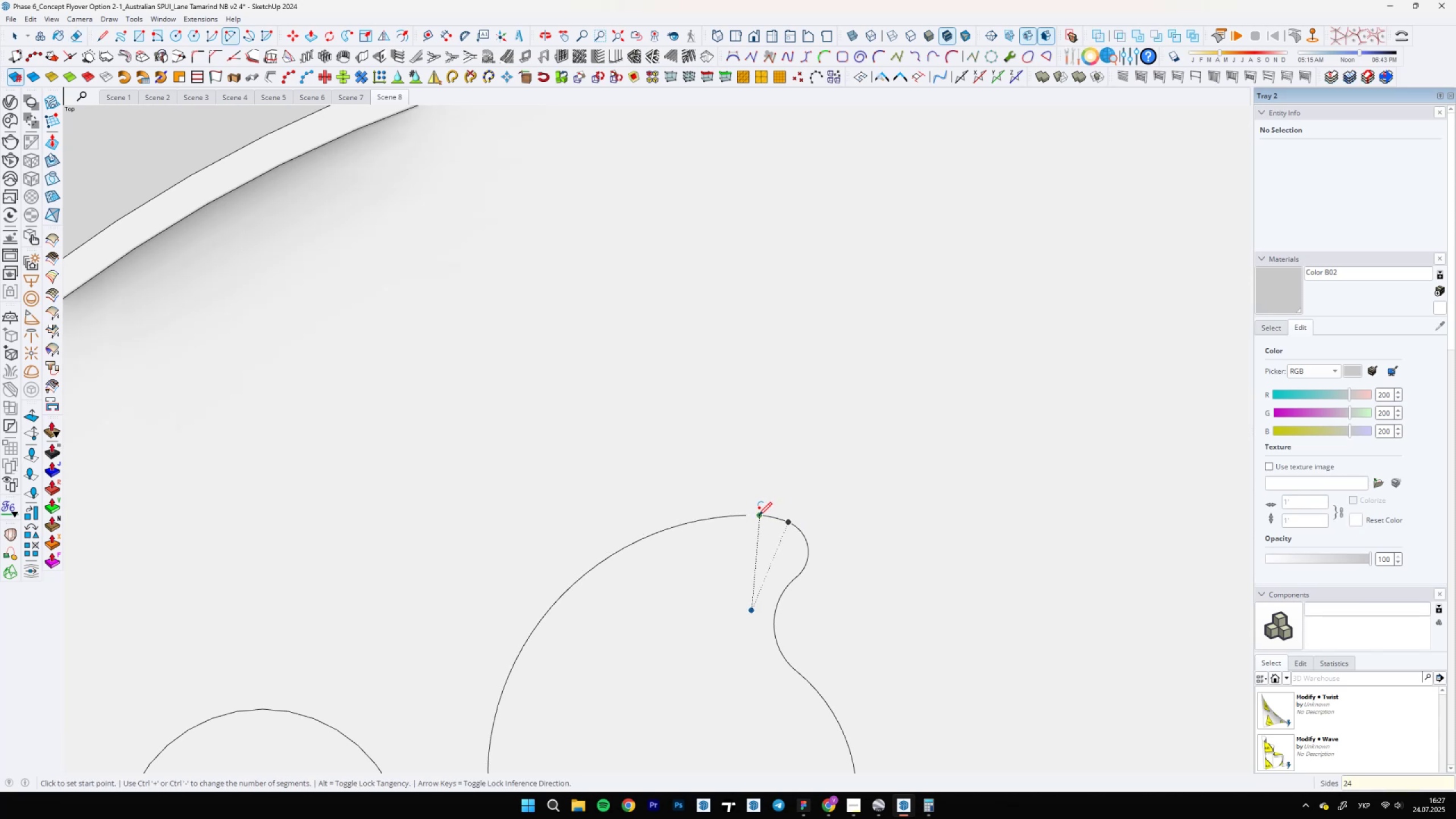 
left_click([759, 515])
 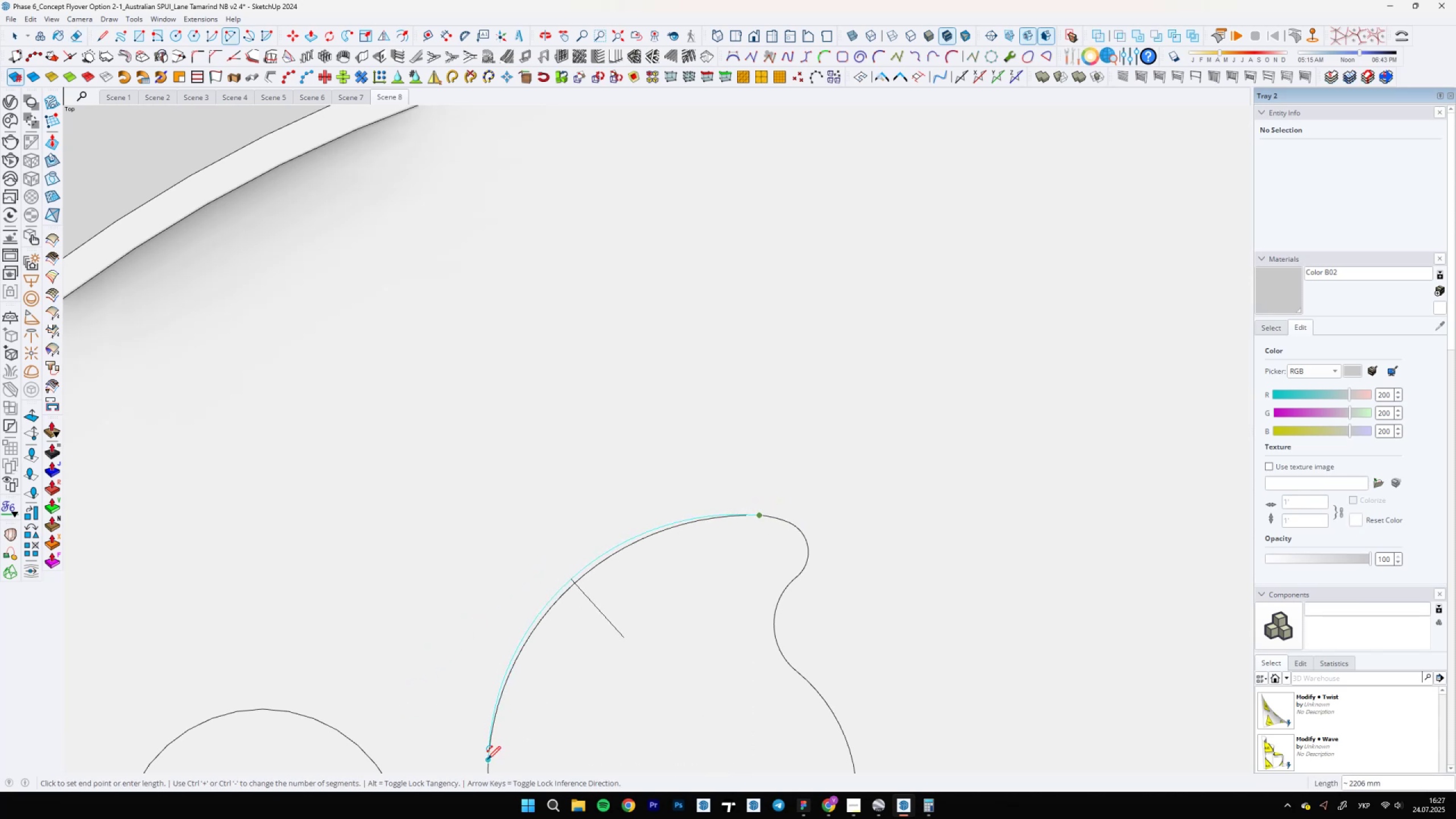 
scroll: coordinate [512, 609], scroll_direction: down, amount: 6.0
 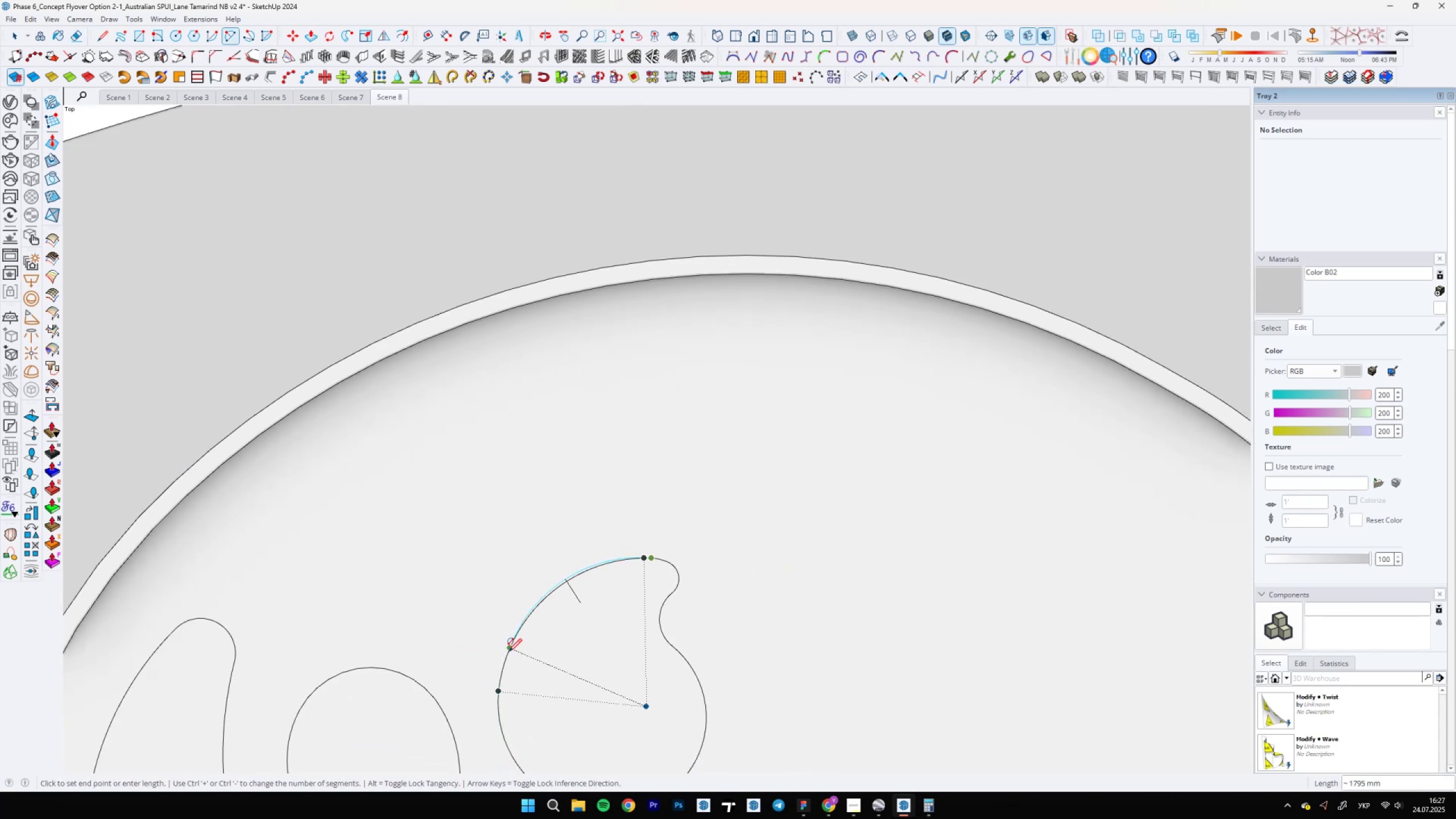 
double_click([503, 663])
 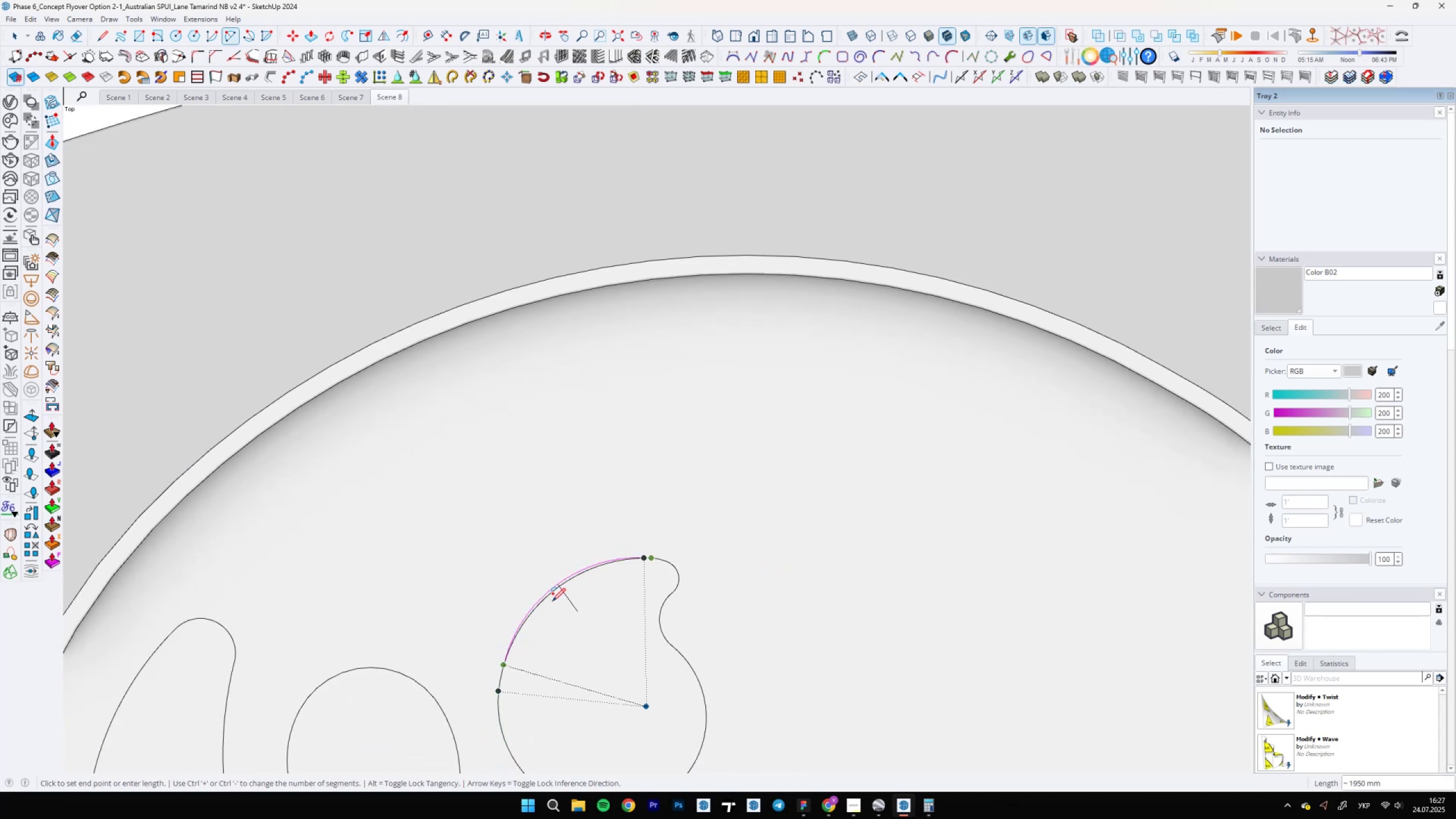 
scroll: coordinate [594, 573], scroll_direction: up, amount: 9.0
 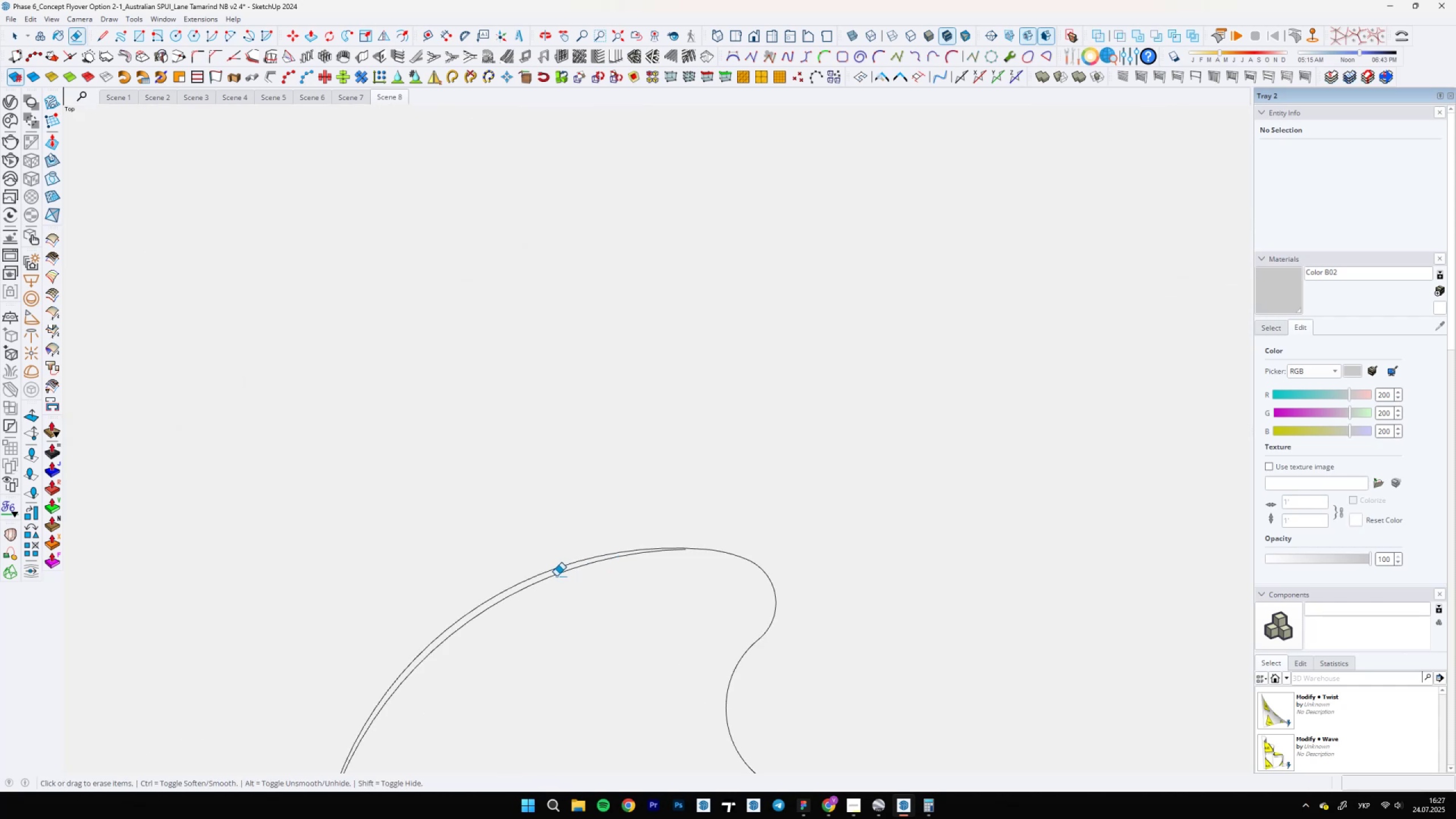 
key(E)
 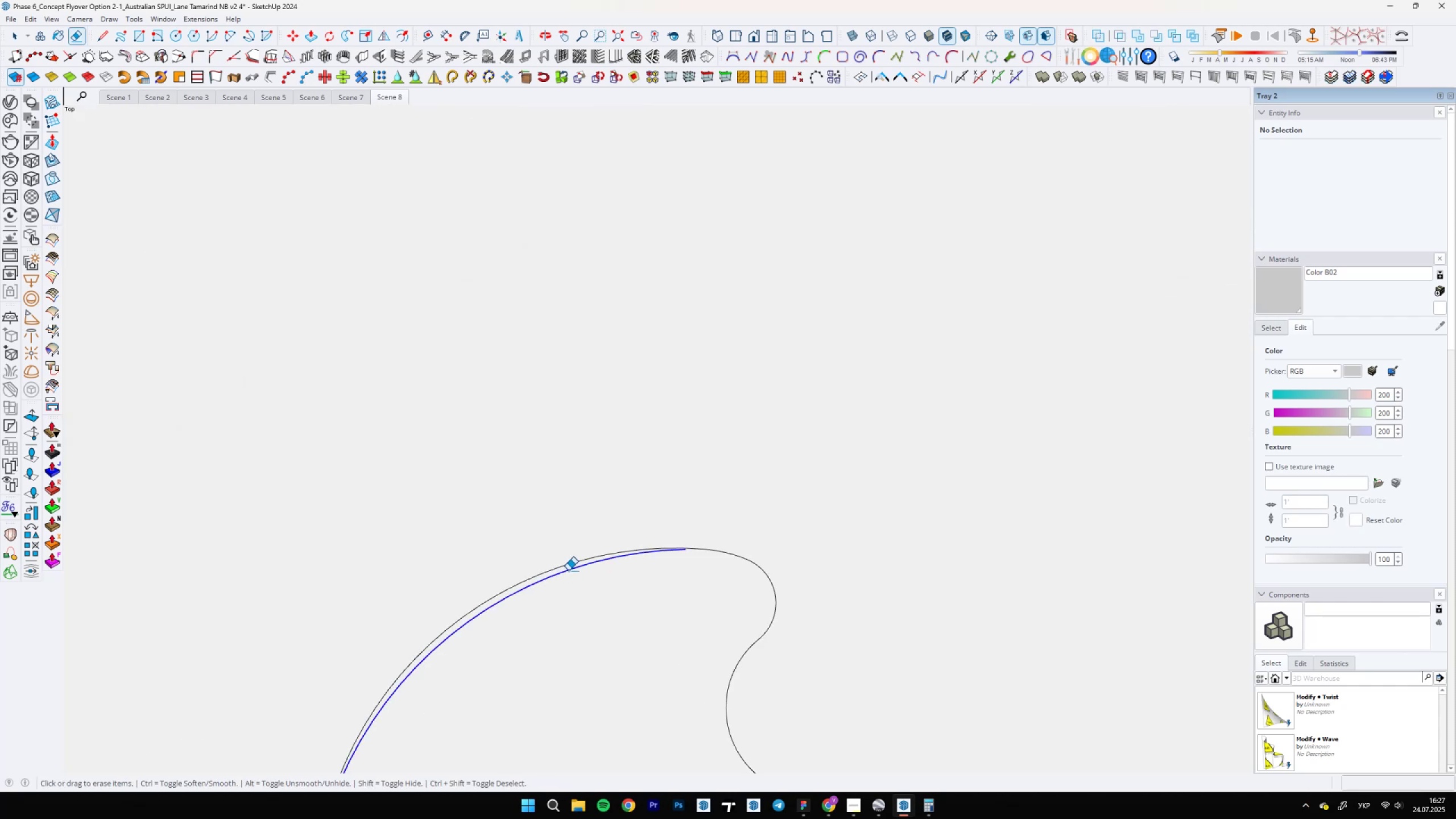 
scroll: coordinate [735, 508], scroll_direction: down, amount: 20.0
 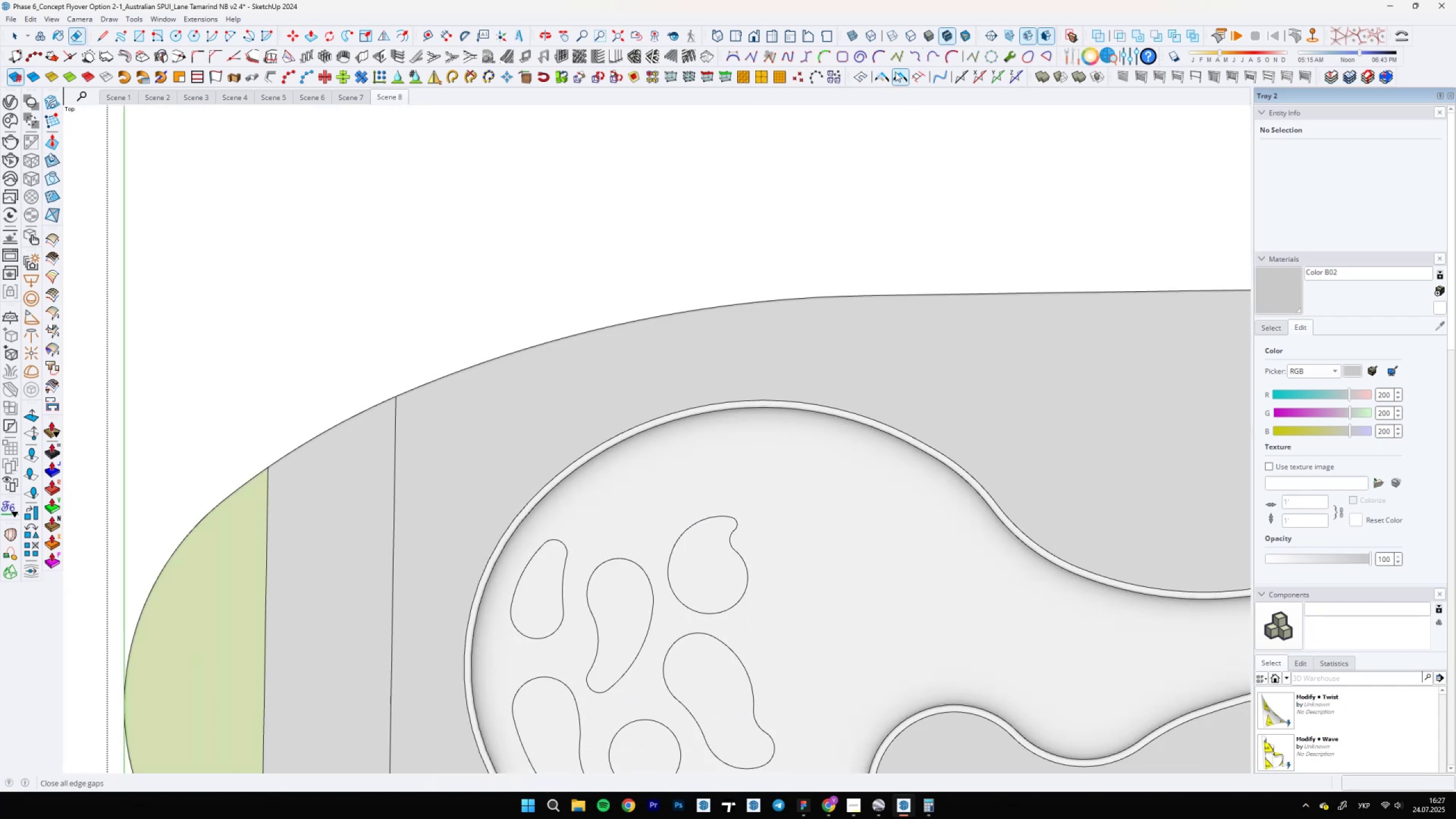 
left_click([880, 77])
 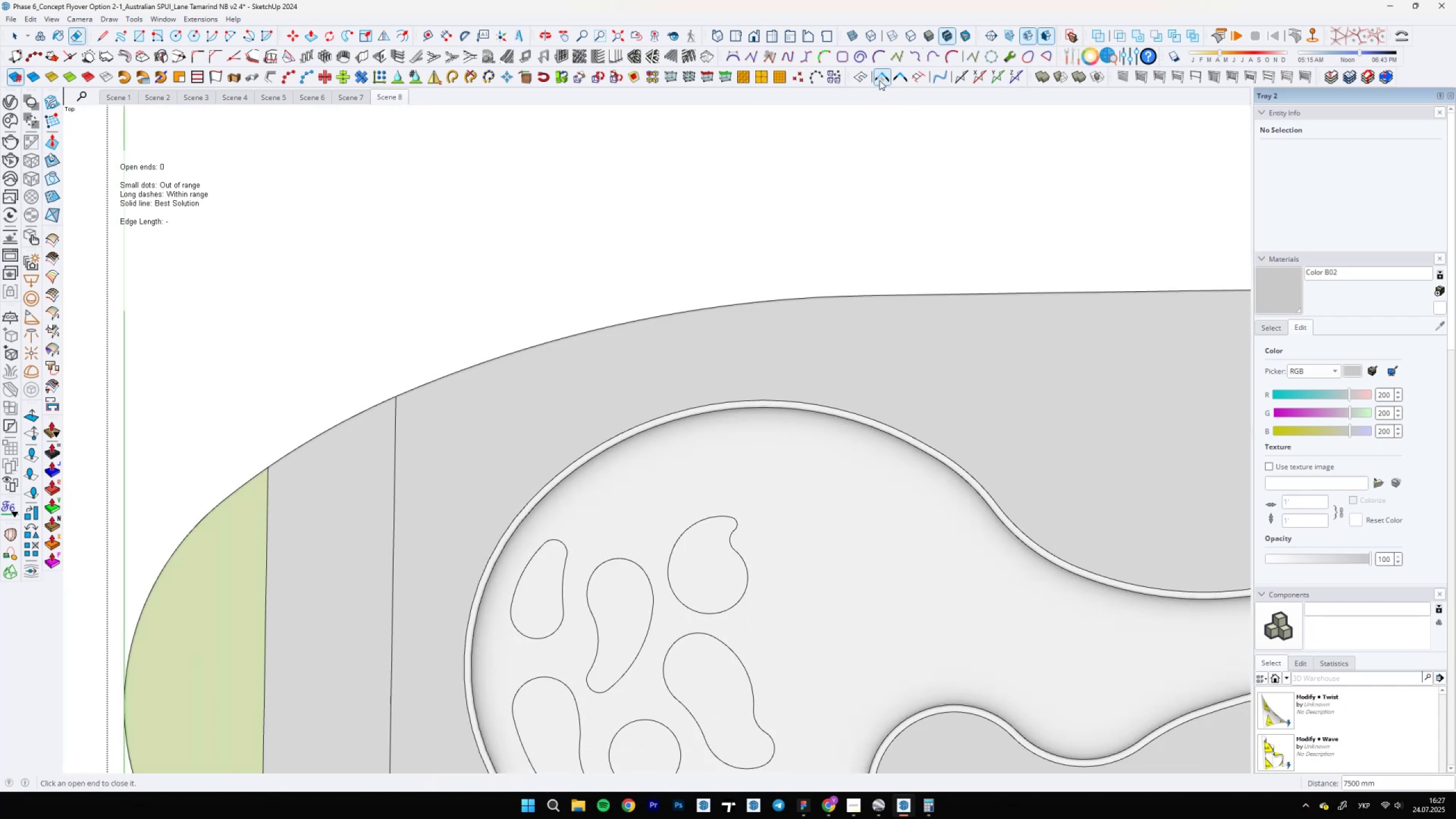 
scroll: coordinate [655, 419], scroll_direction: down, amount: 13.0
 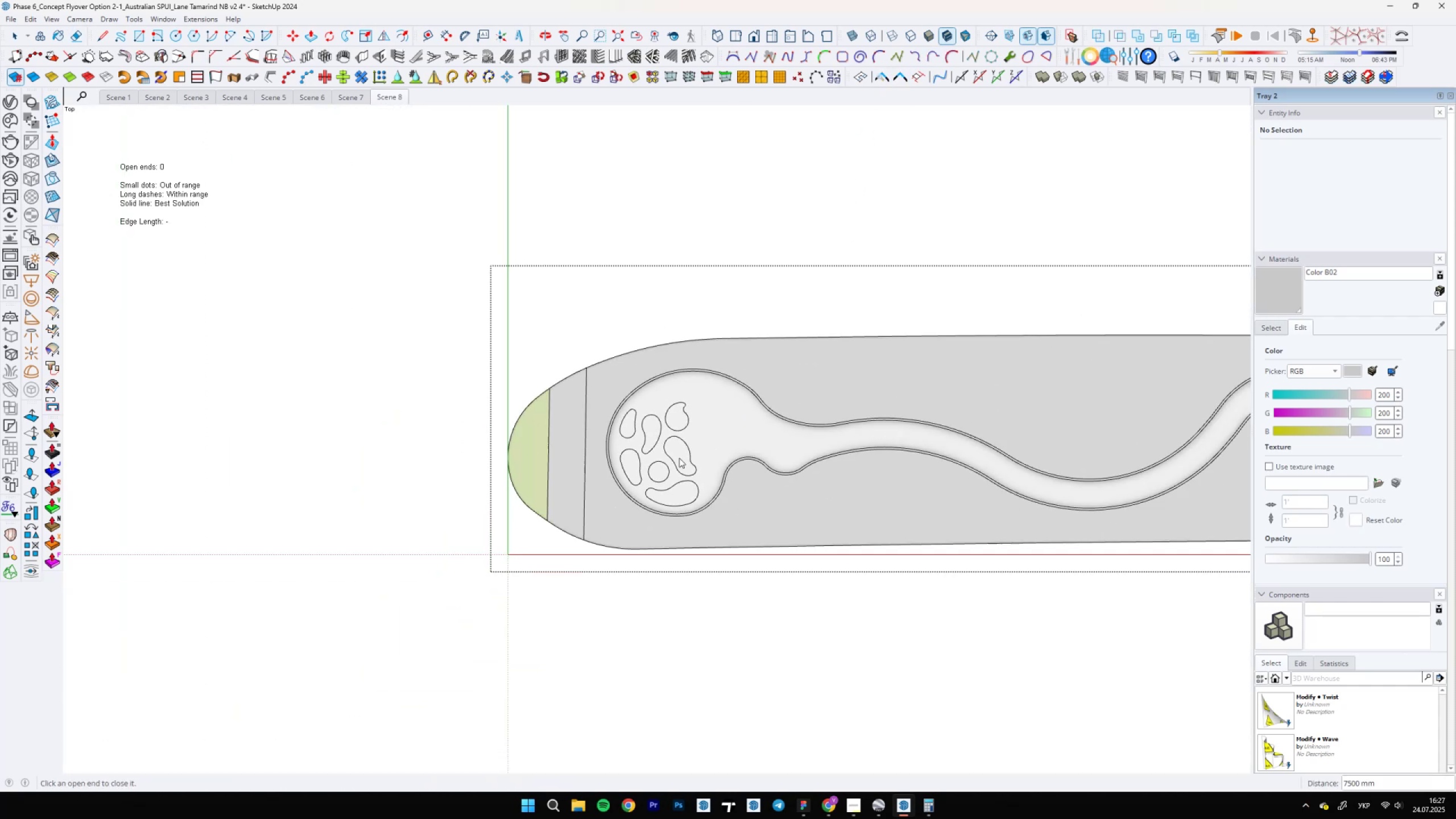 
key(Space)
 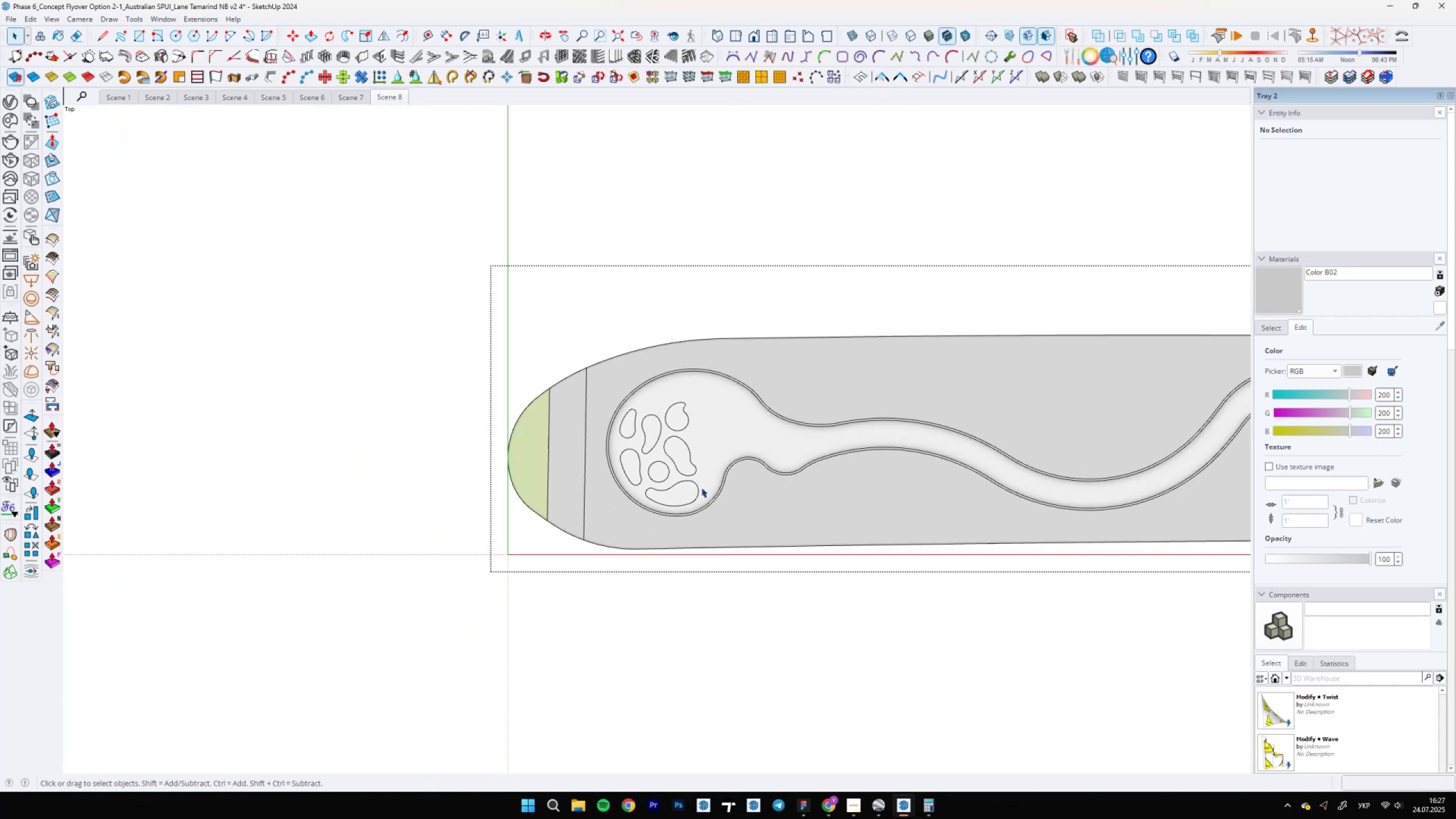 
wait(8.53)
 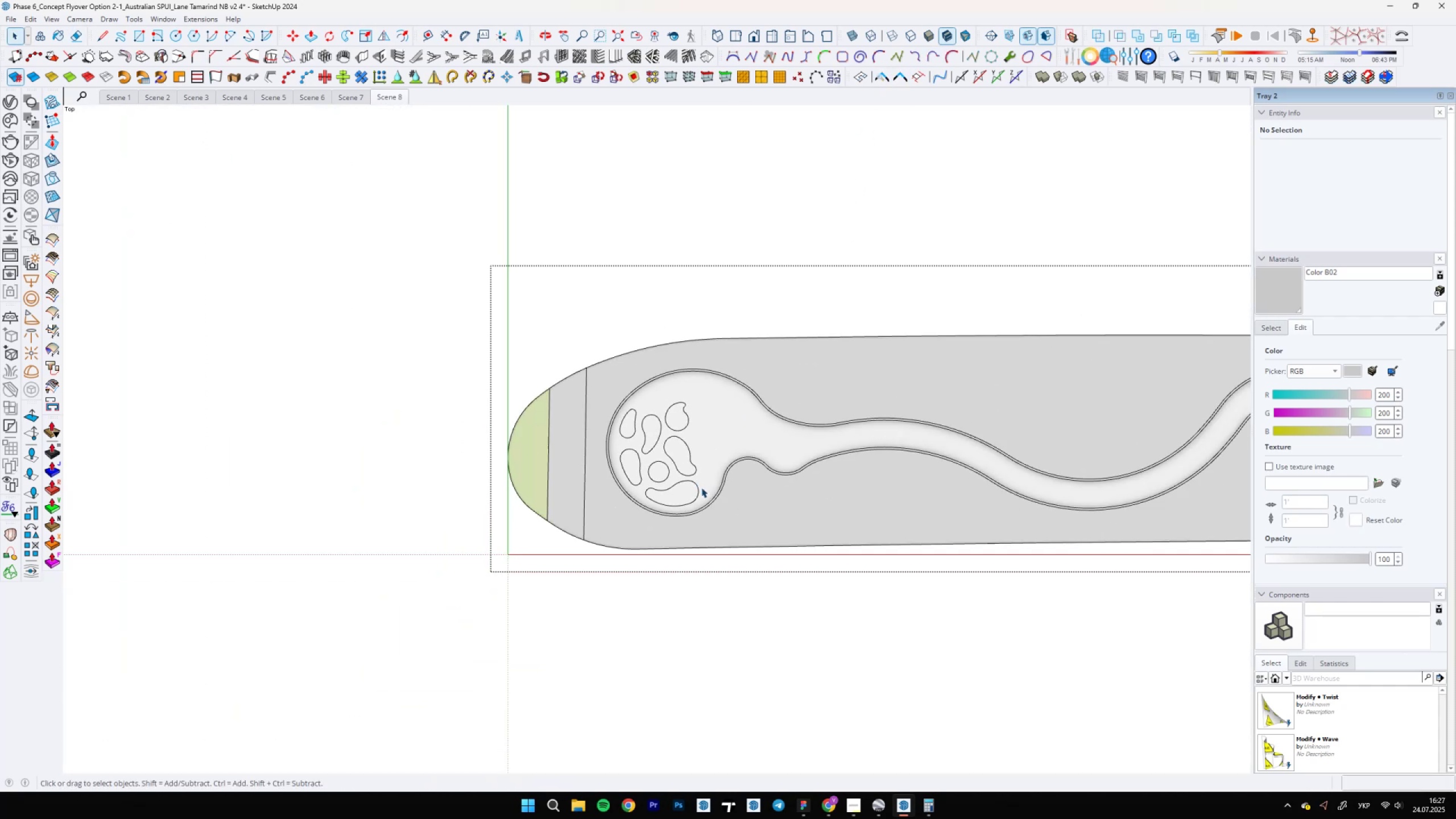 
scroll: coordinate [677, 486], scroll_direction: up, amount: 9.0
 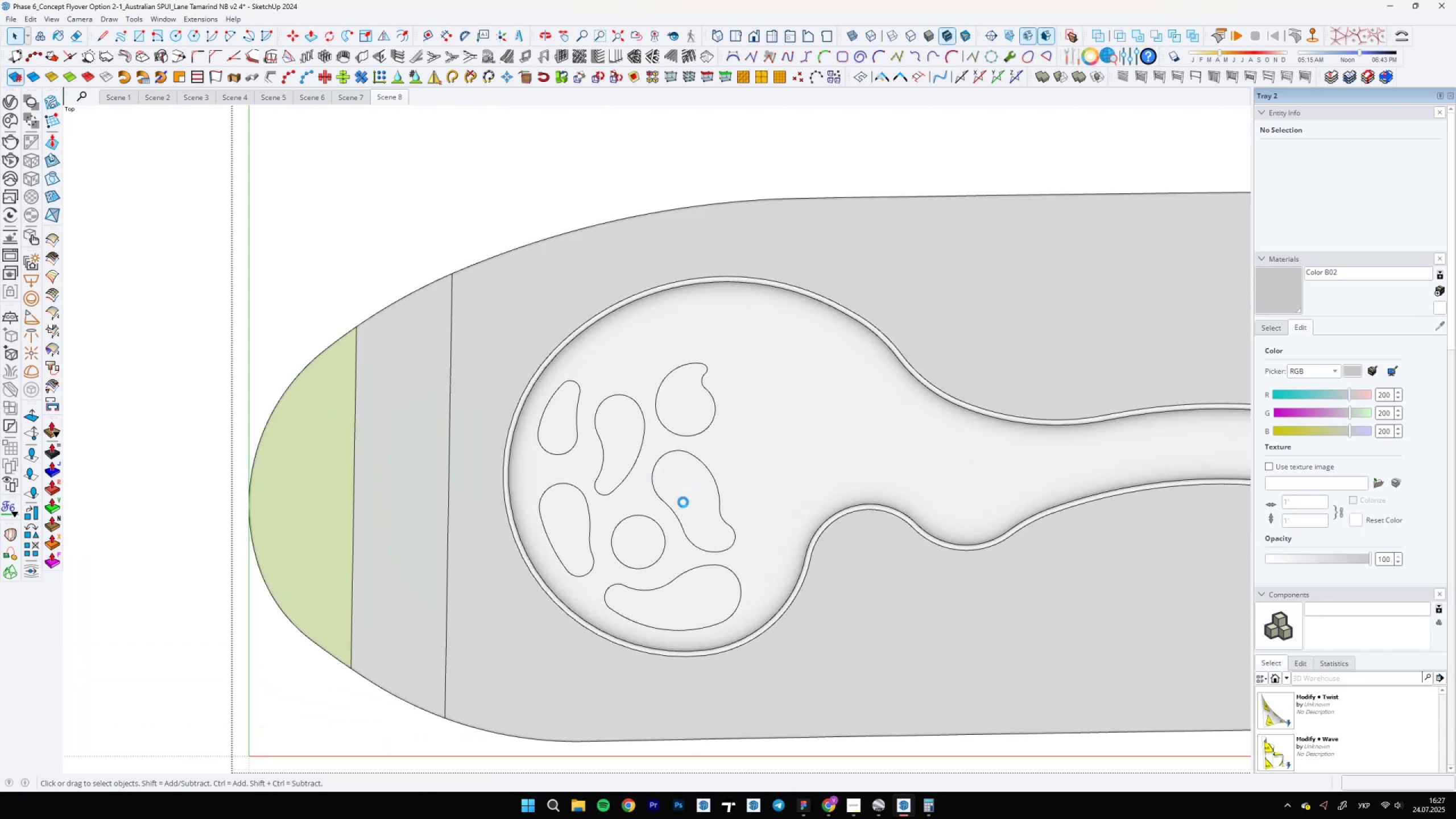 
type(cc)
 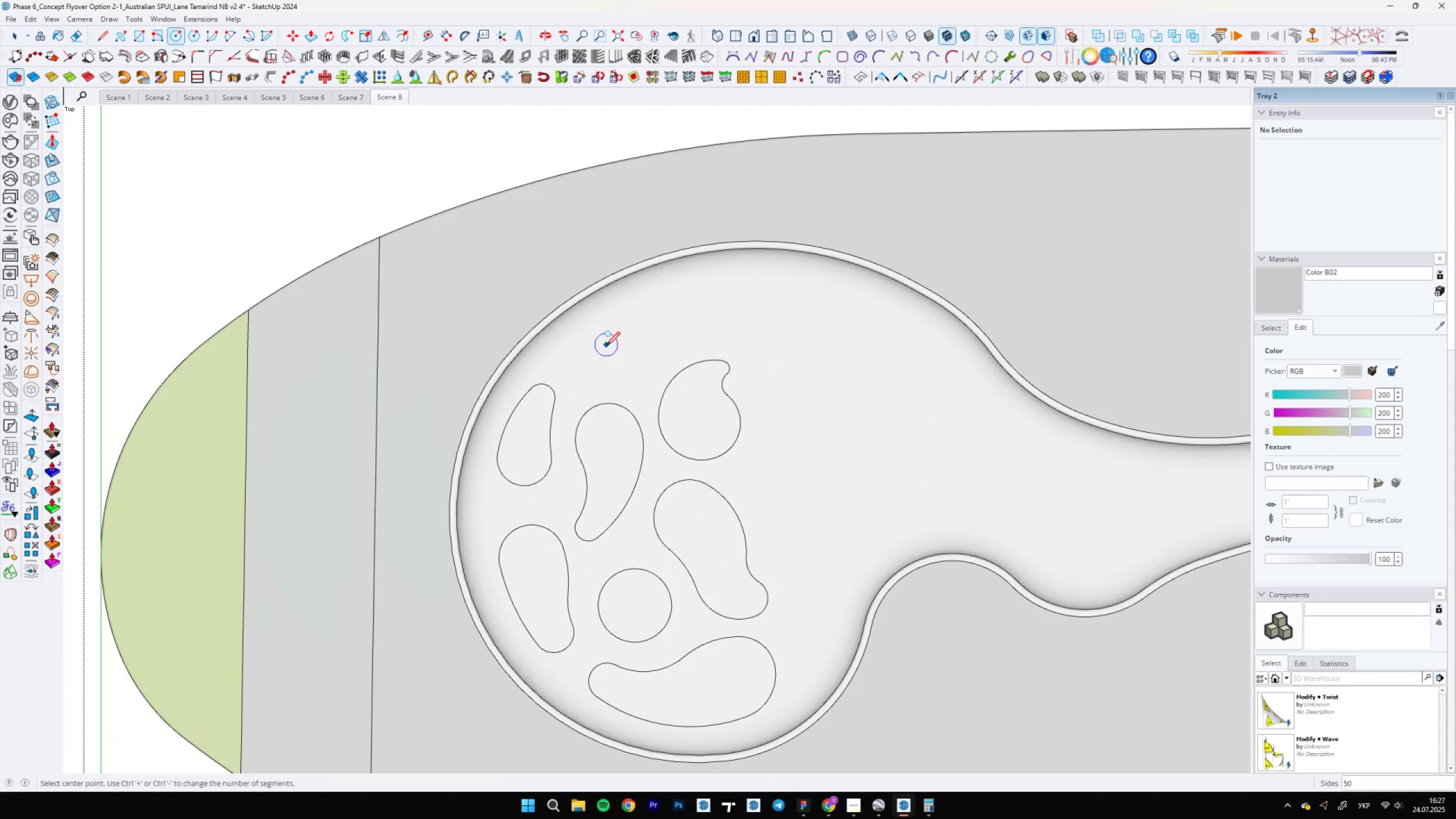 
scroll: coordinate [609, 340], scroll_direction: up, amount: 8.0
 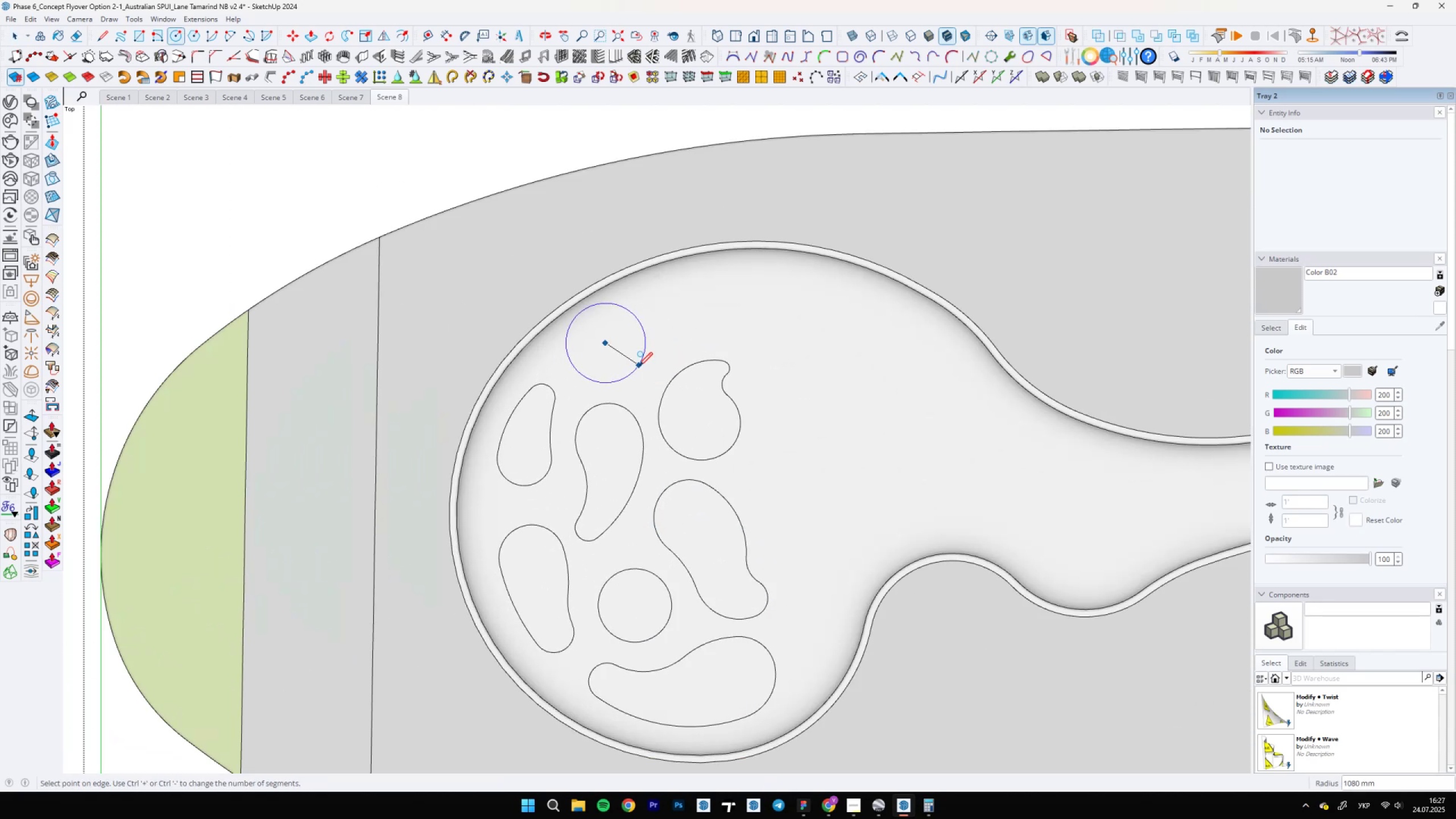 
left_click([642, 362])
 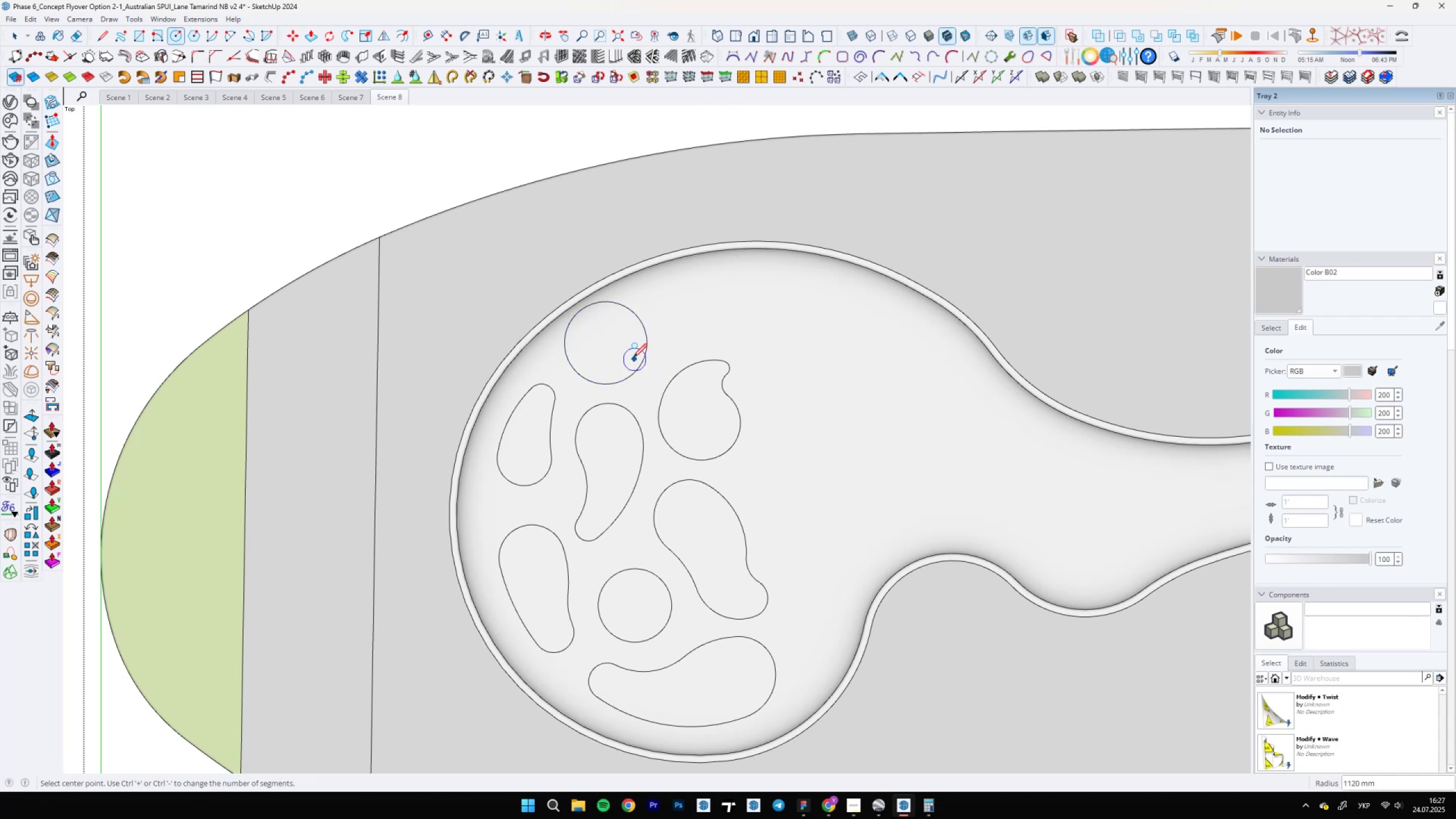 
key(Space)
 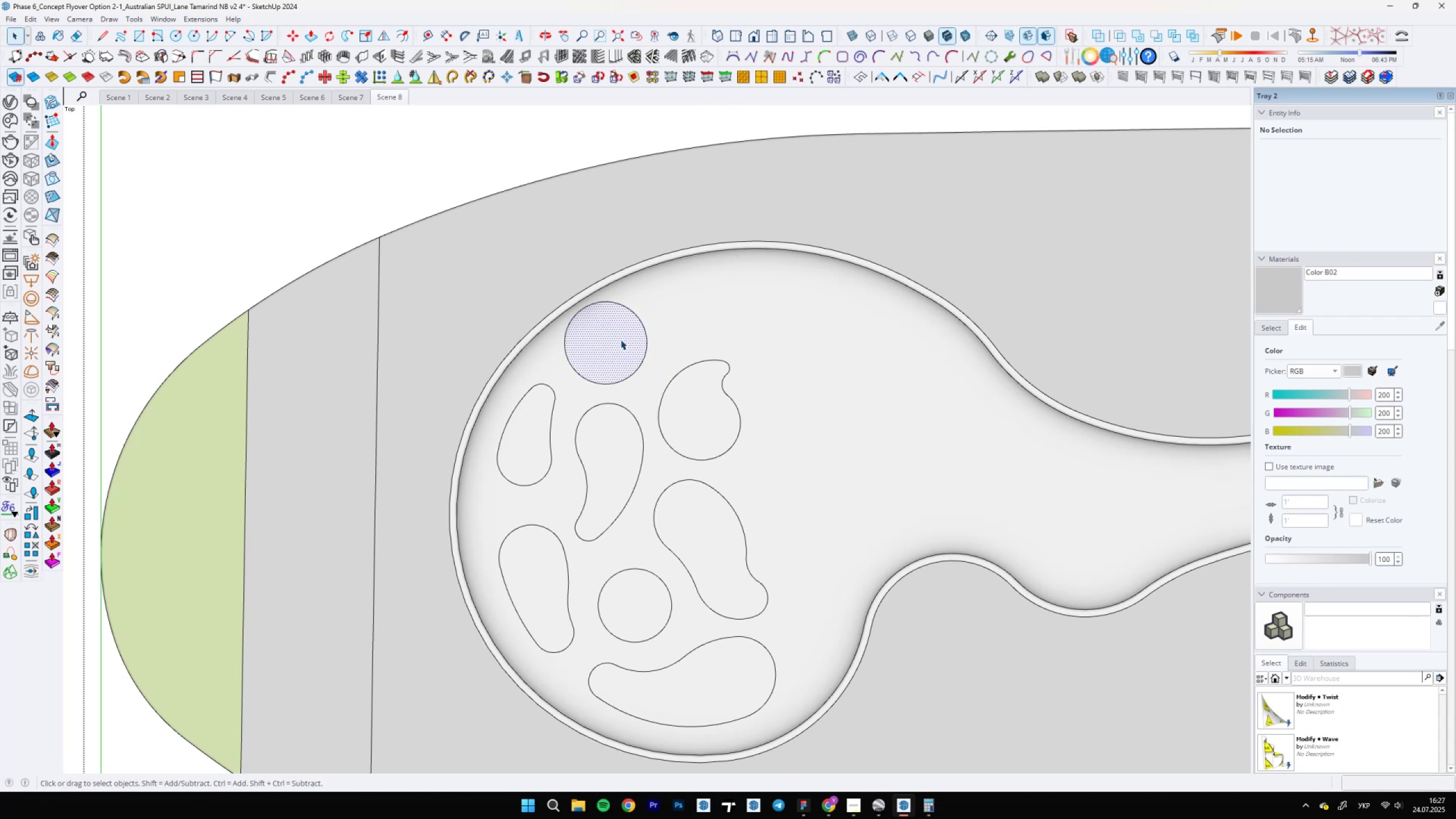 
double_click([621, 340])
 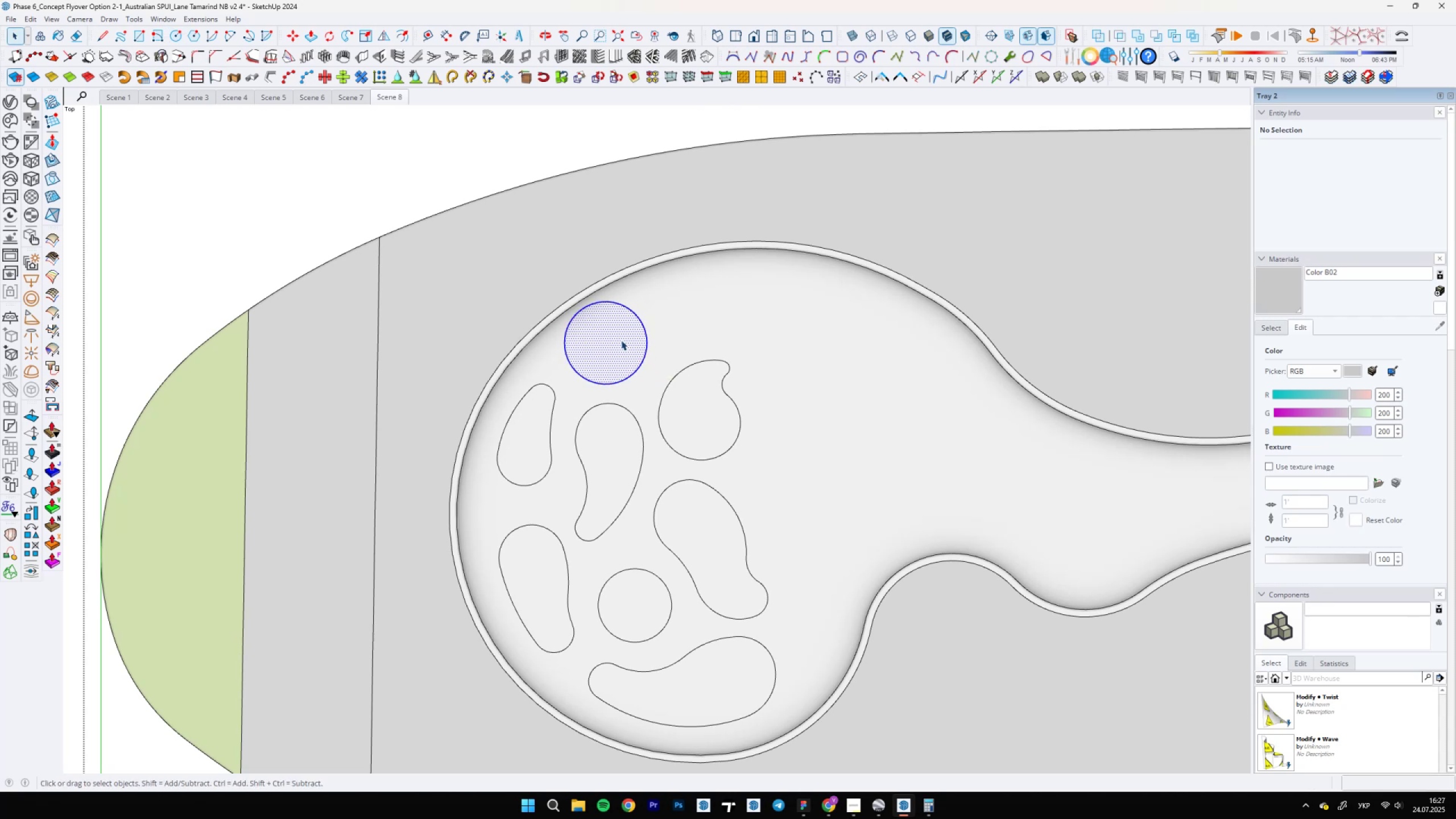 
key(M)
 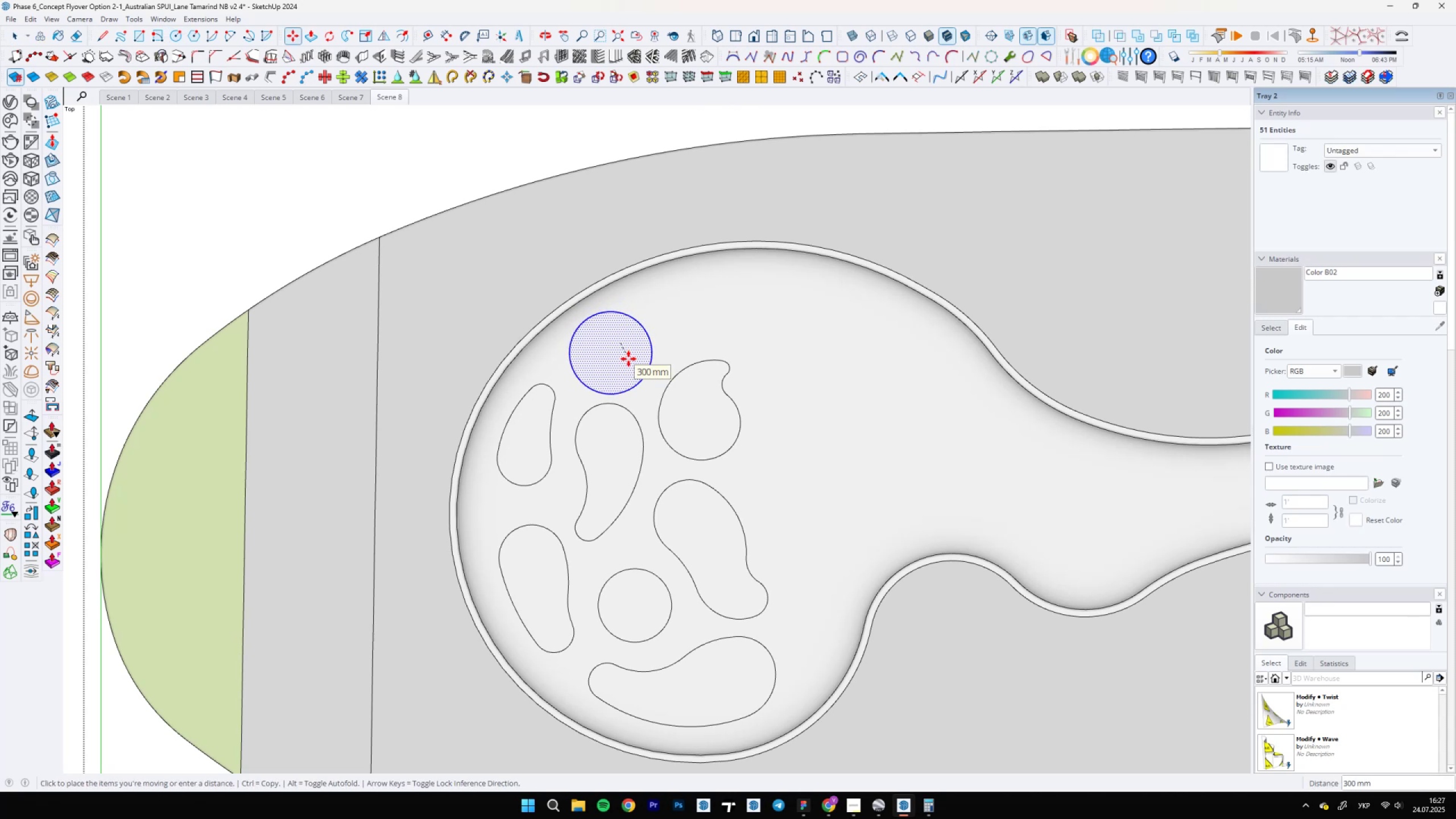 
left_click([628, 358])
 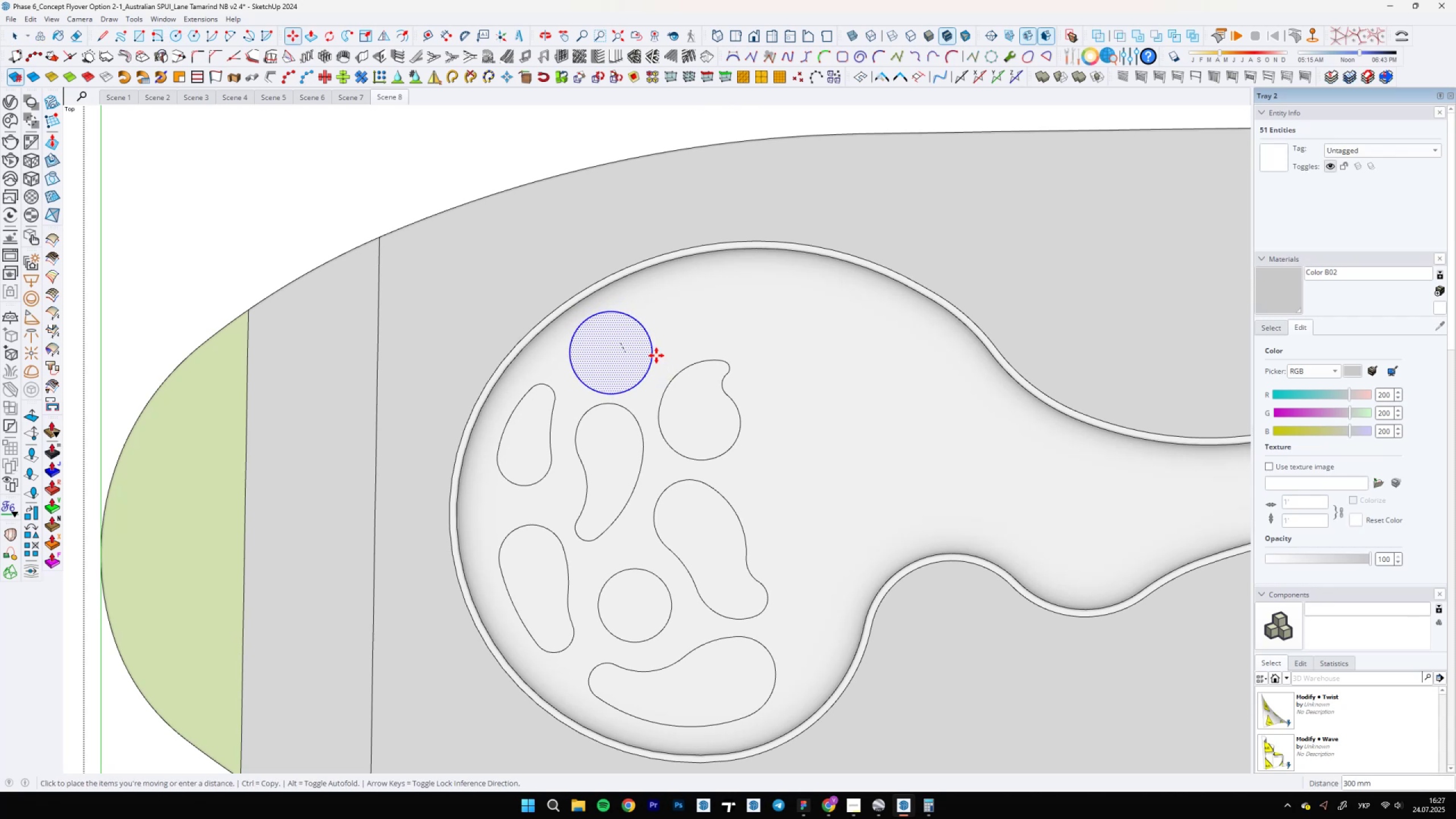 
scroll: coordinate [696, 351], scroll_direction: down, amount: 6.0
 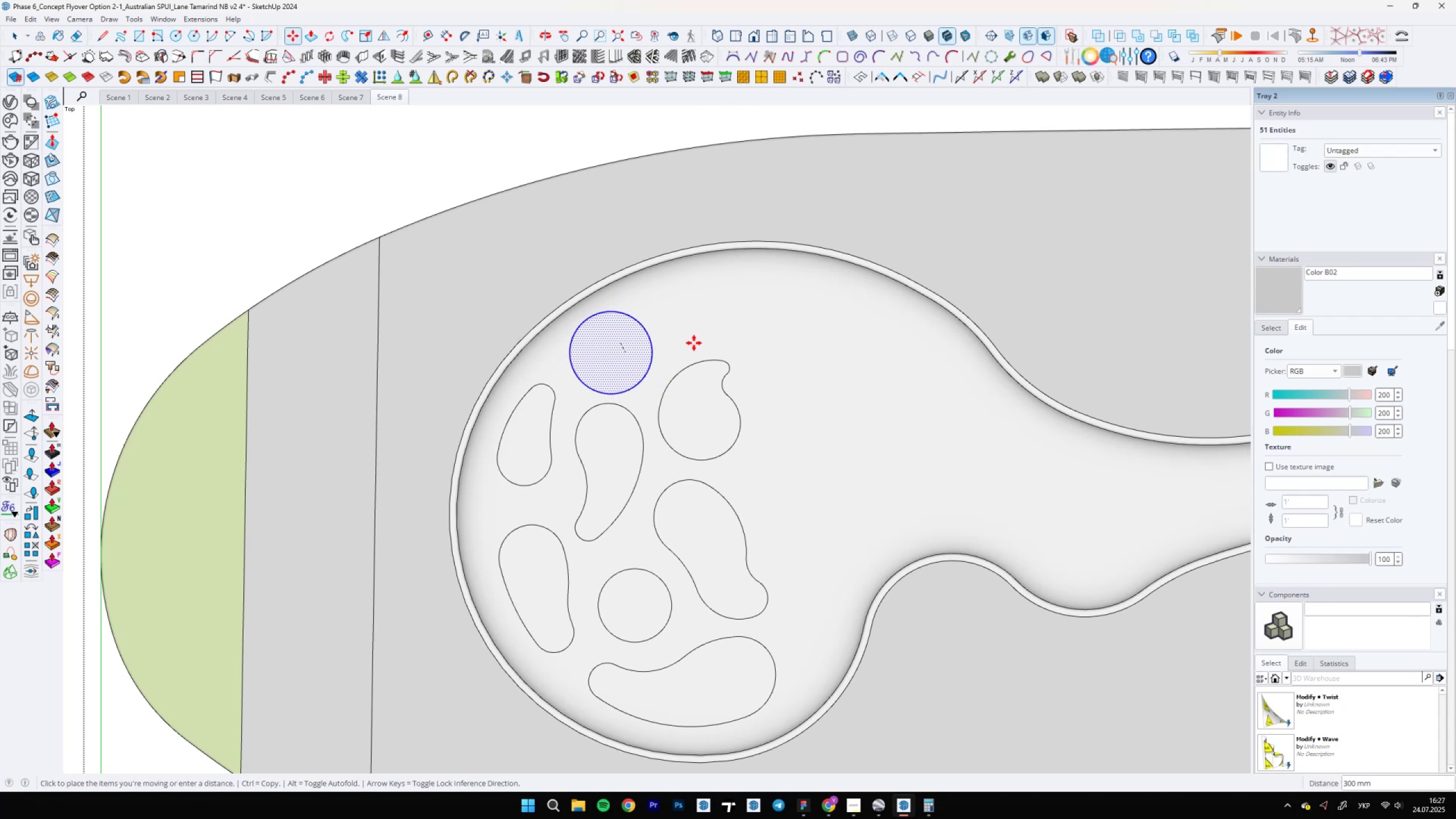 
key(Space)
 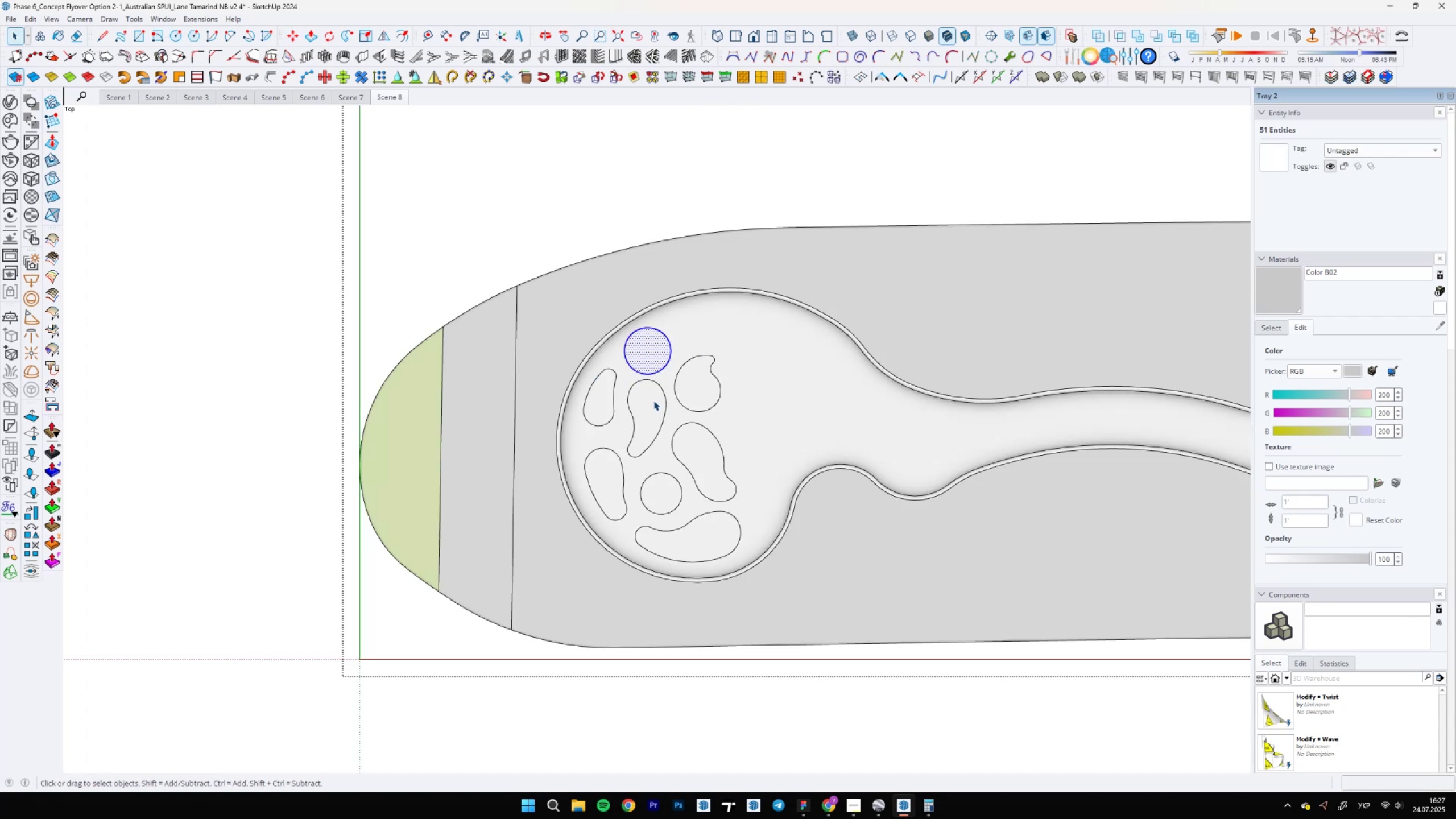 
double_click([653, 400])
 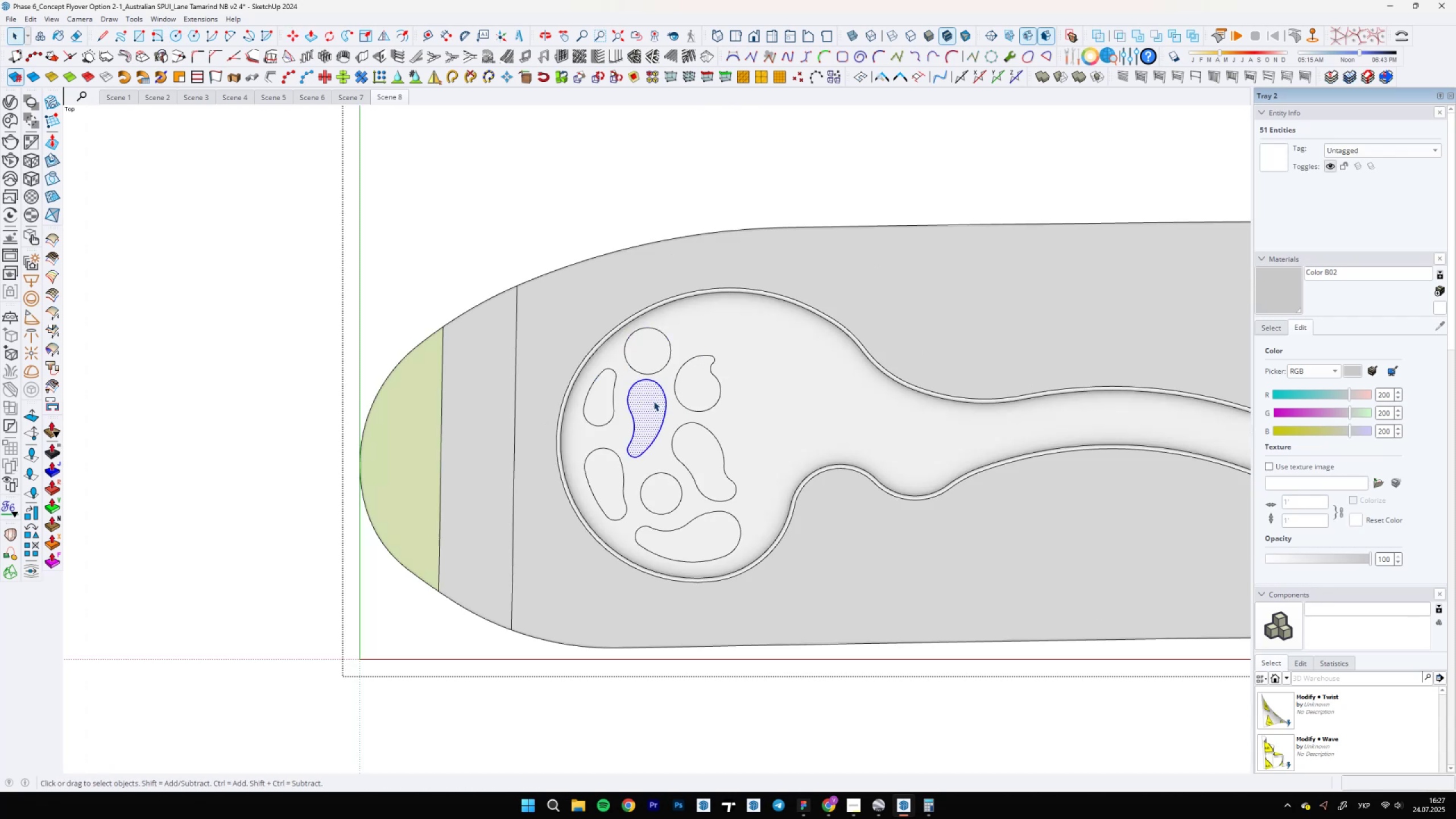 
scroll: coordinate [644, 411], scroll_direction: up, amount: 5.0
 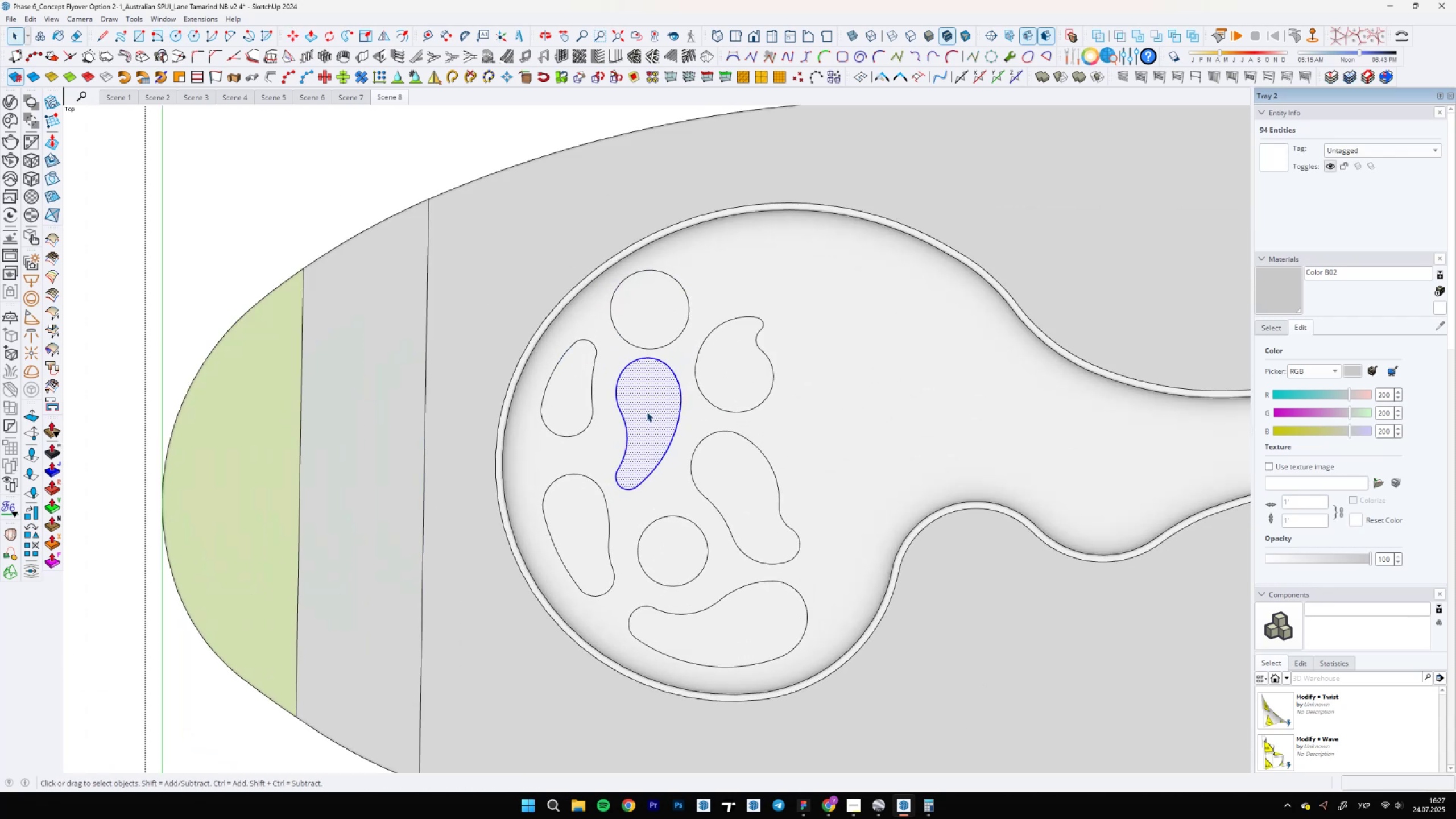 
key(M)
 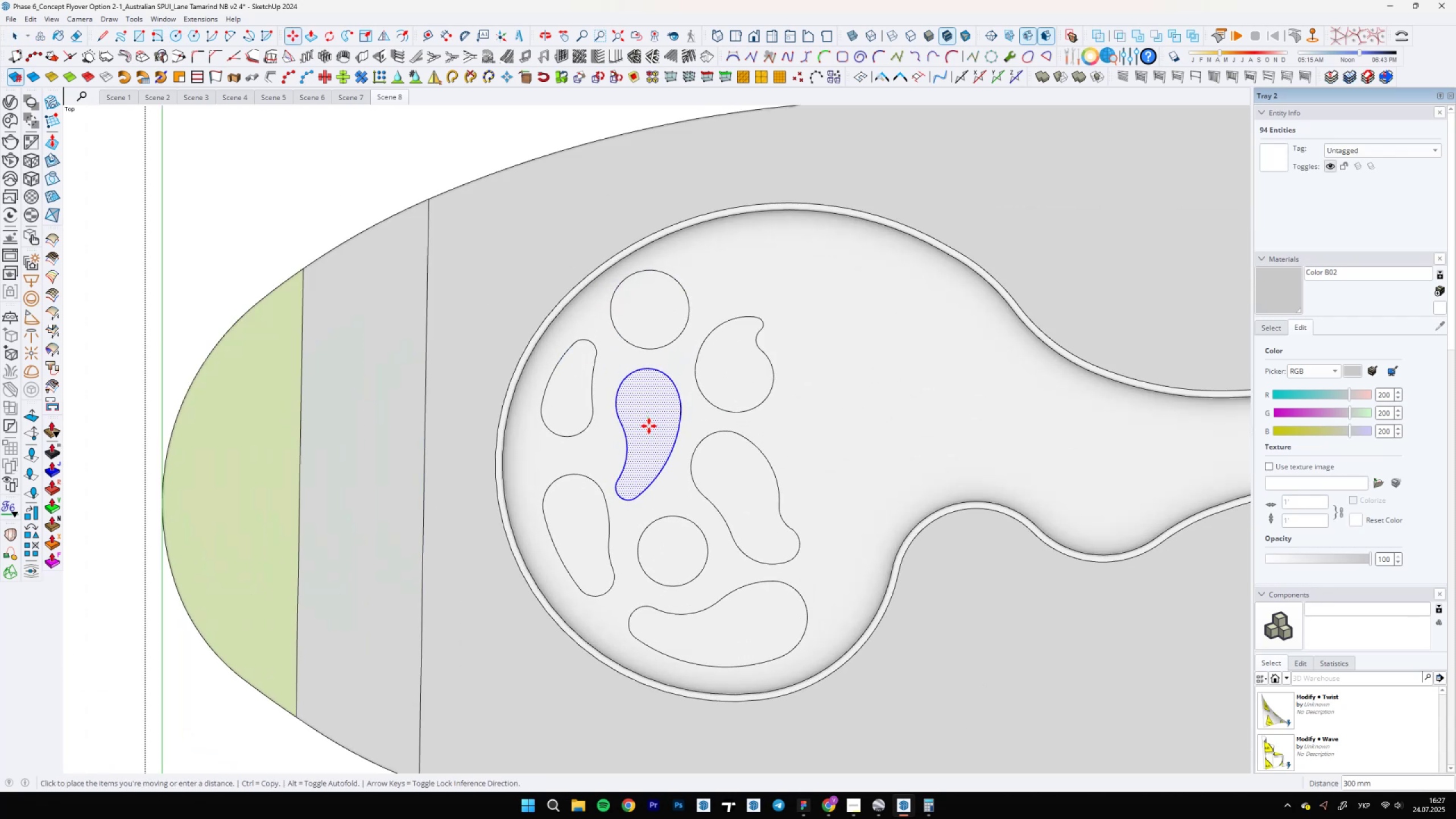 
left_click([650, 426])
 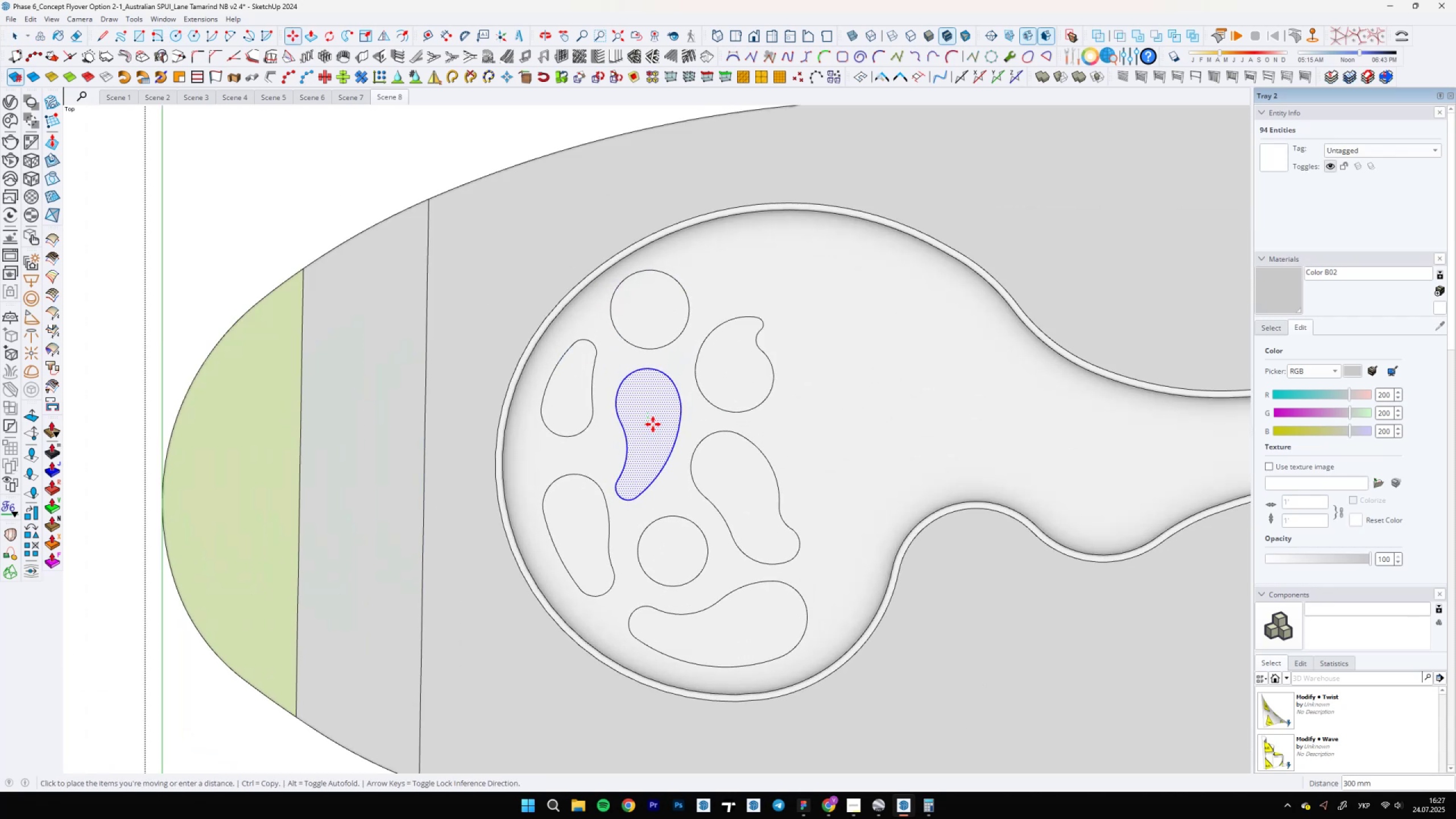 
key(Space)
 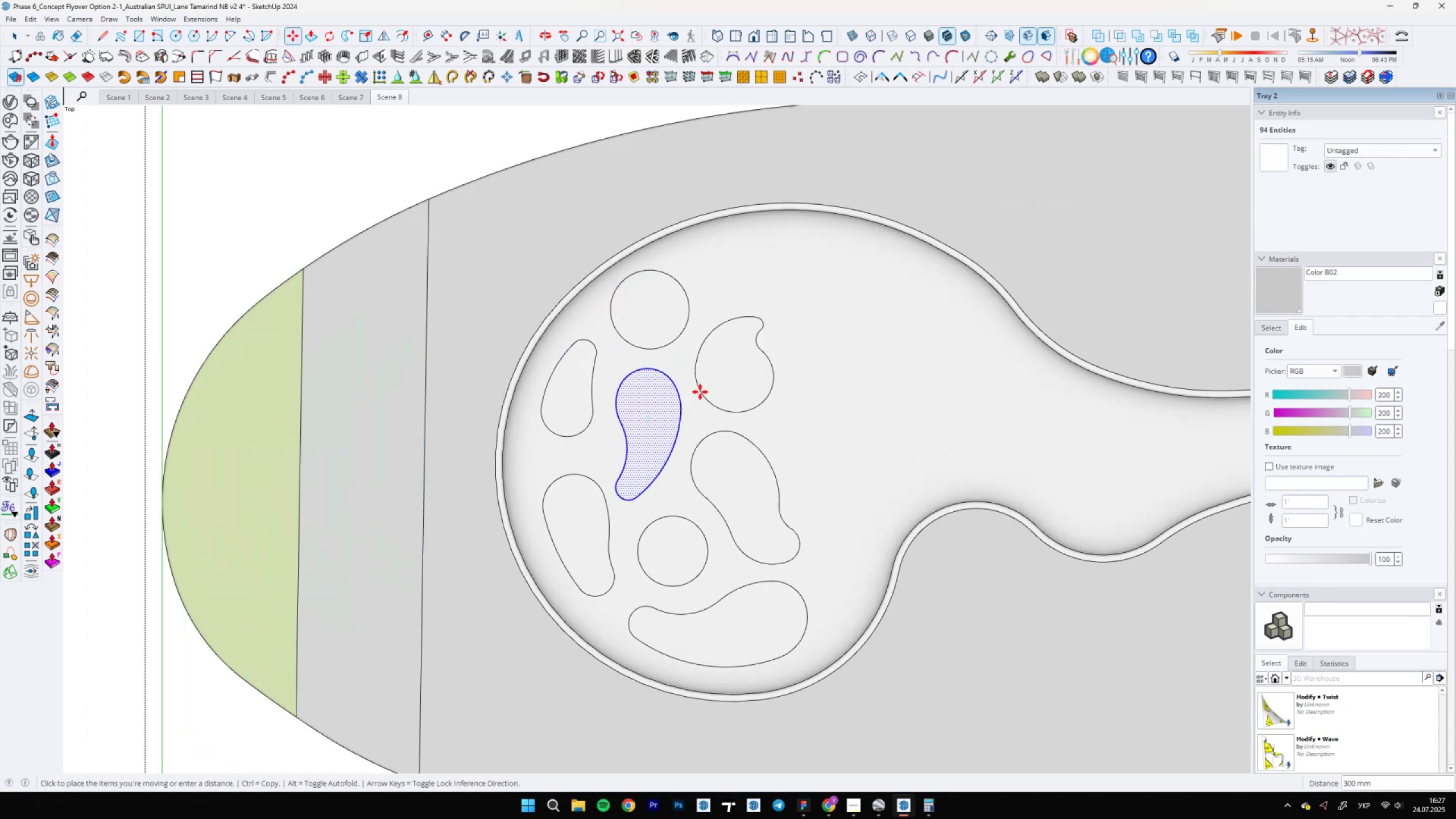 
scroll: coordinate [647, 373], scroll_direction: down, amount: 15.0
 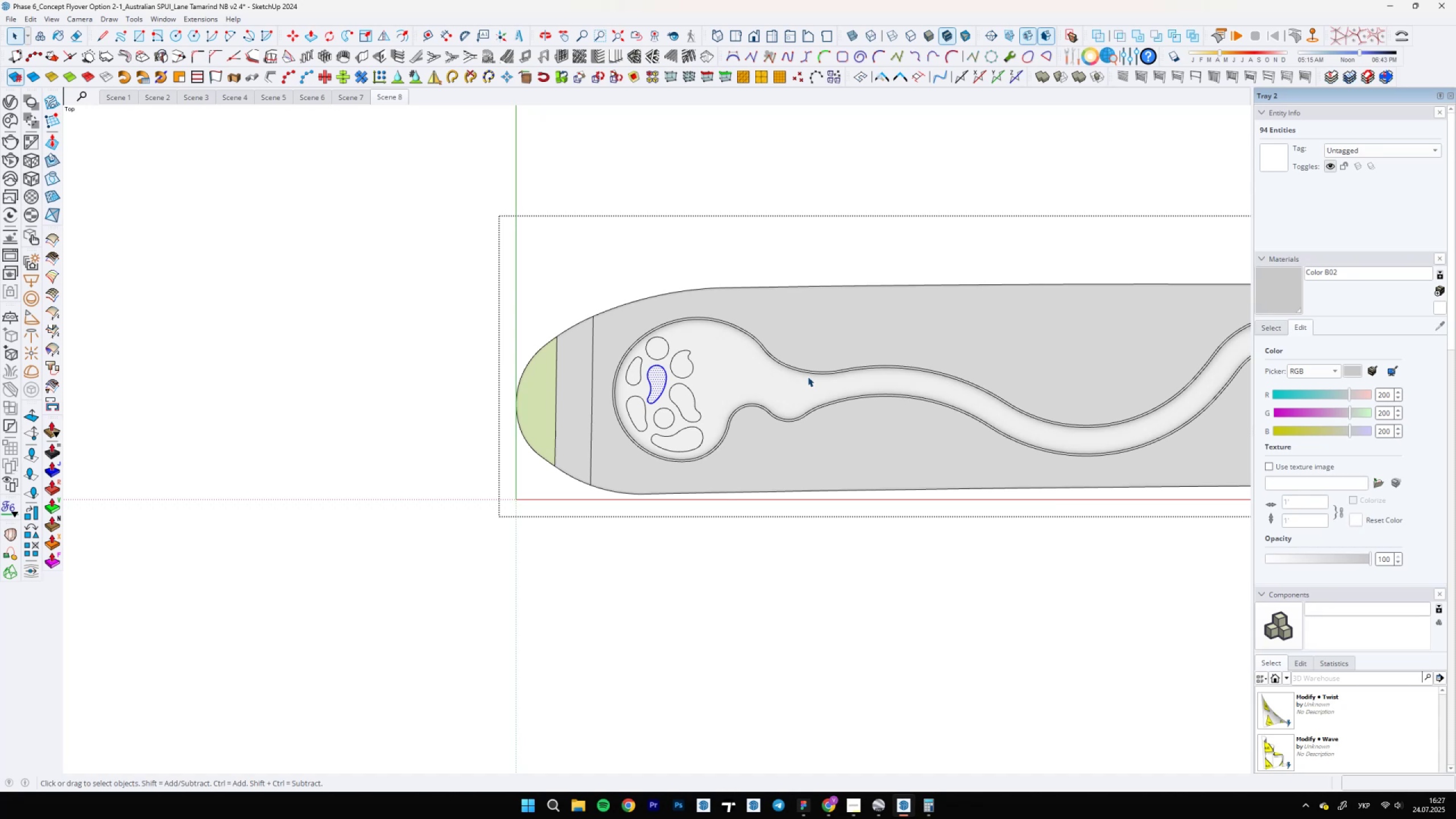 
scroll: coordinate [679, 357], scroll_direction: up, amount: 15.0
 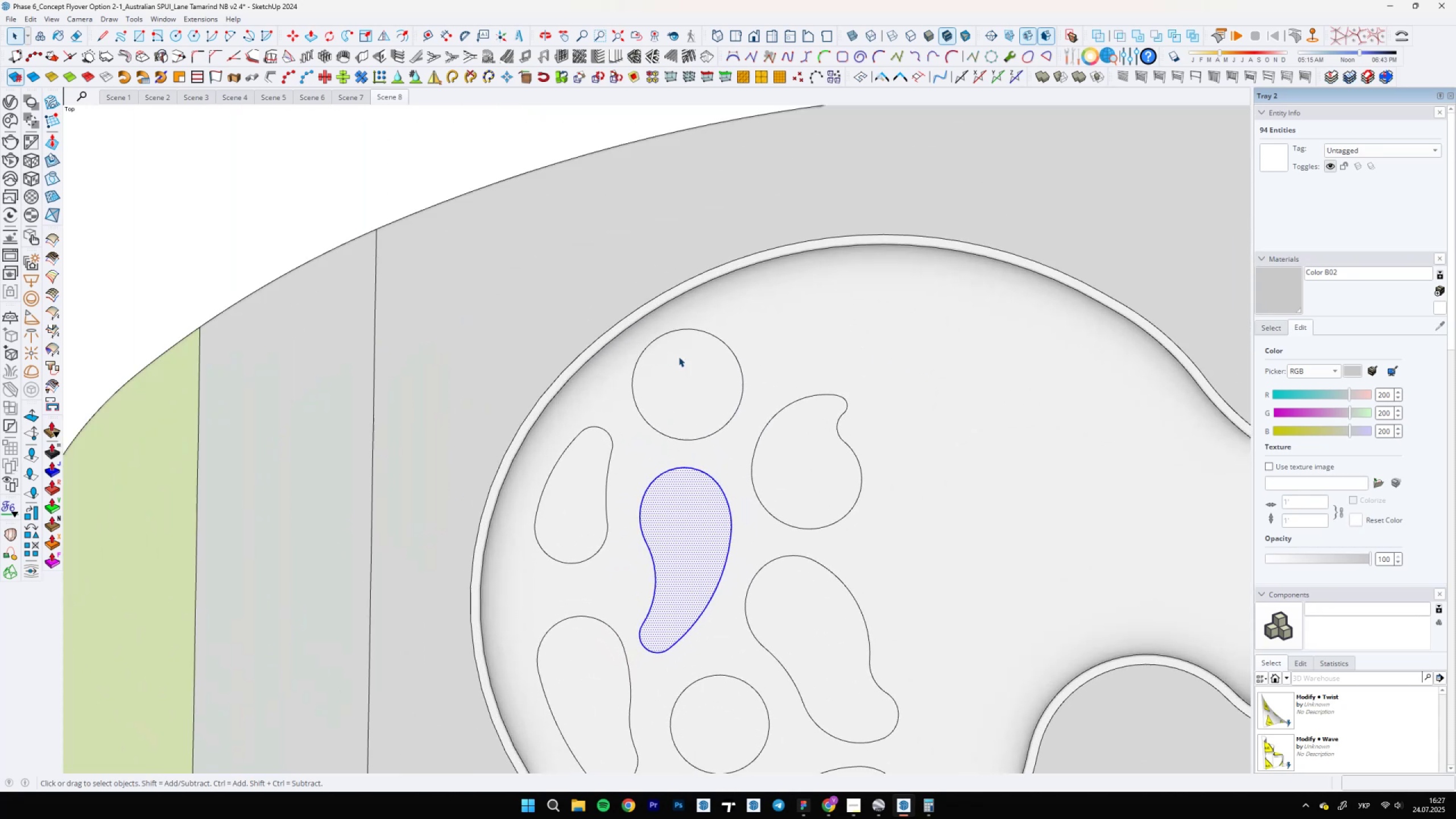 
key(Space)
 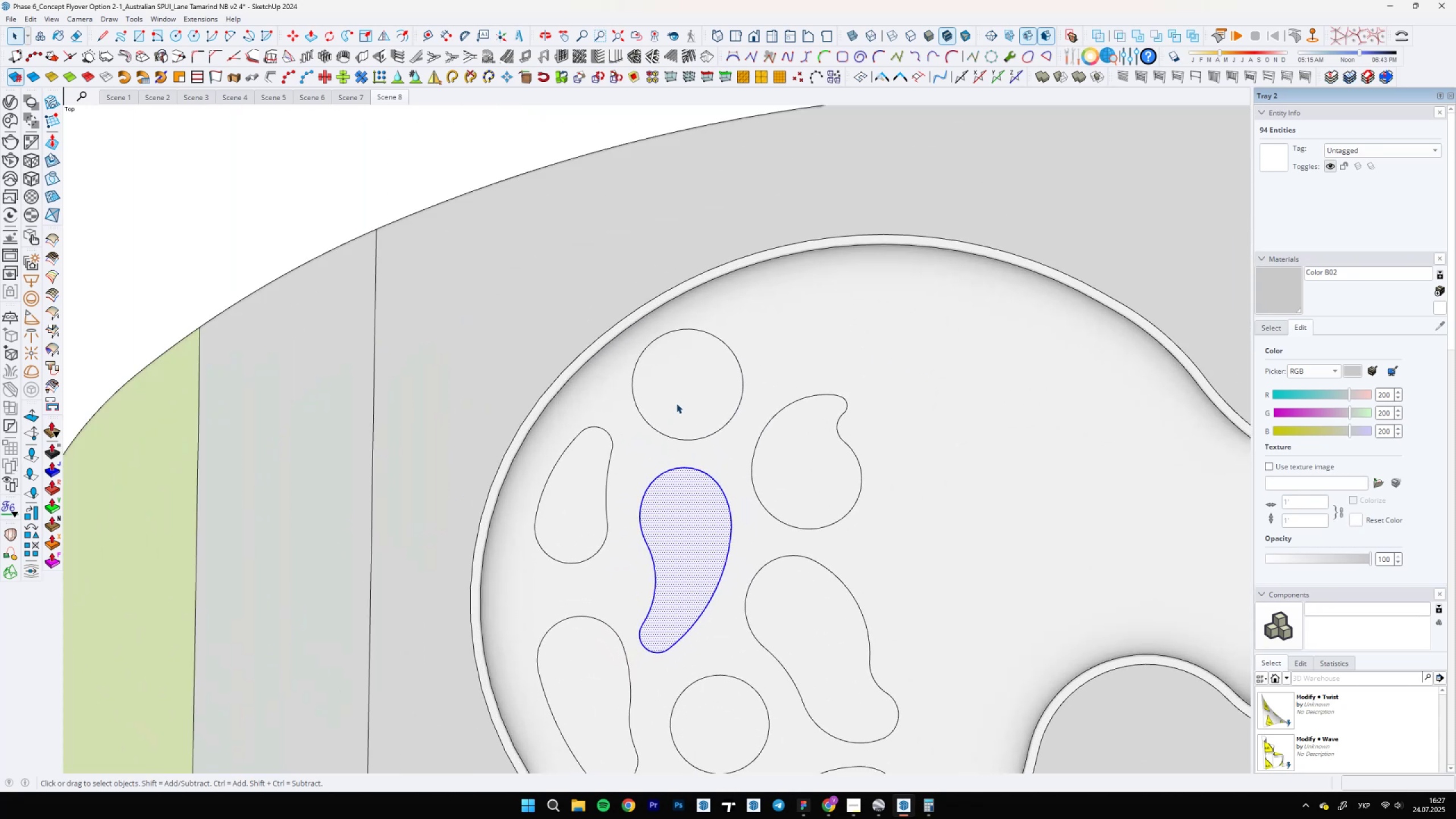 
key(A)
 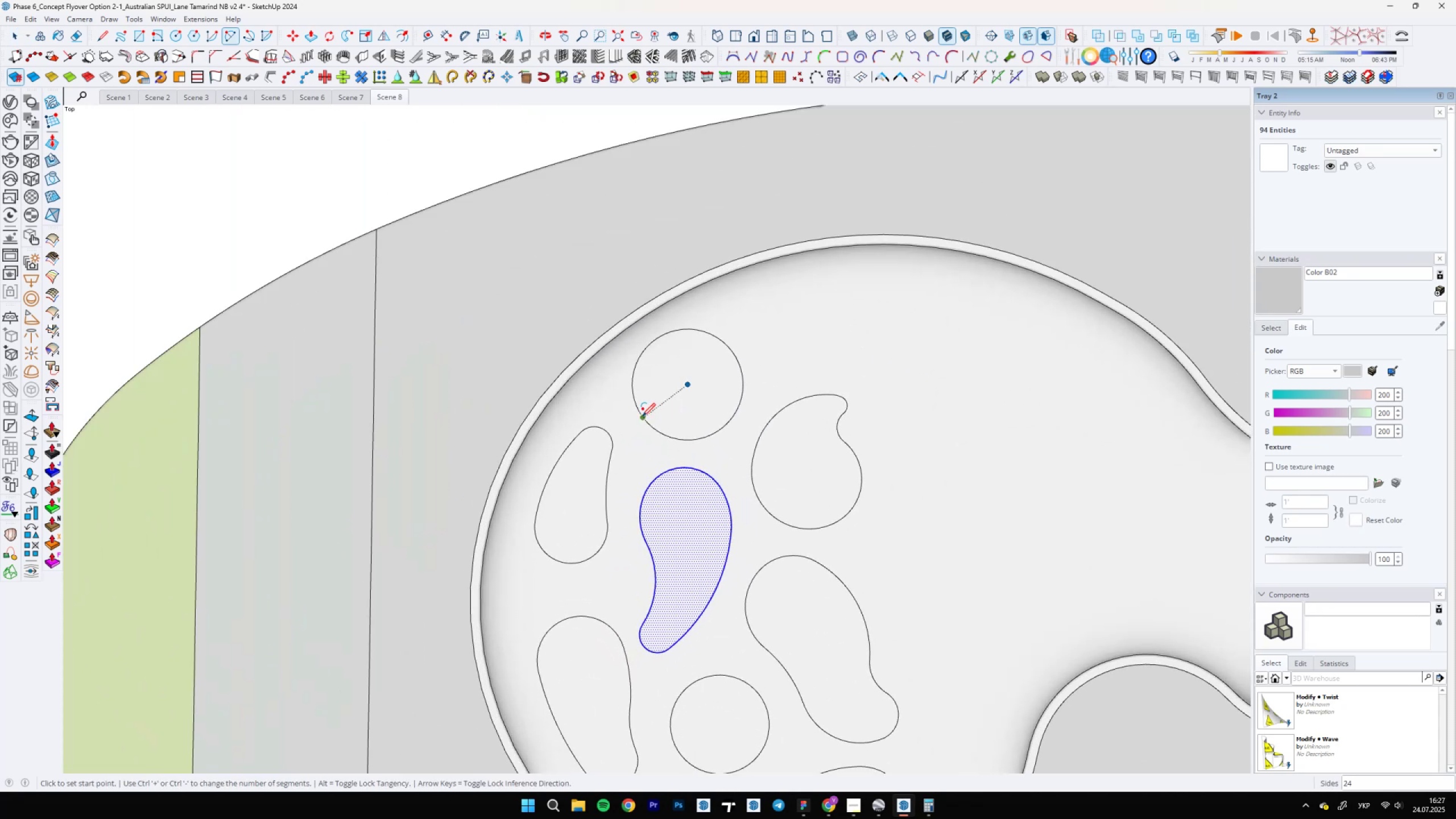 
left_click([640, 416])
 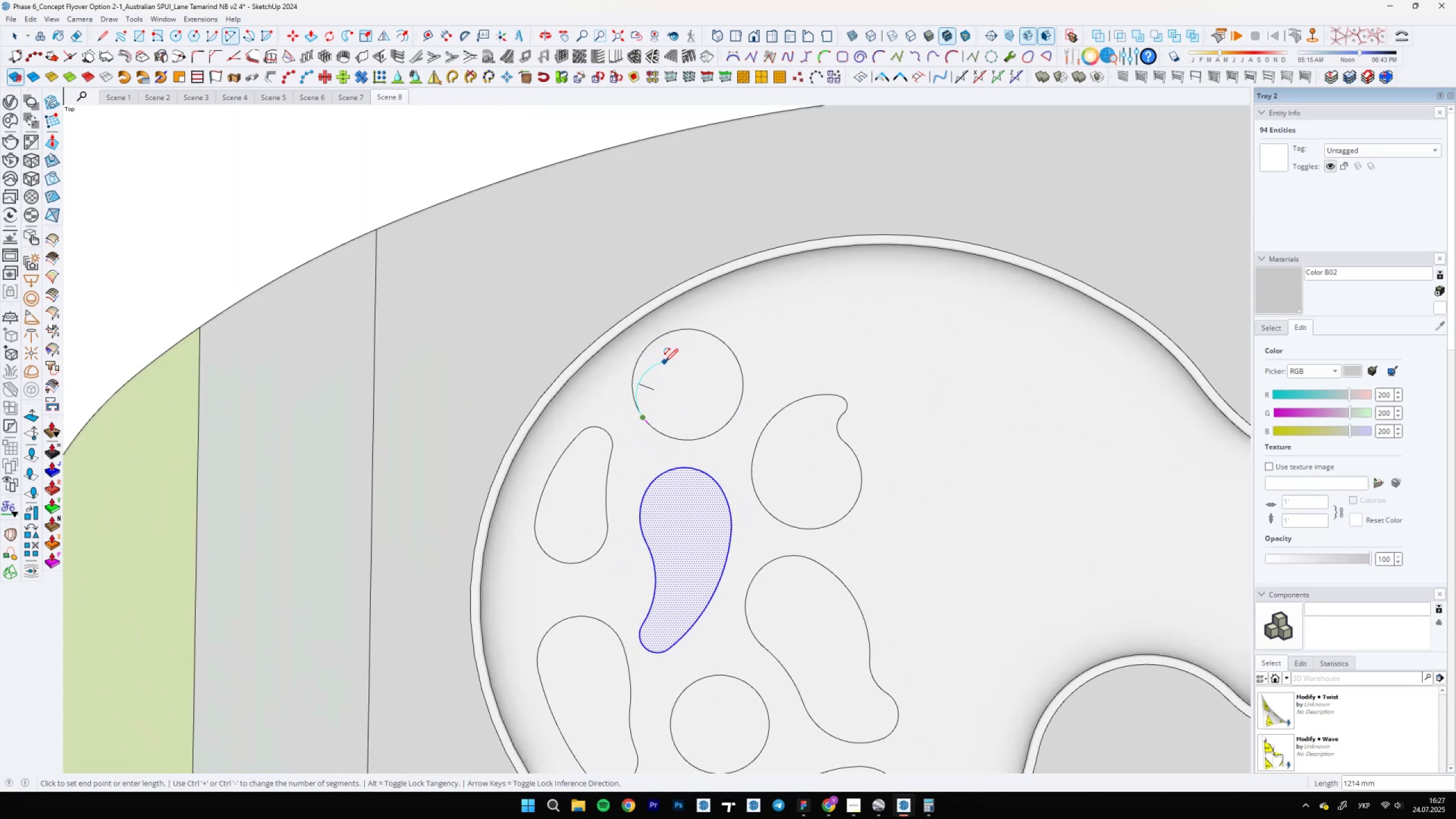 
scroll: coordinate [658, 362], scroll_direction: up, amount: 1.0
 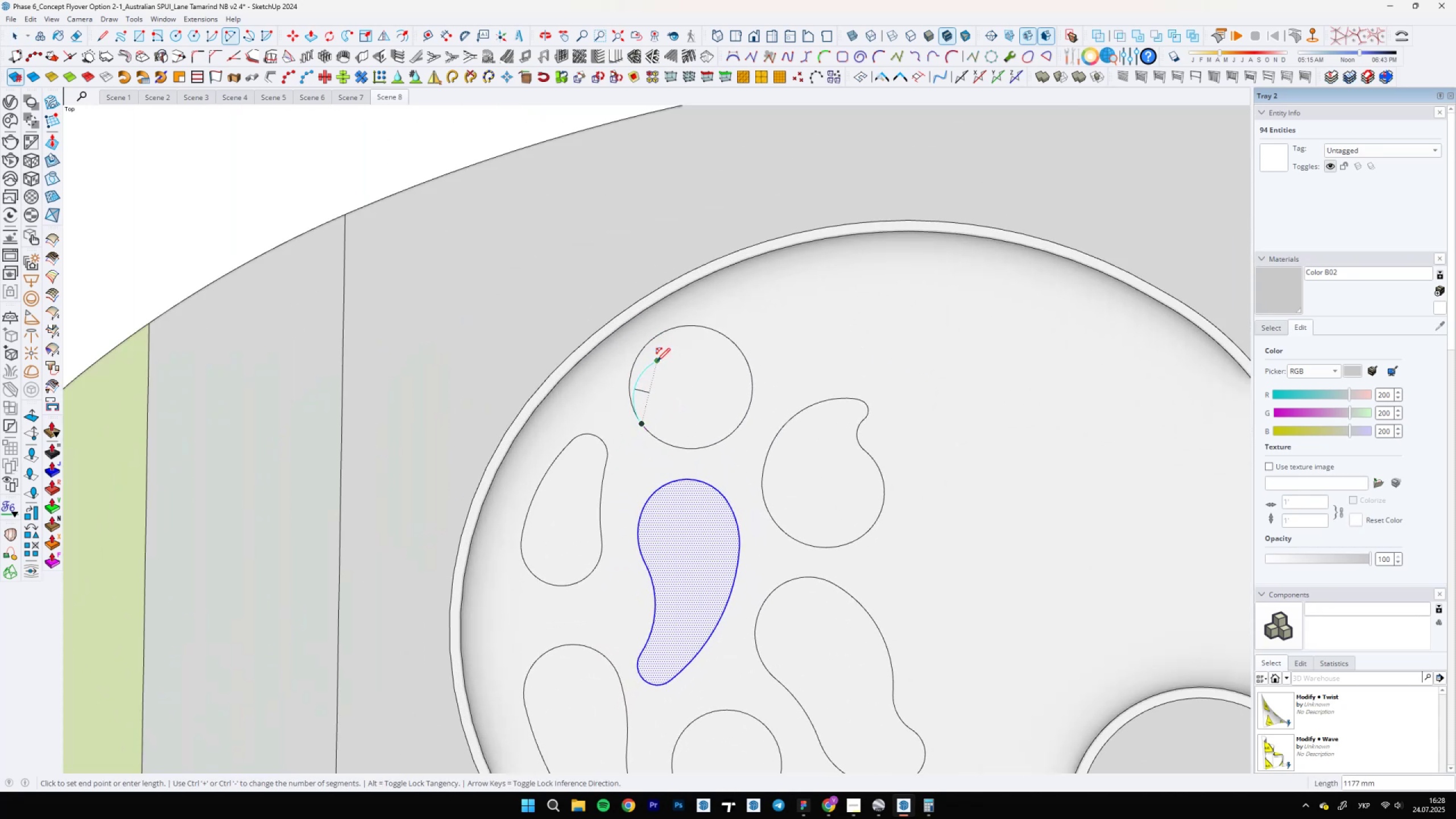 
double_click([657, 361])
 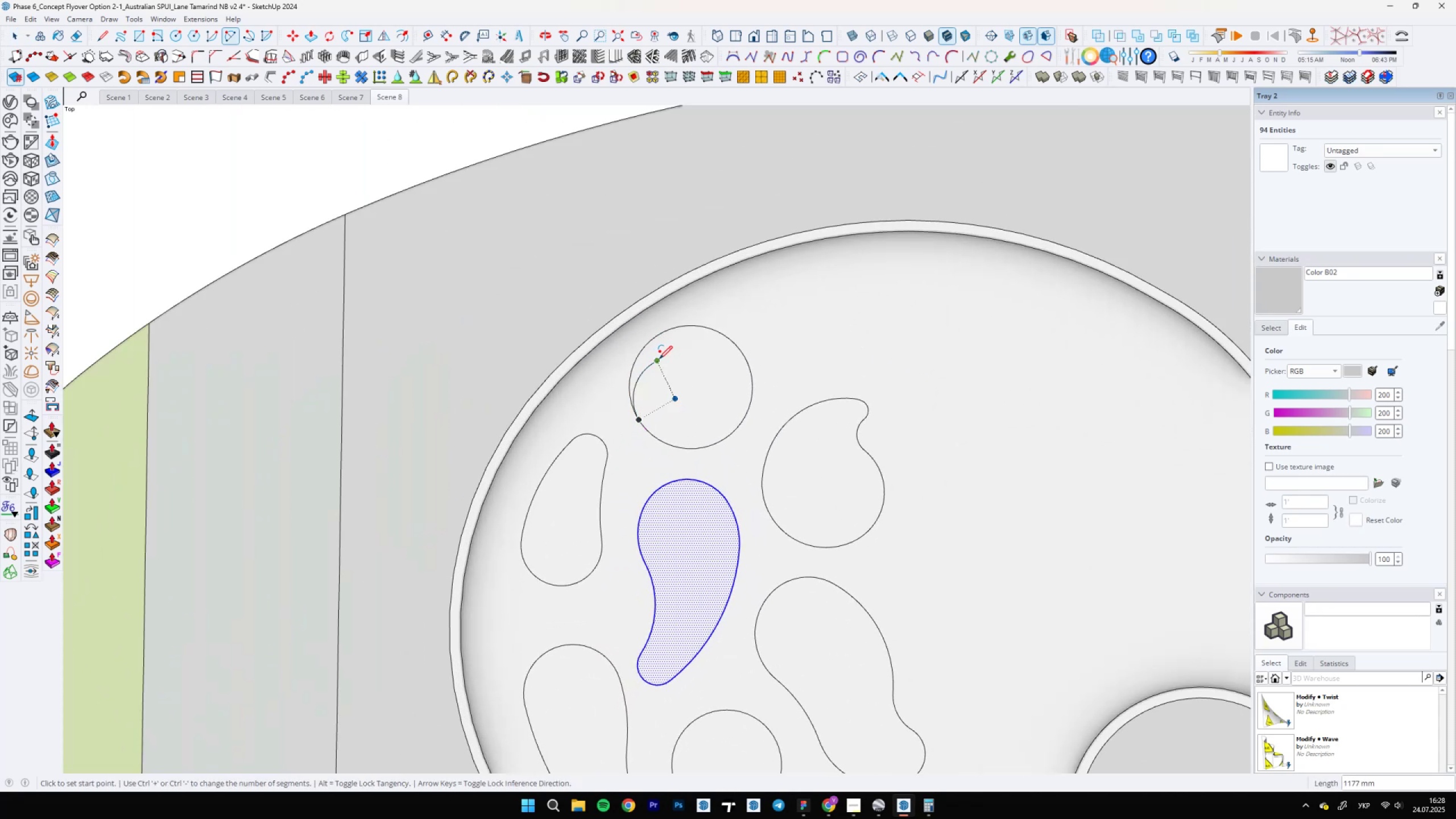 
left_click([659, 359])
 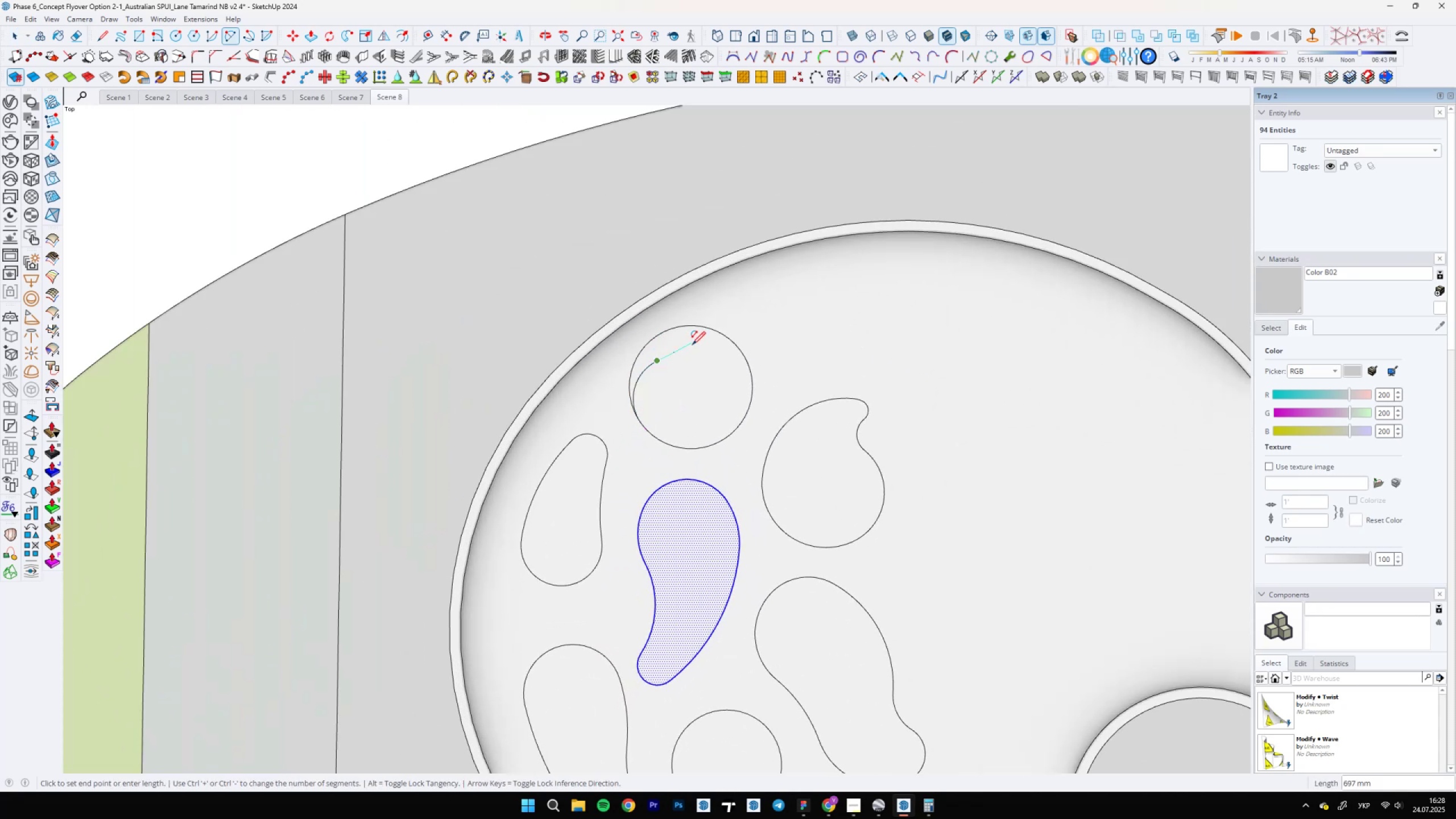 
scroll: coordinate [692, 340], scroll_direction: up, amount: 9.0
 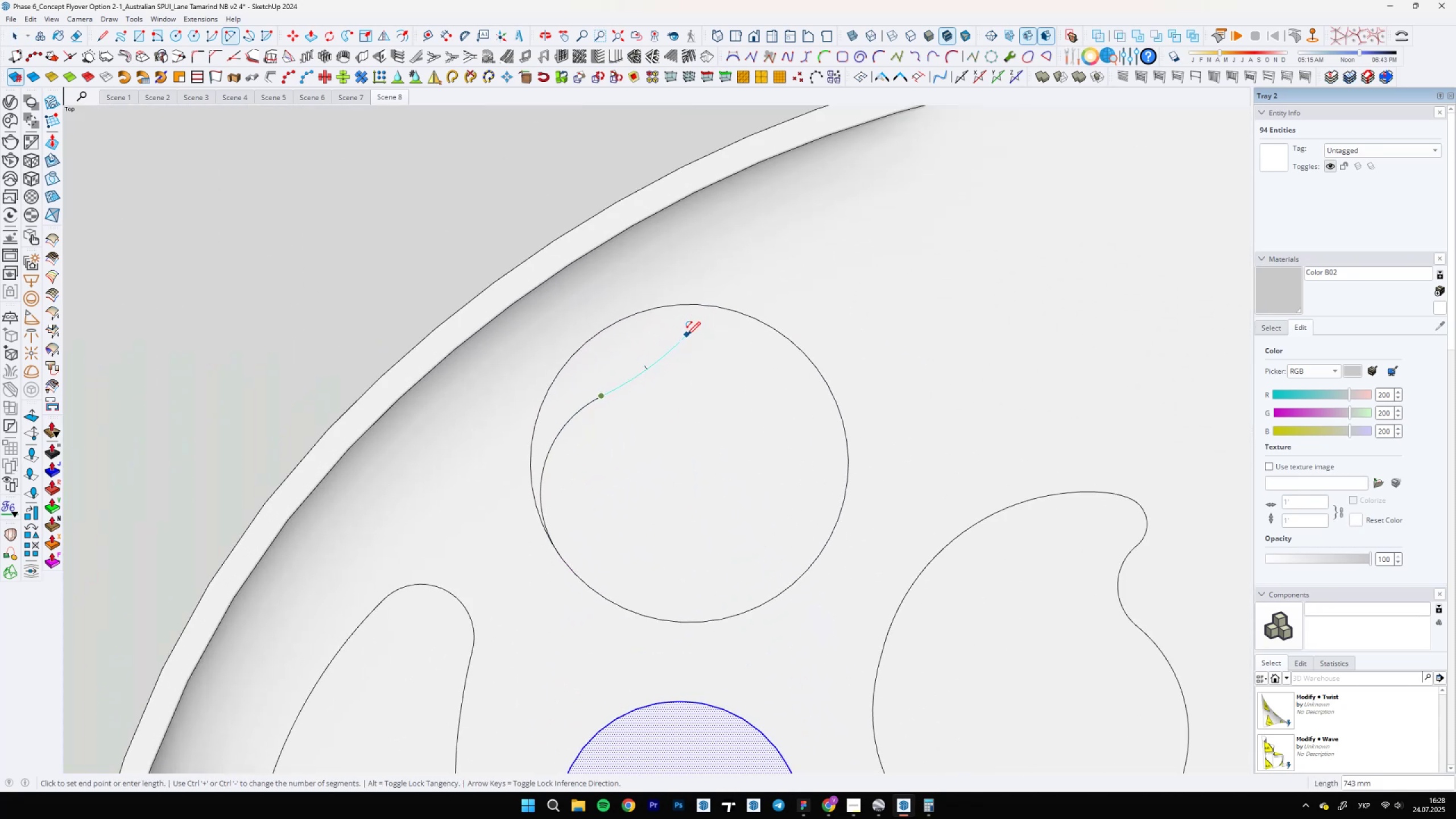 
double_click([687, 335])
 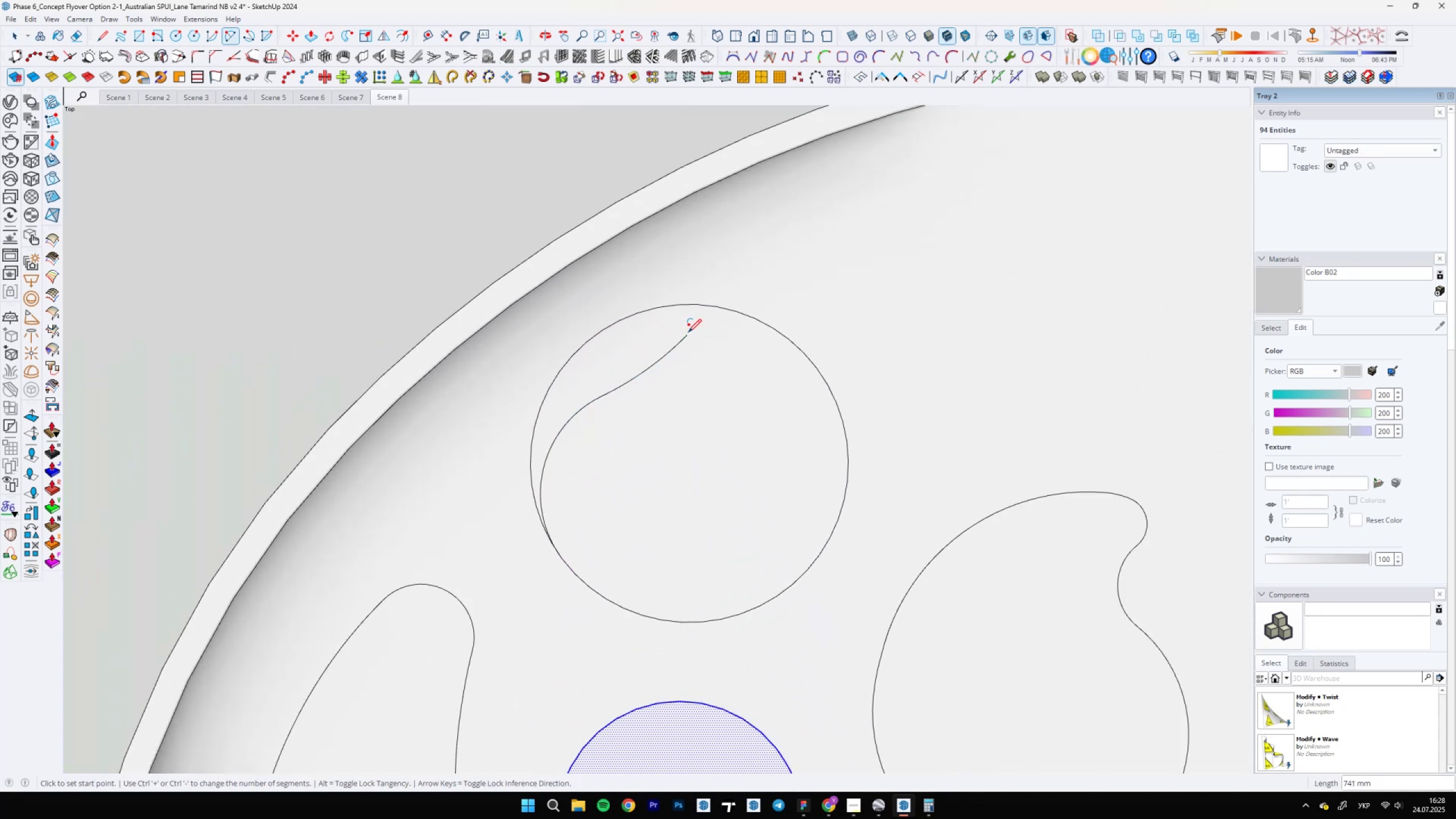 
left_click([687, 336])
 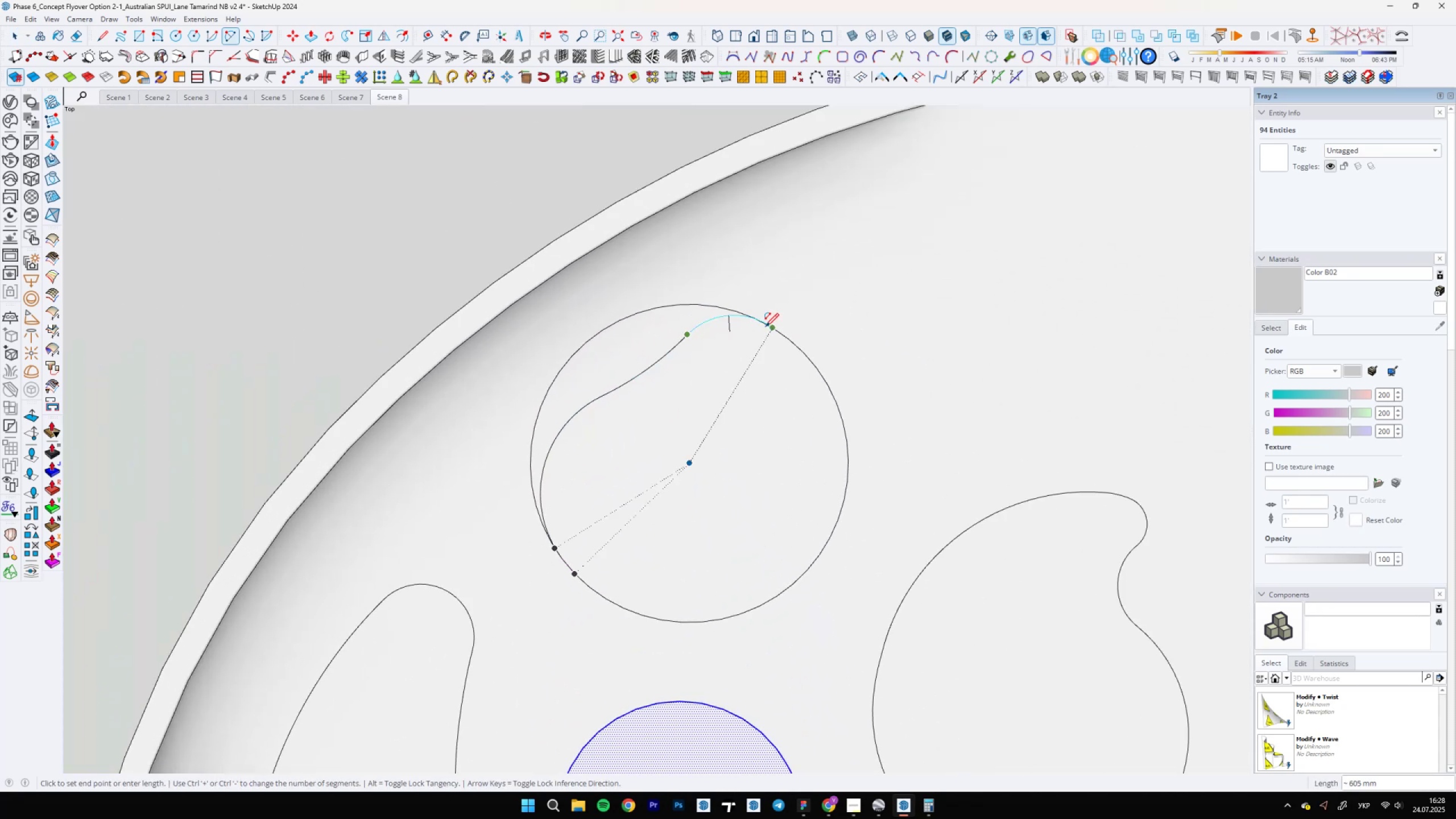 
double_click([763, 325])
 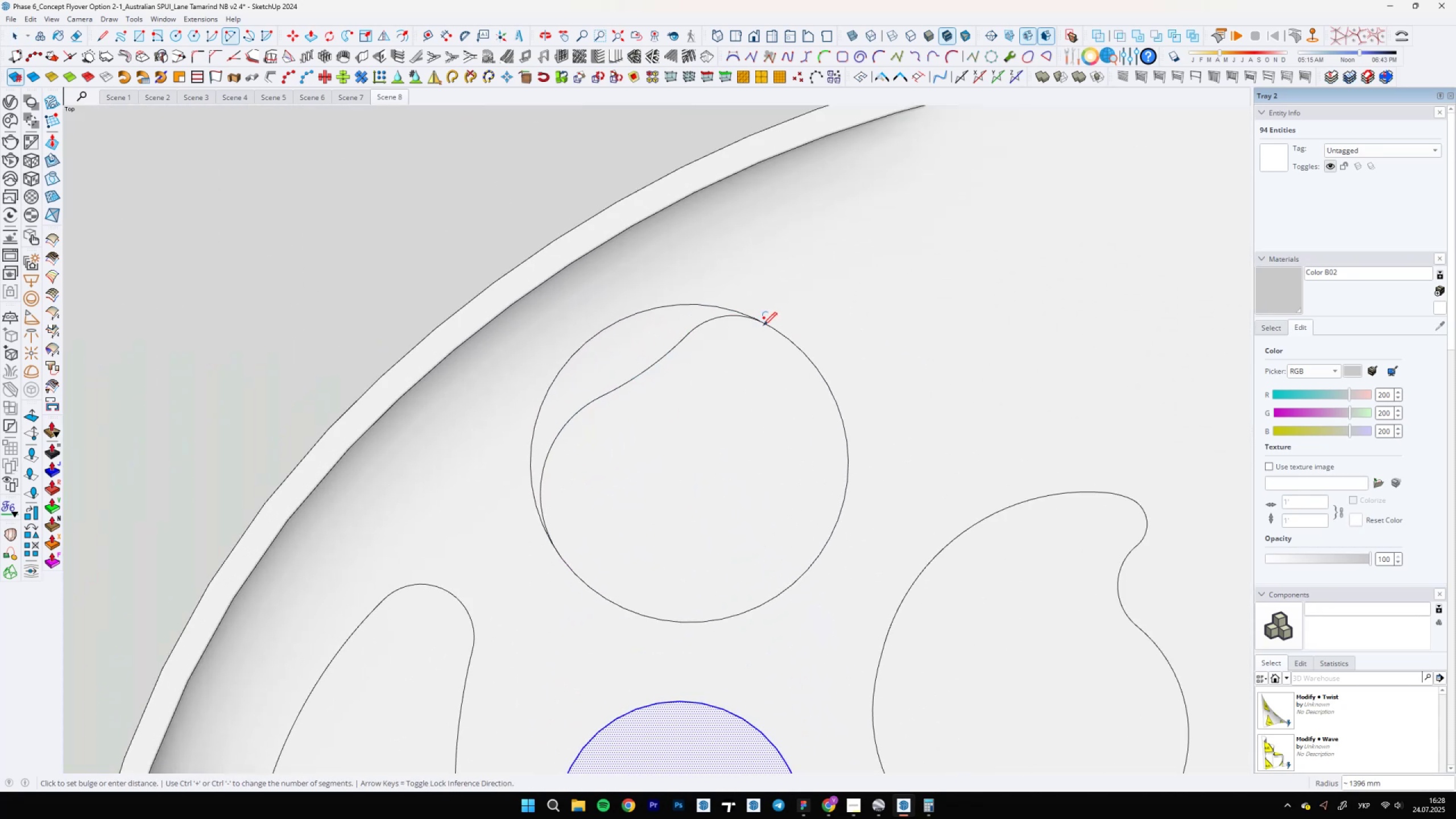 
key(E)
 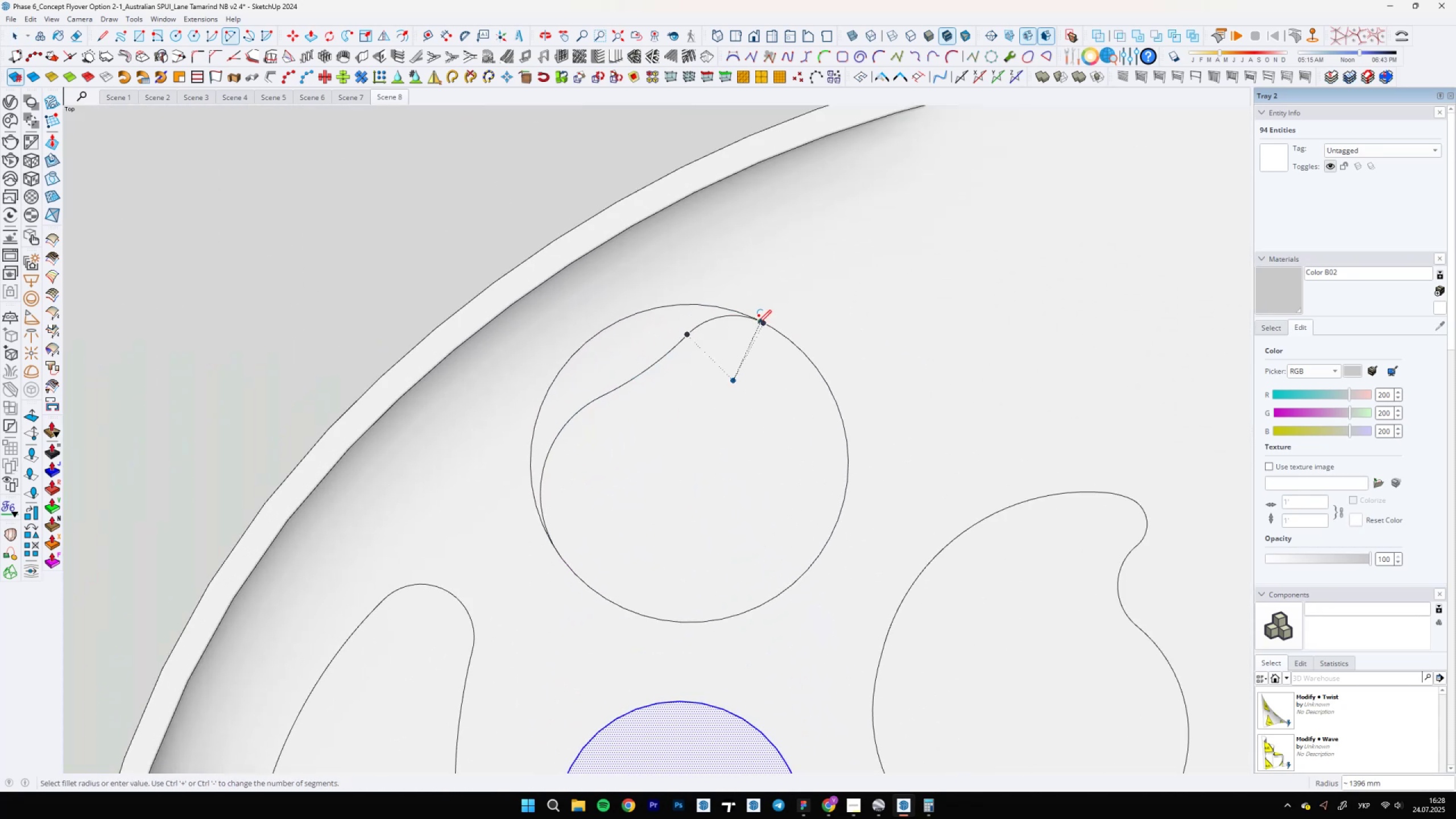 
left_click_drag(start_coordinate=[737, 307], to_coordinate=[724, 312])
 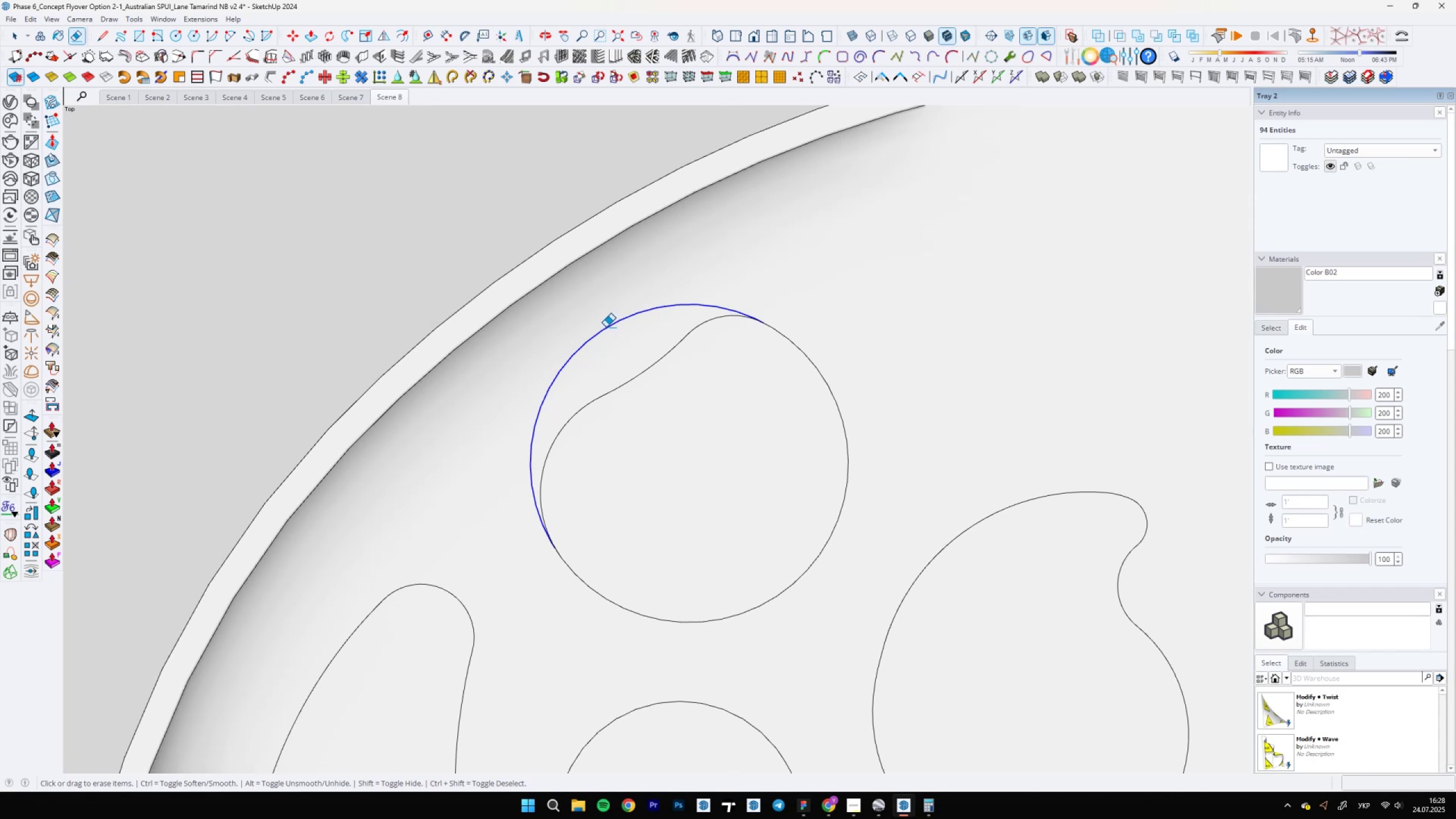 
scroll: coordinate [744, 423], scroll_direction: down, amount: 27.0
 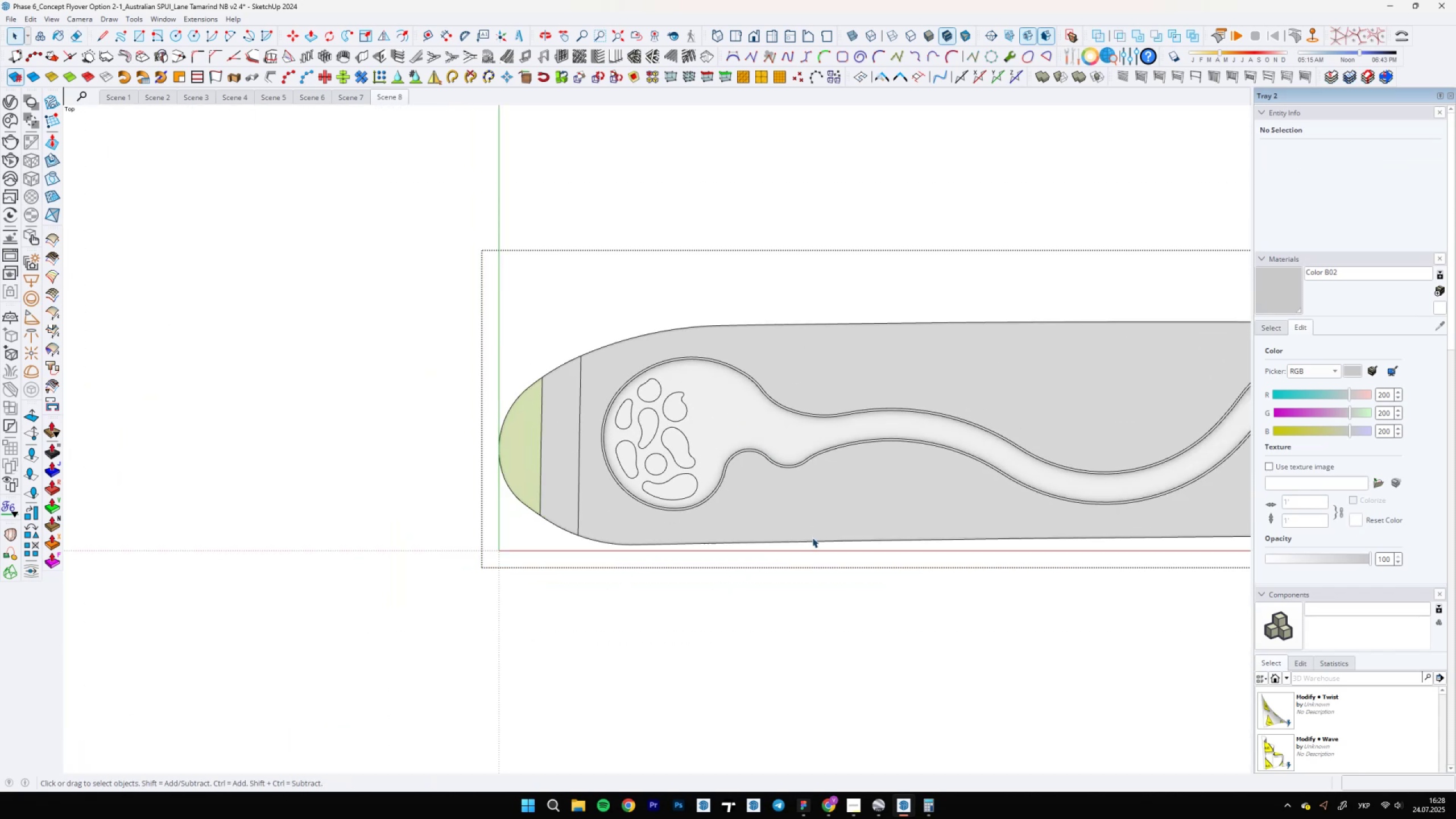 
key(Space)
 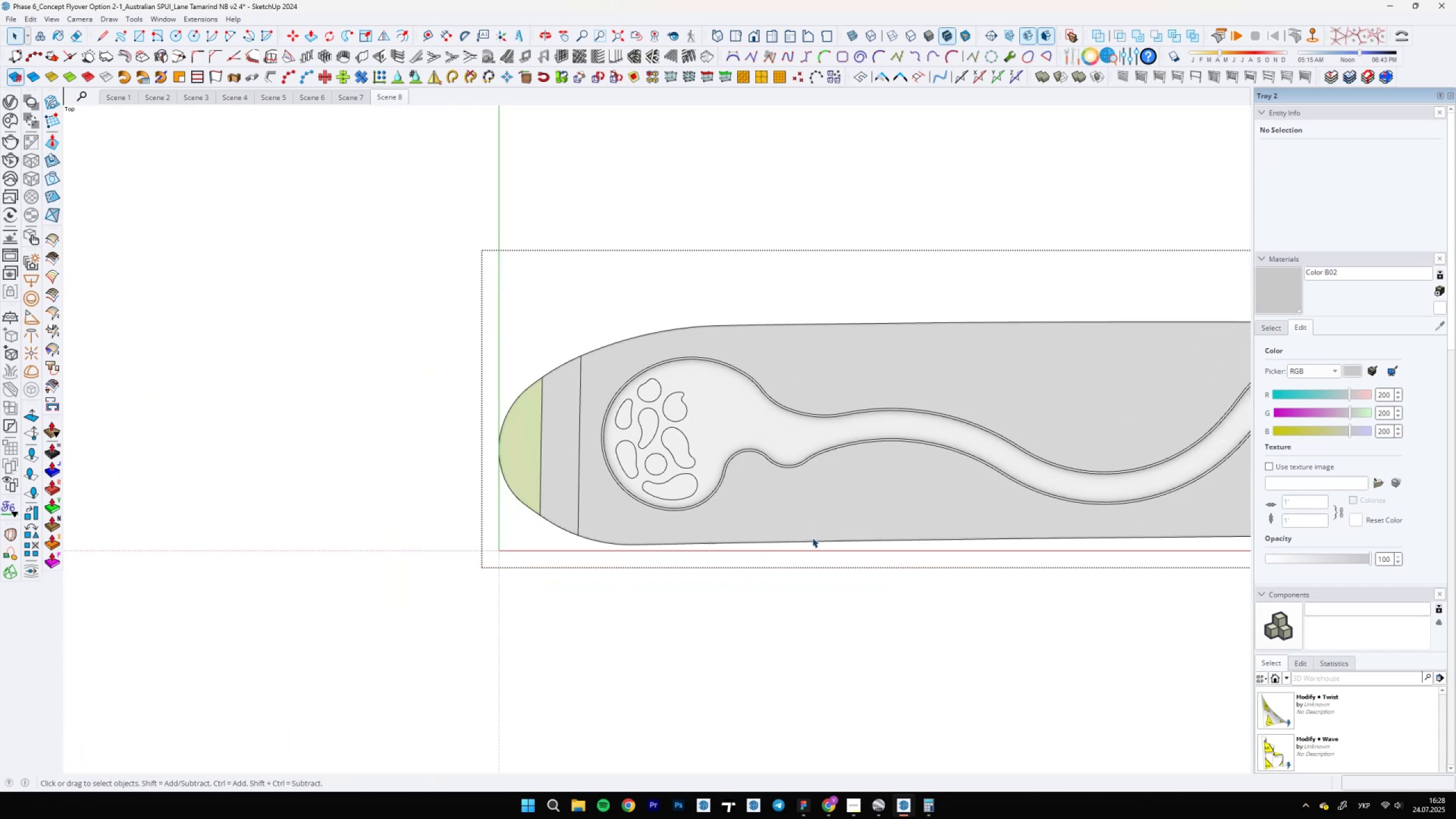 
wait(8.18)
 